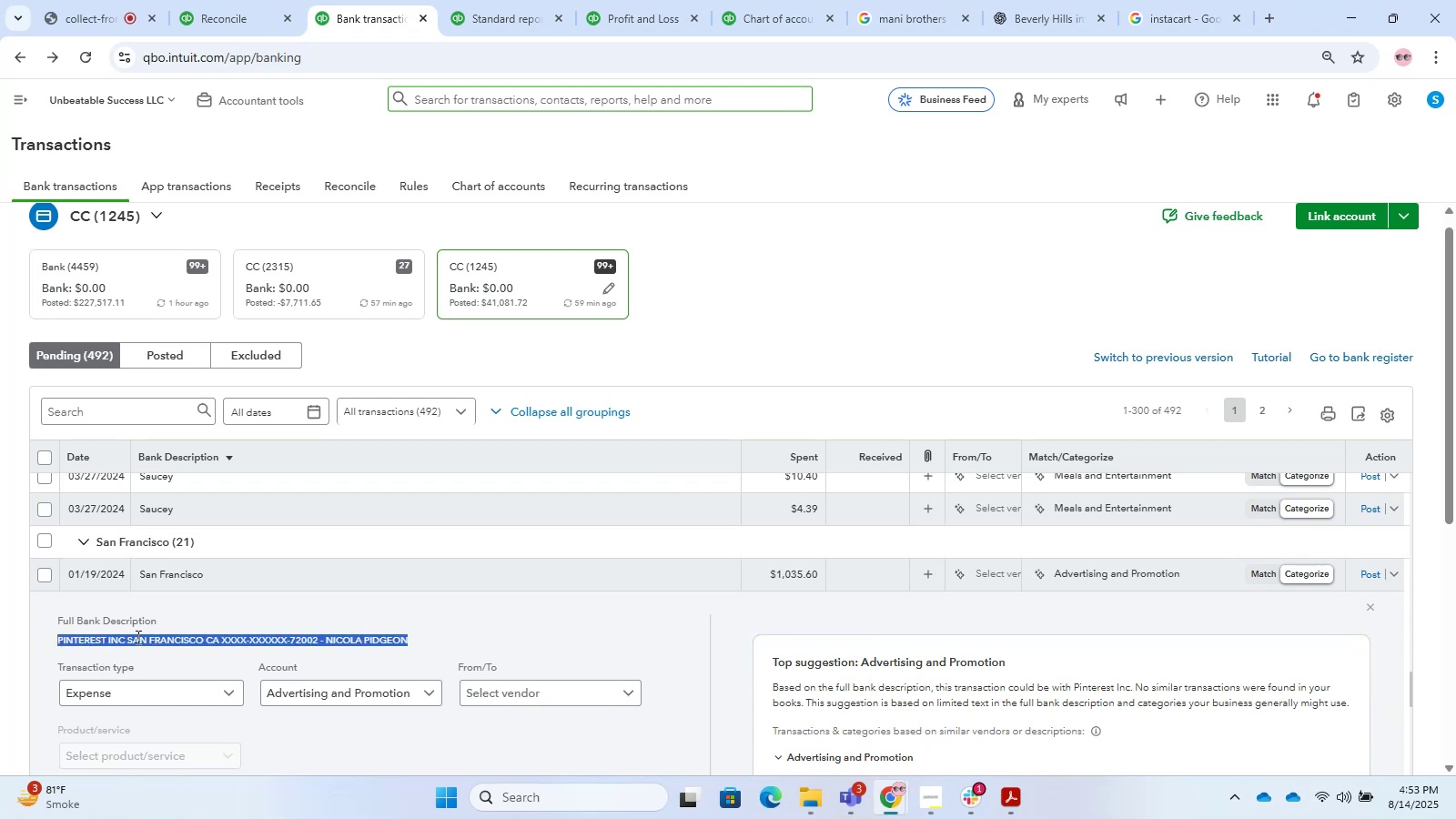 
triple_click([136, 637])
 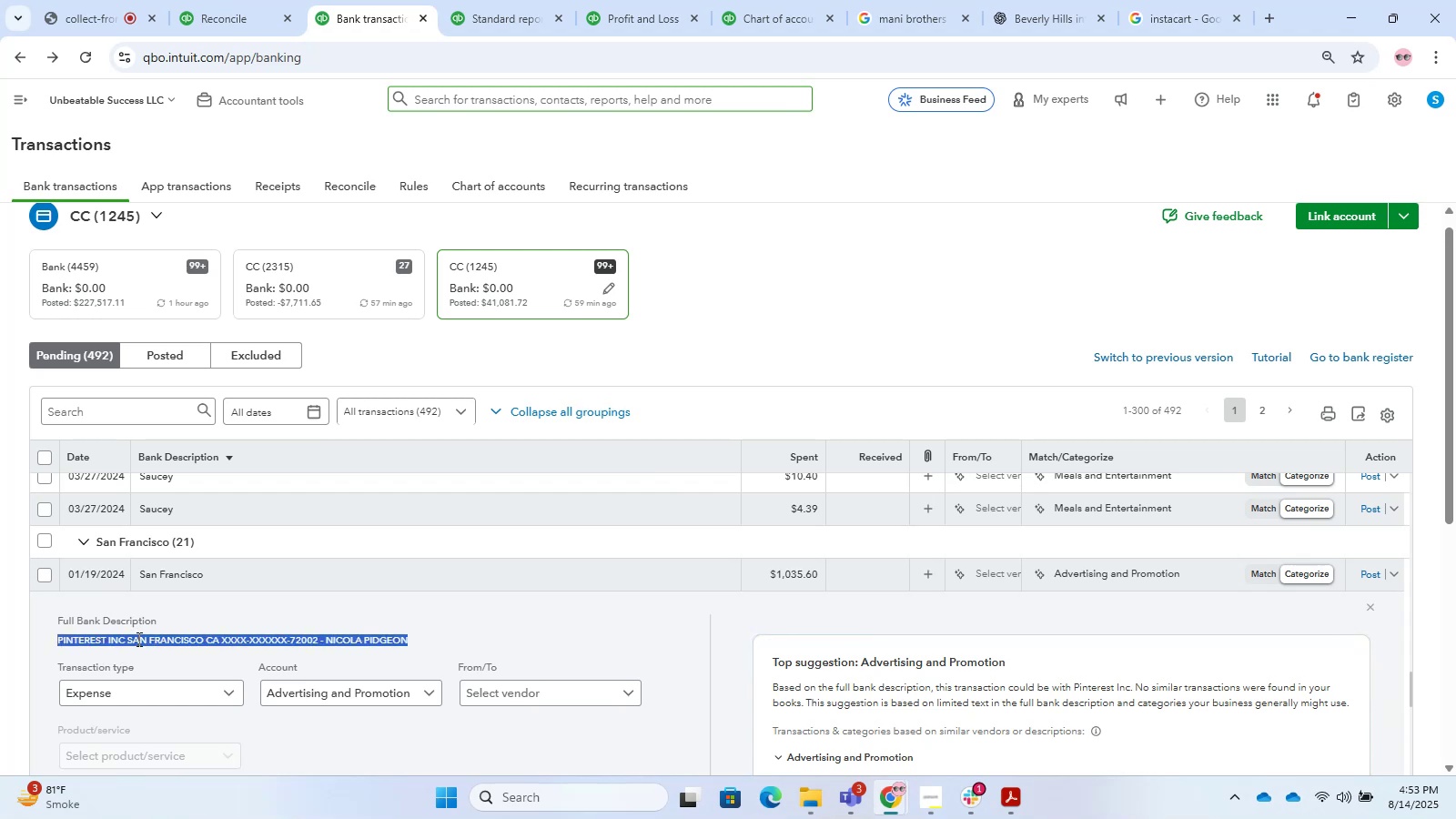 
key(Control+C)
 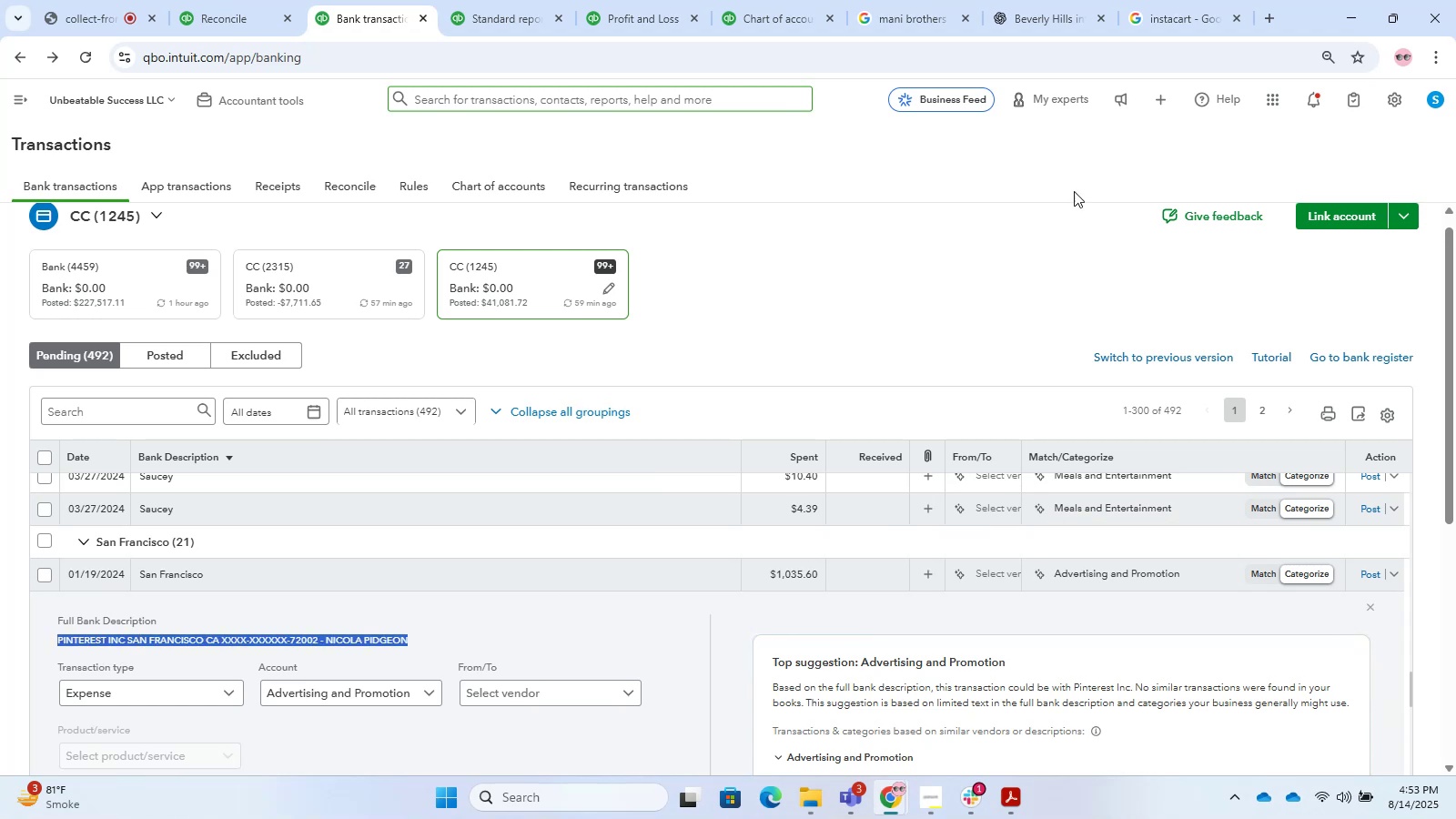 
hold_key(key=C, duration=0.34)
 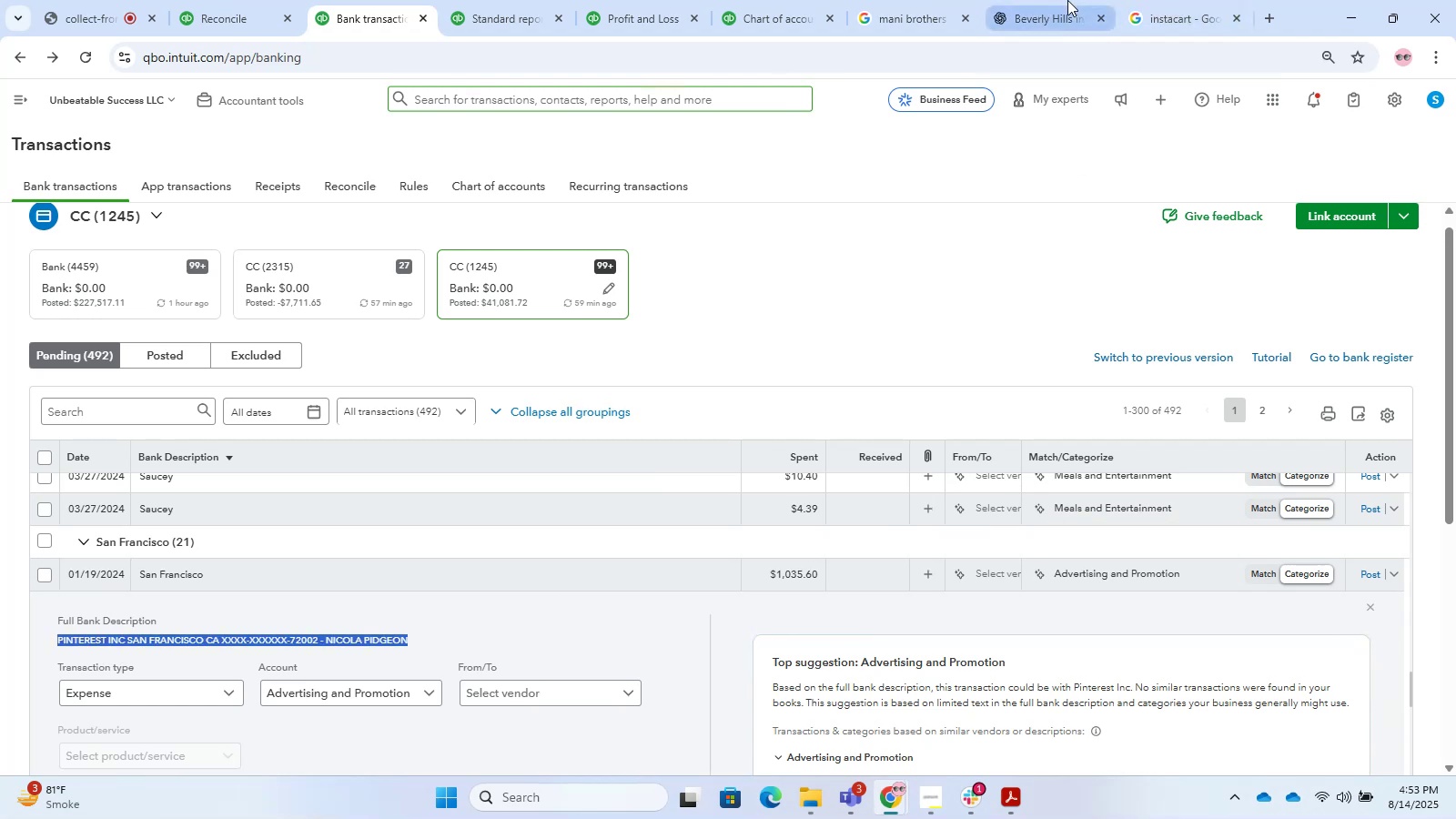 
left_click([1067, 0])
 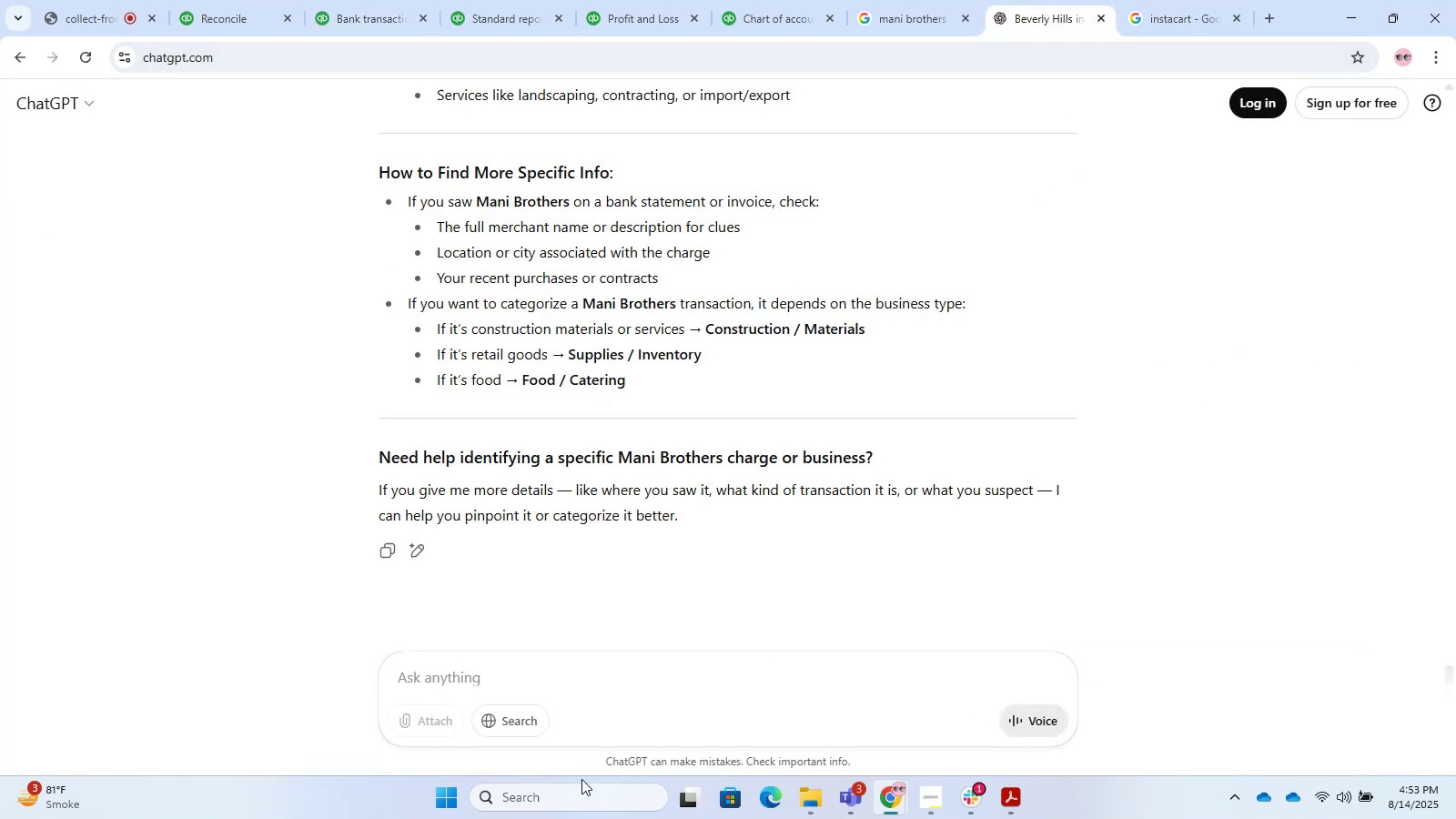 
key(Control+ControlLeft)
 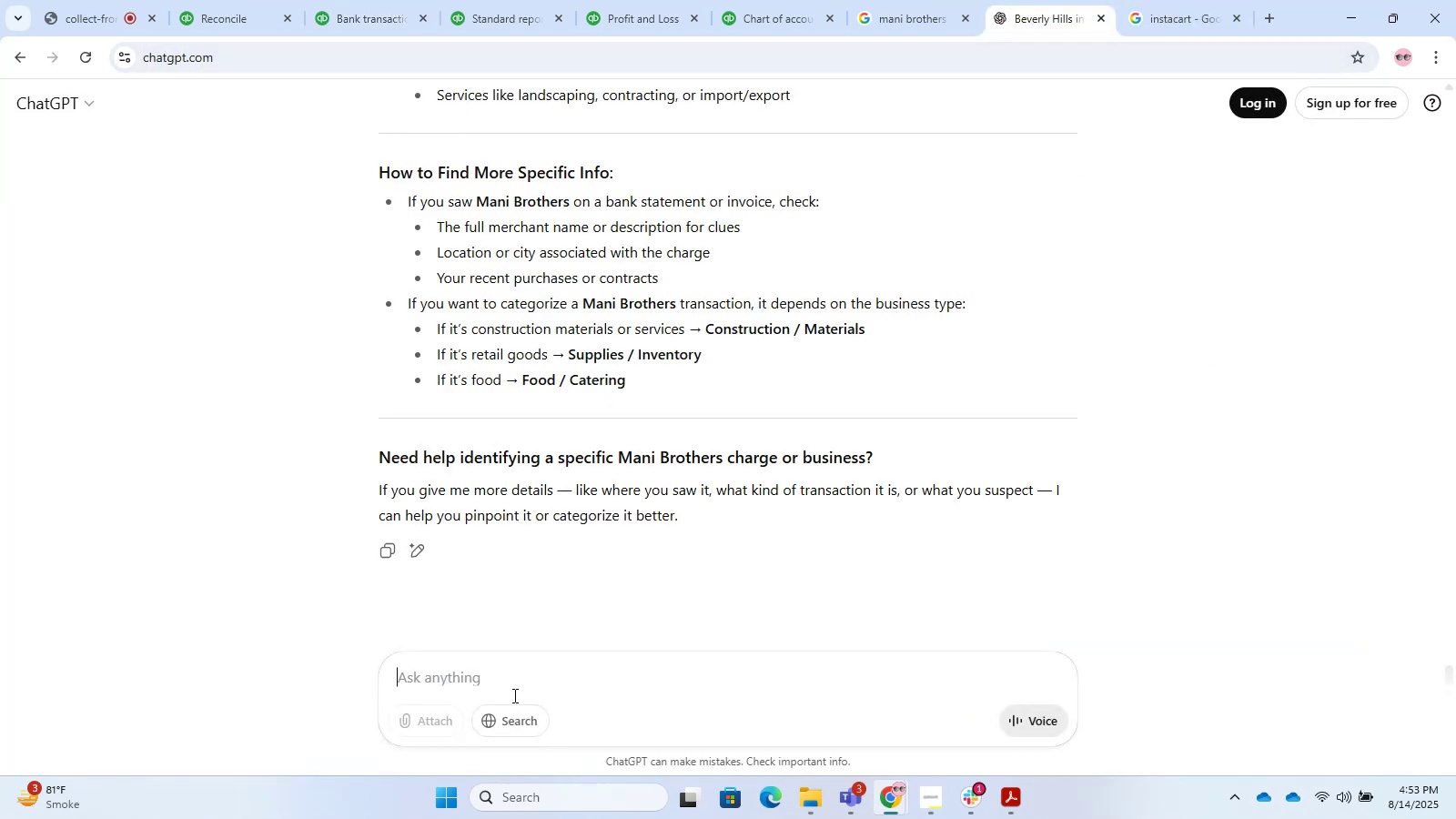 
key(Control+V)
 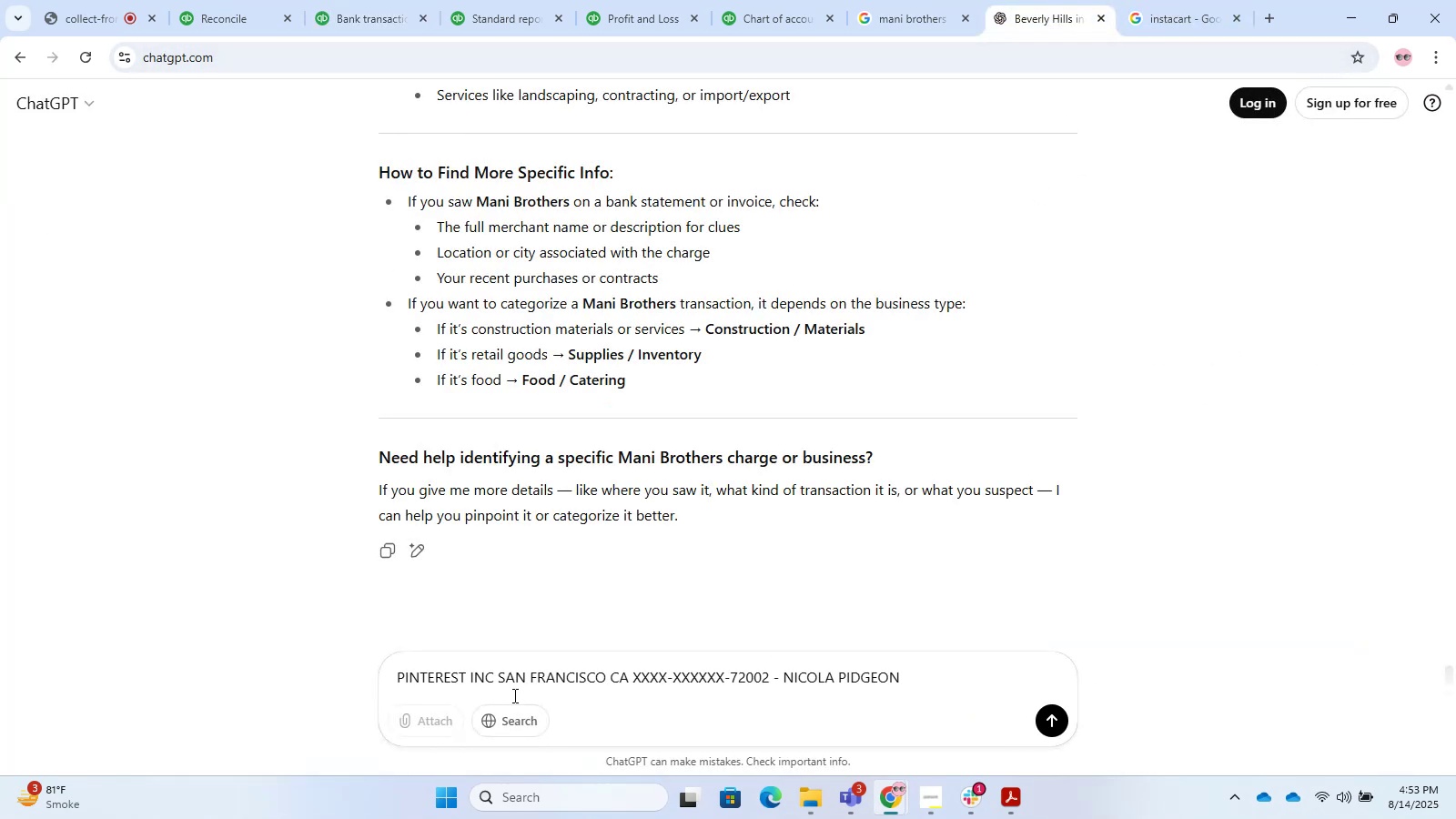 
key(Space)
 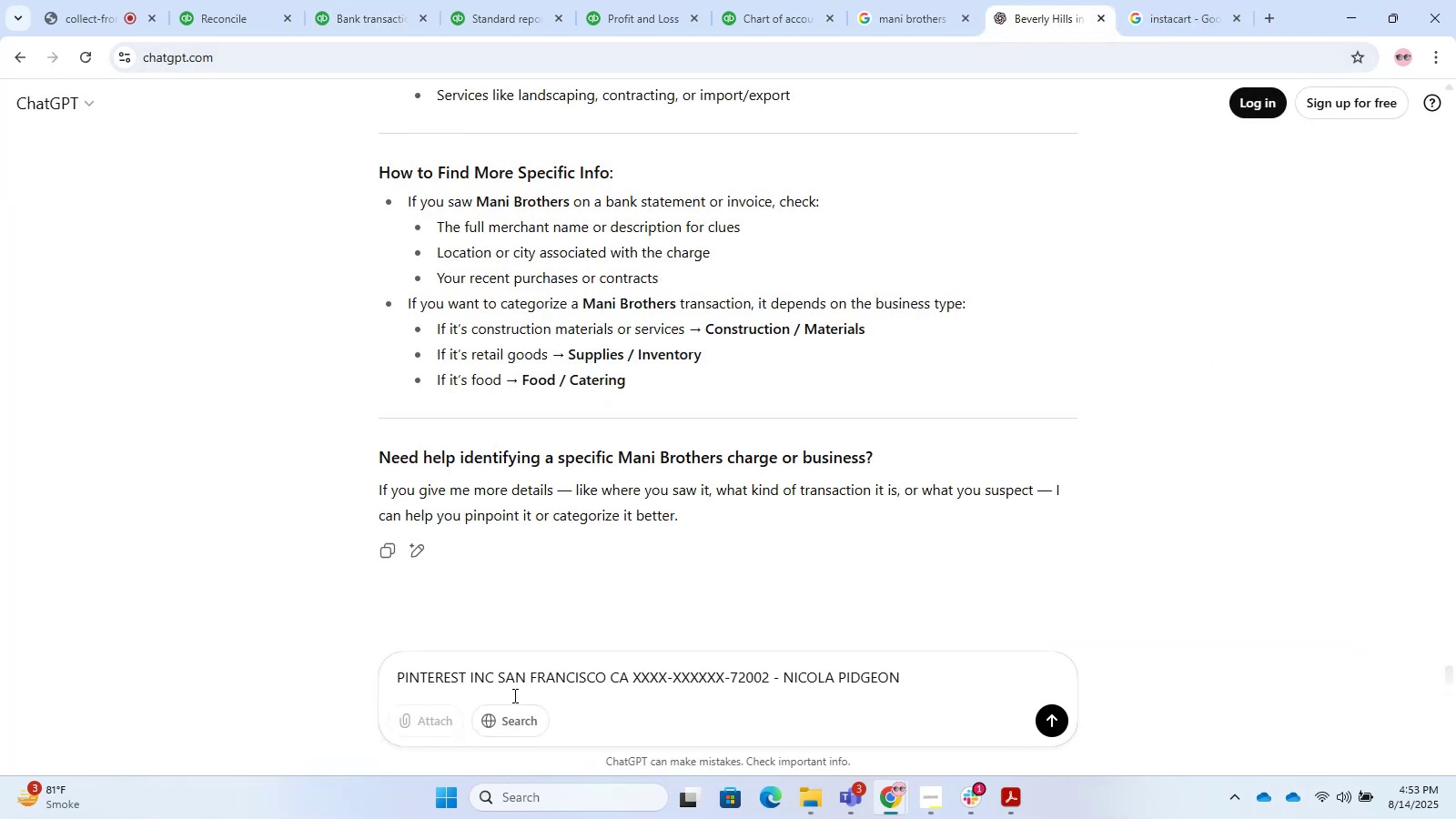 
key(Enter)
 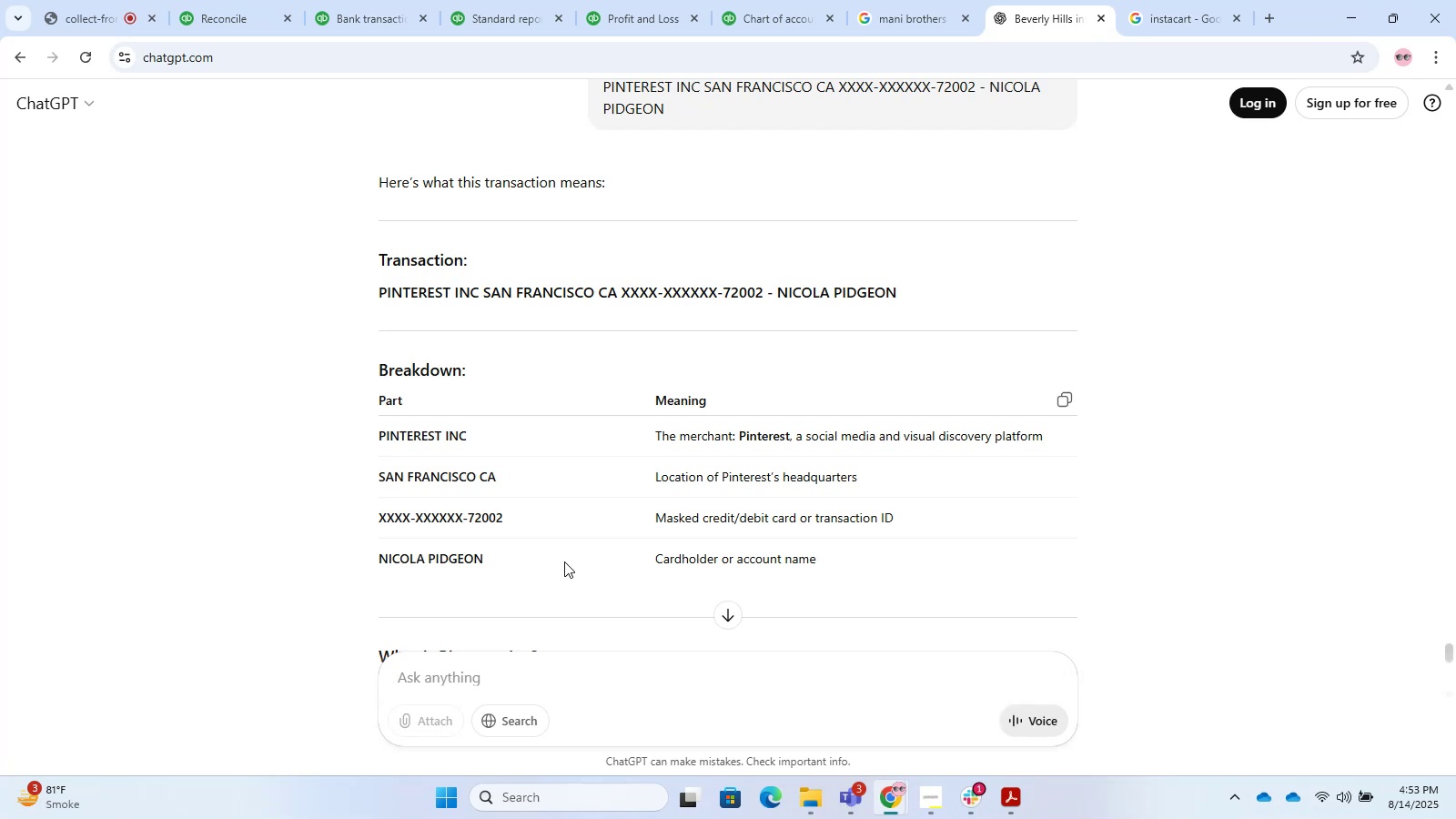 
wait(7.17)
 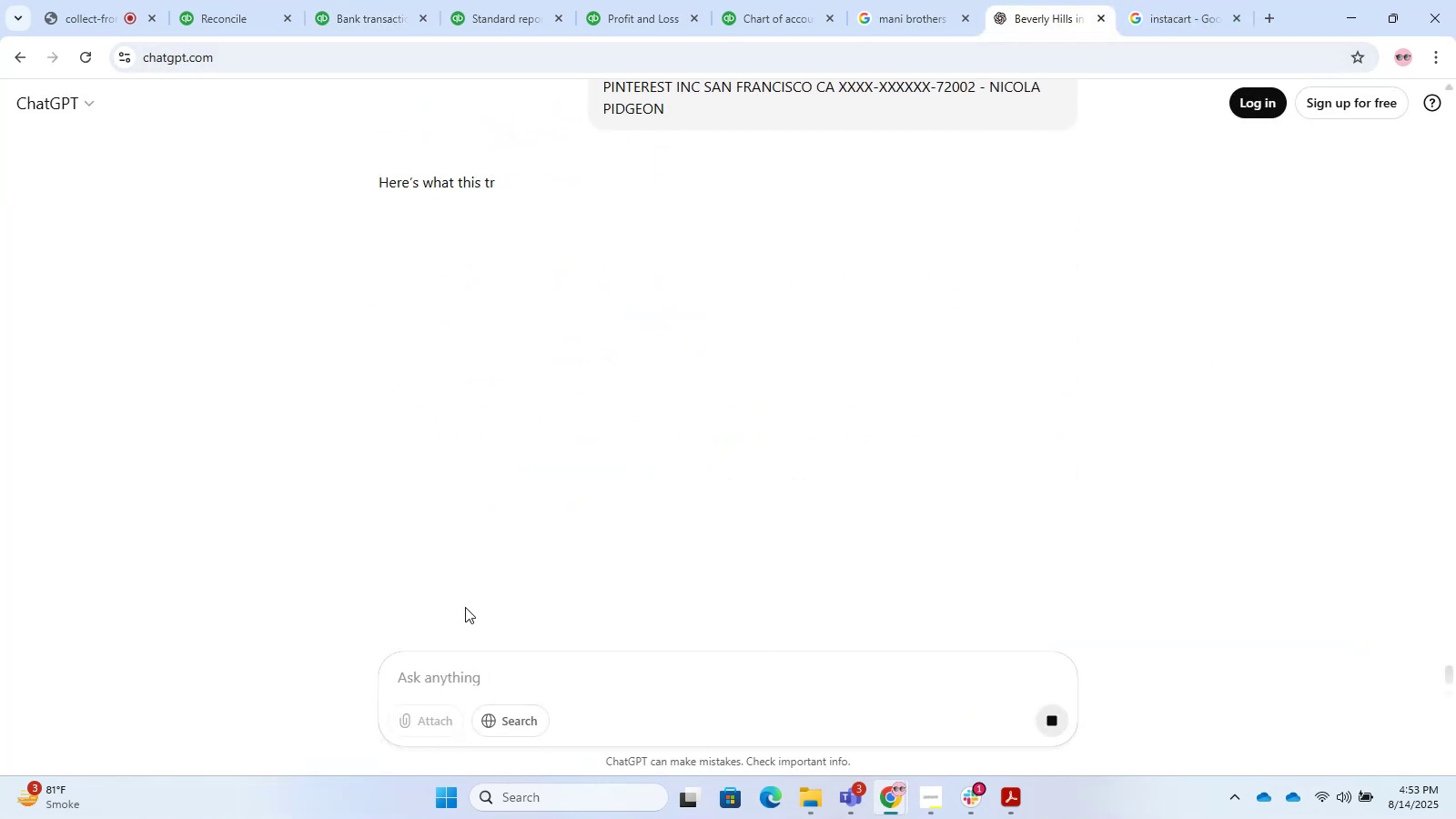 
scroll: coordinate [563, 563], scroll_direction: down, amount: 3.0
 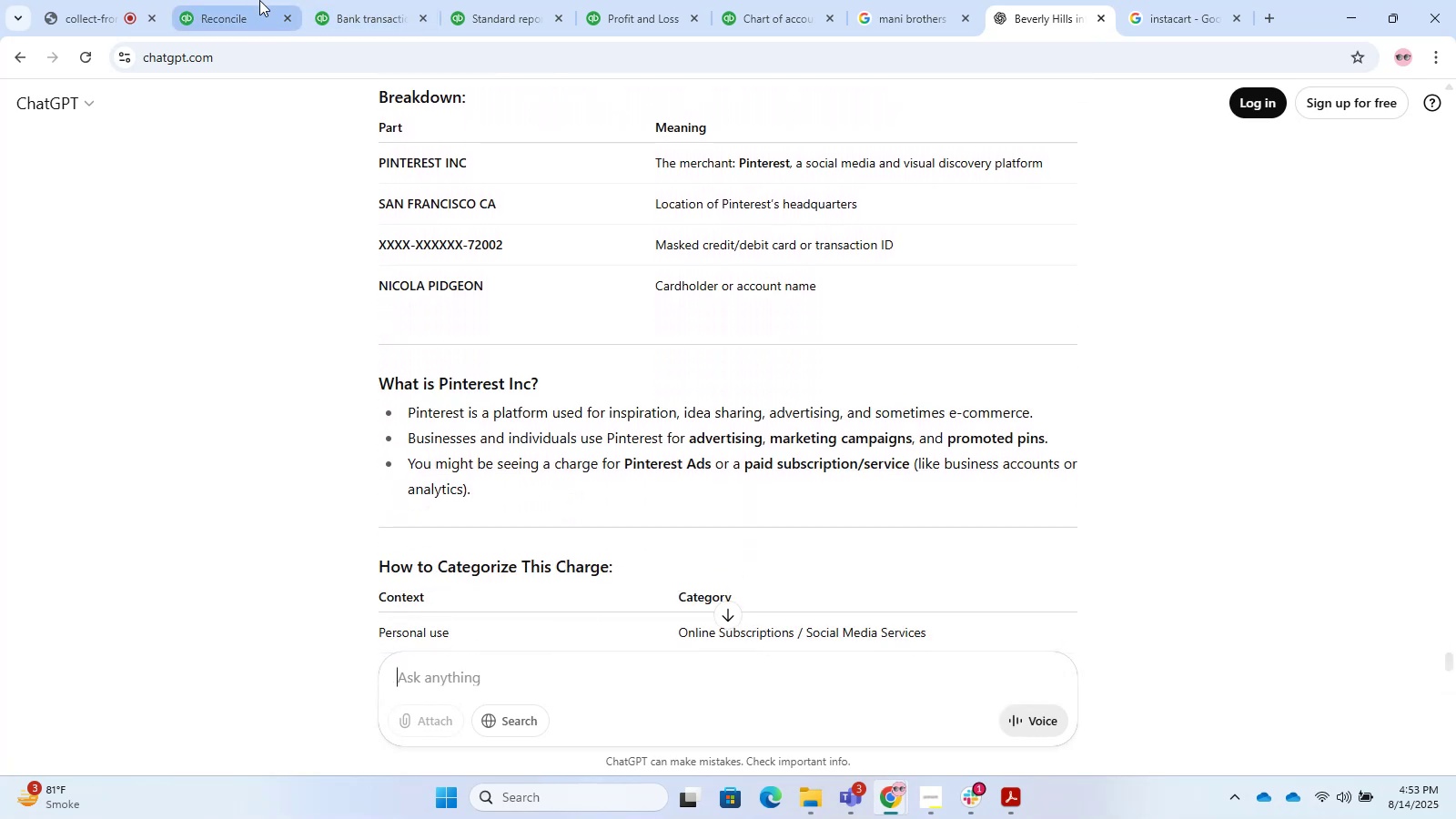 
left_click([385, 7])
 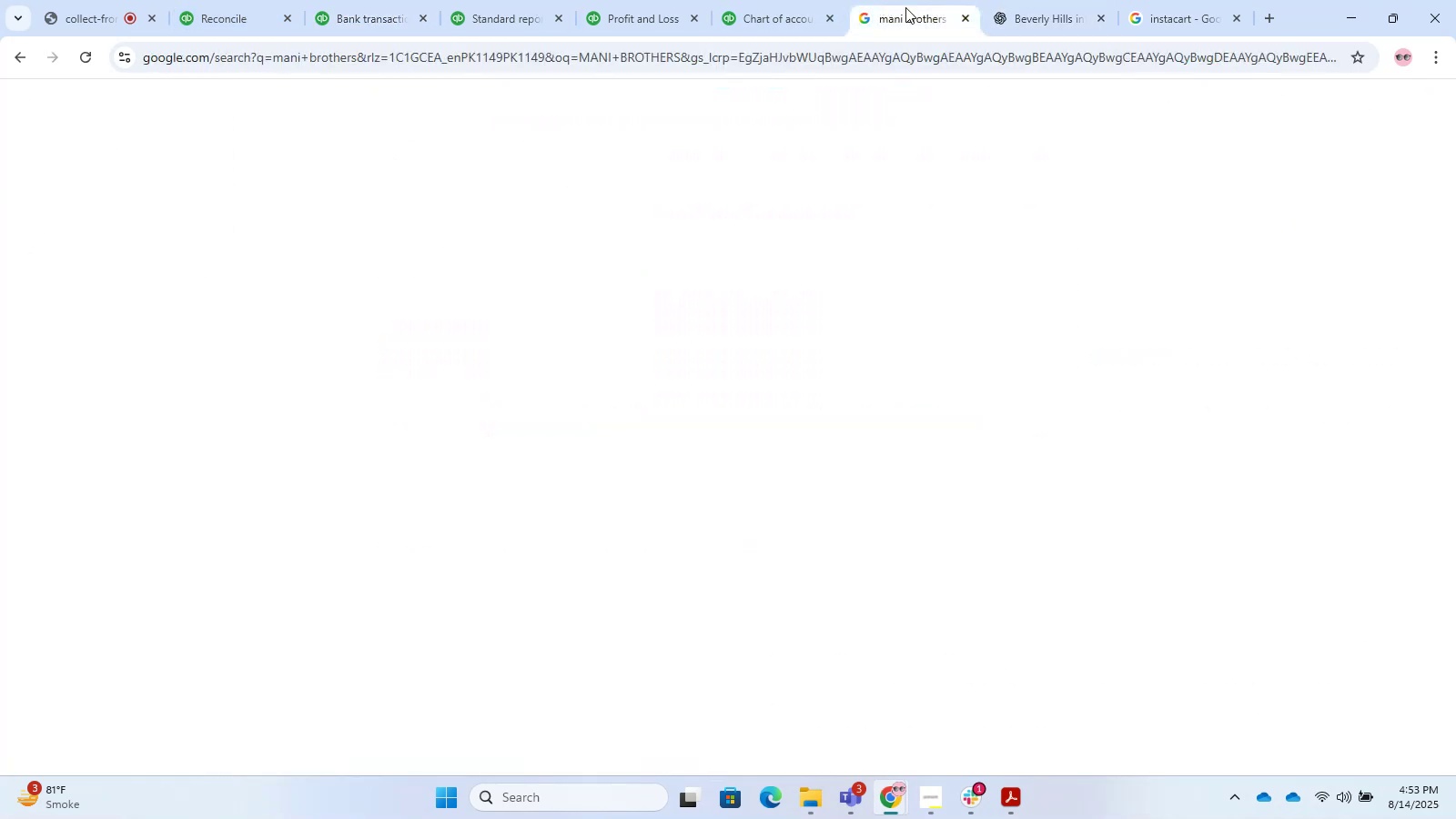 
double_click([941, 46])
 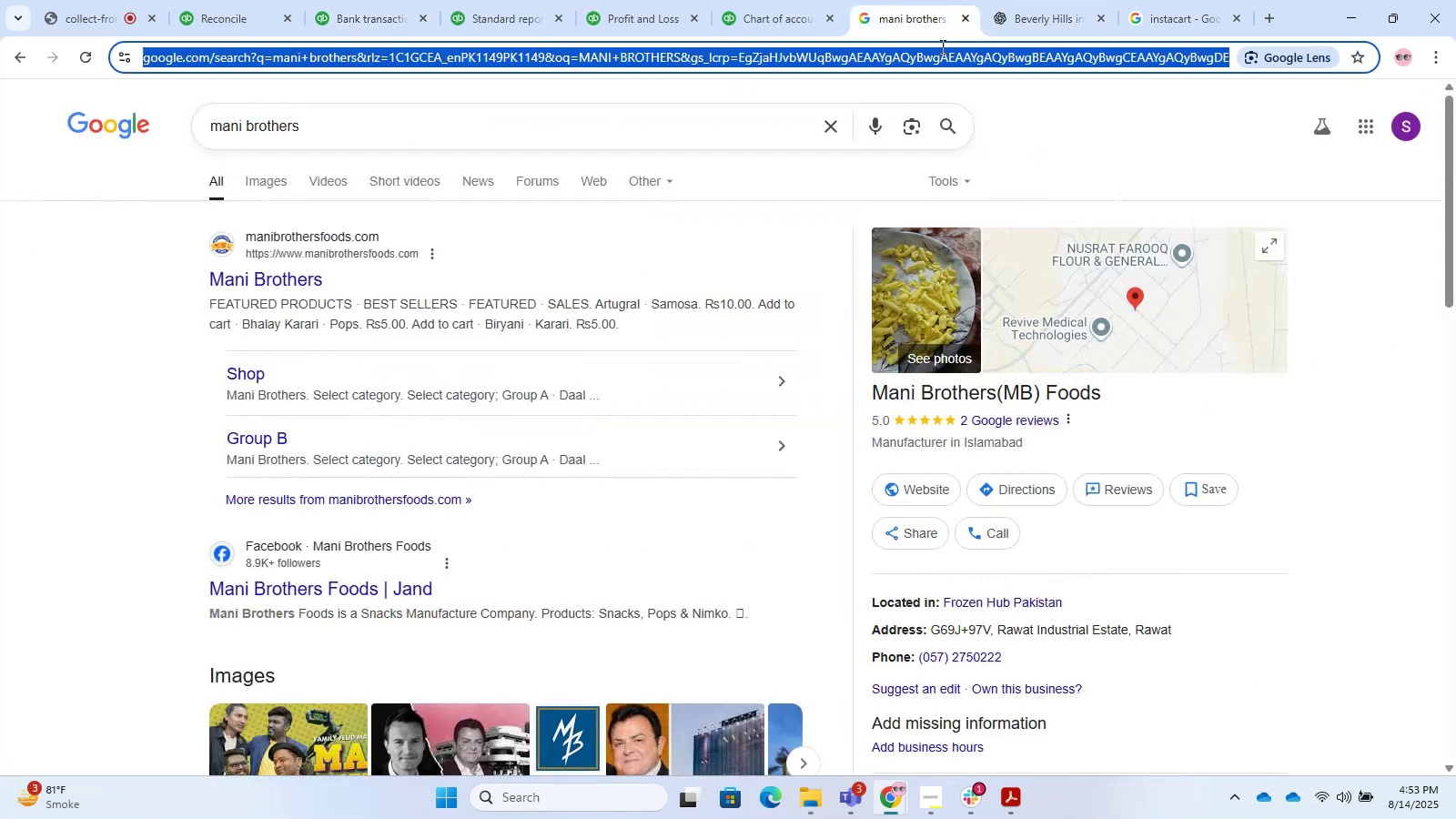 
key(Control+ControlLeft)
 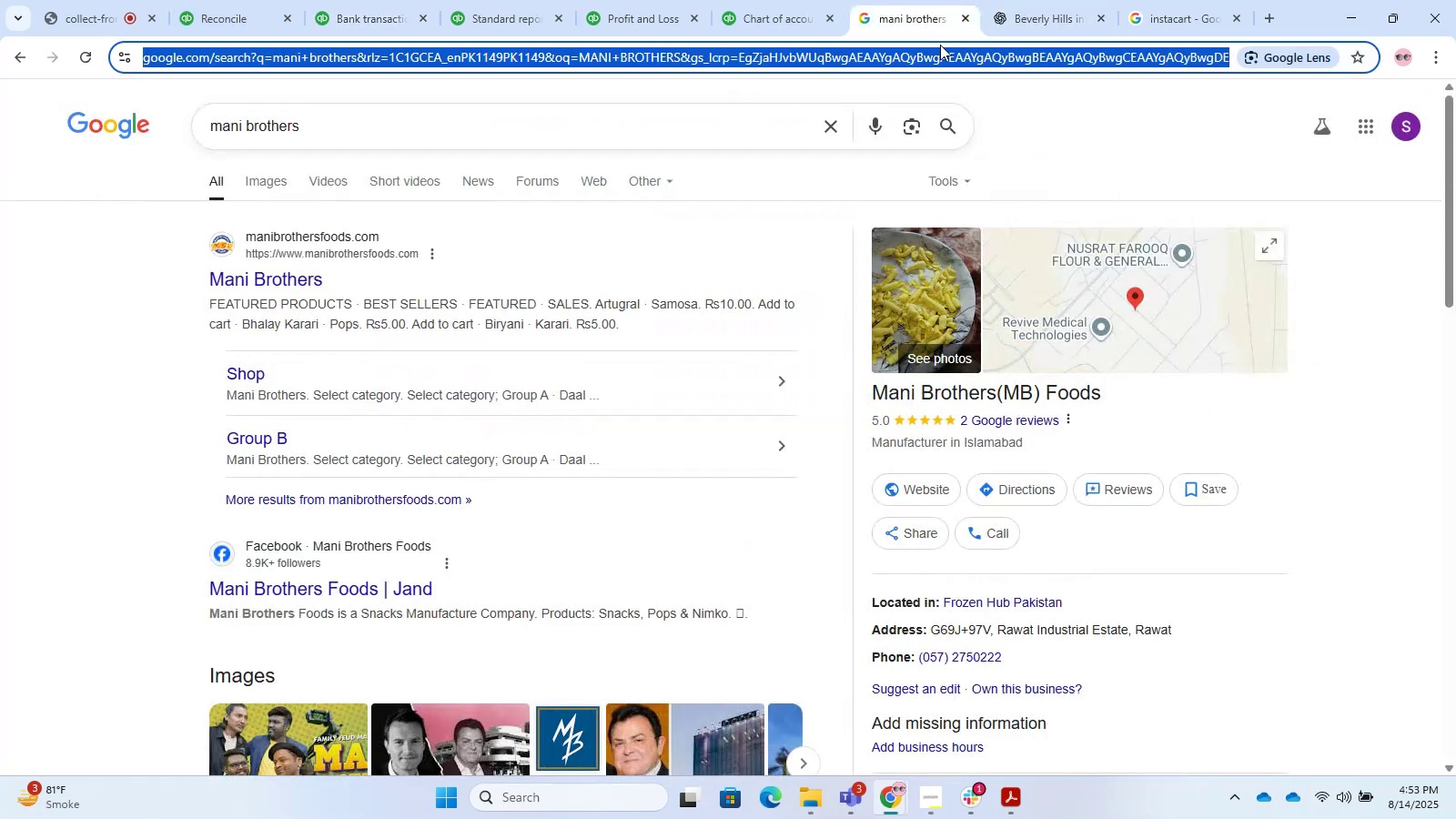 
key(Control+V)
 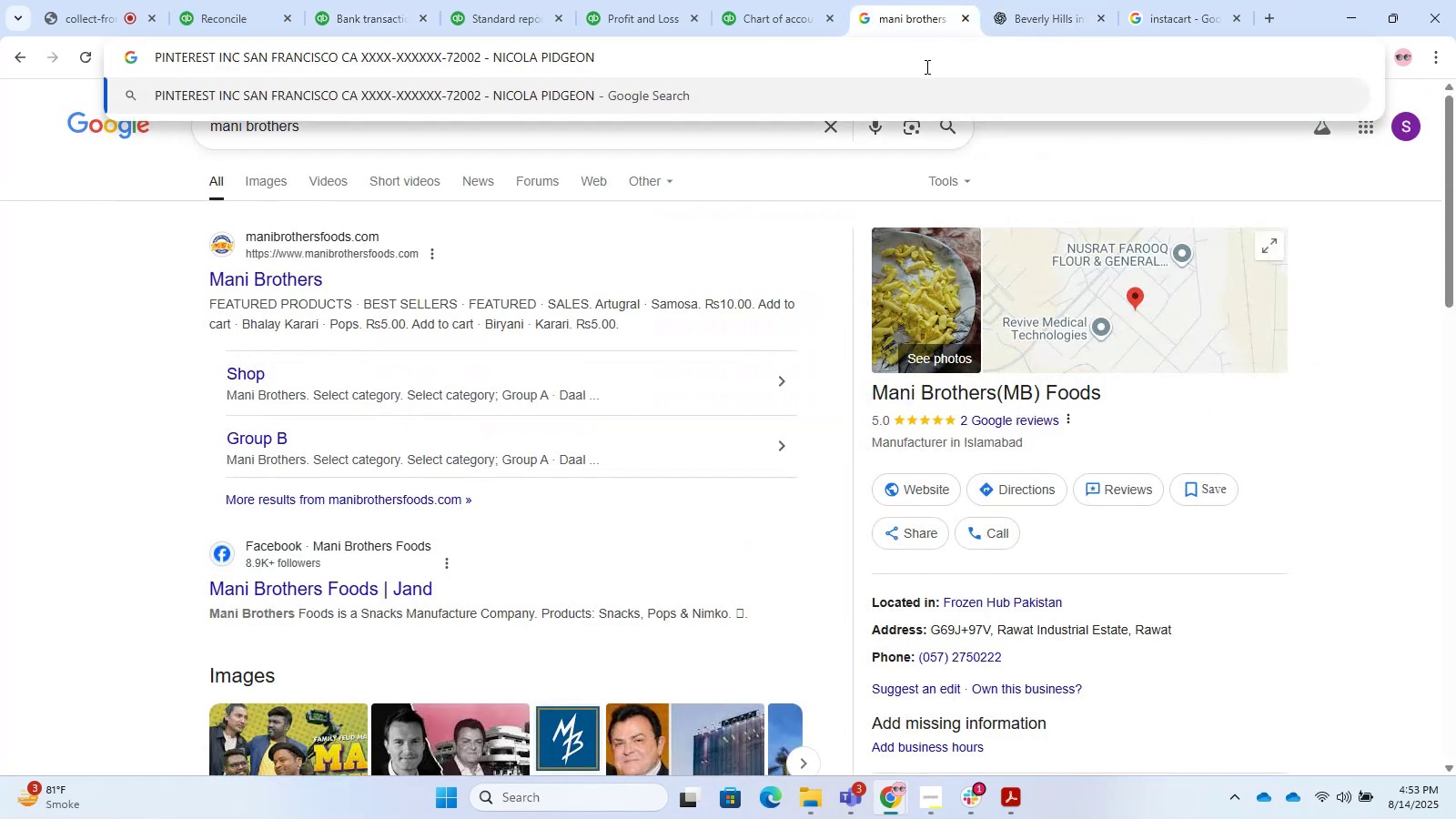 
left_click_drag(start_coordinate=[843, 90], to_coordinate=[274, 64])
 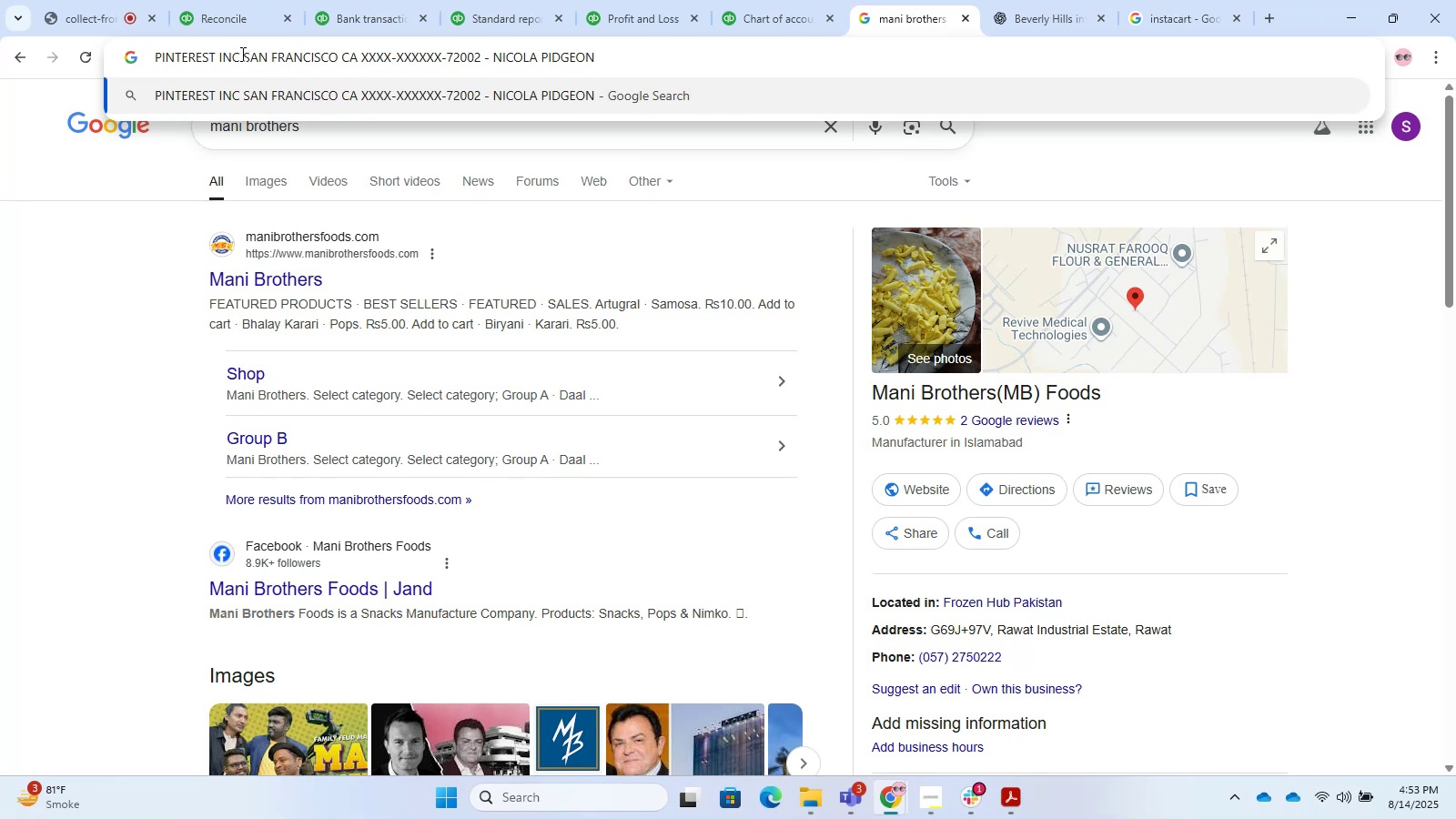 
left_click_drag(start_coordinate=[241, 54], to_coordinate=[986, 25])
 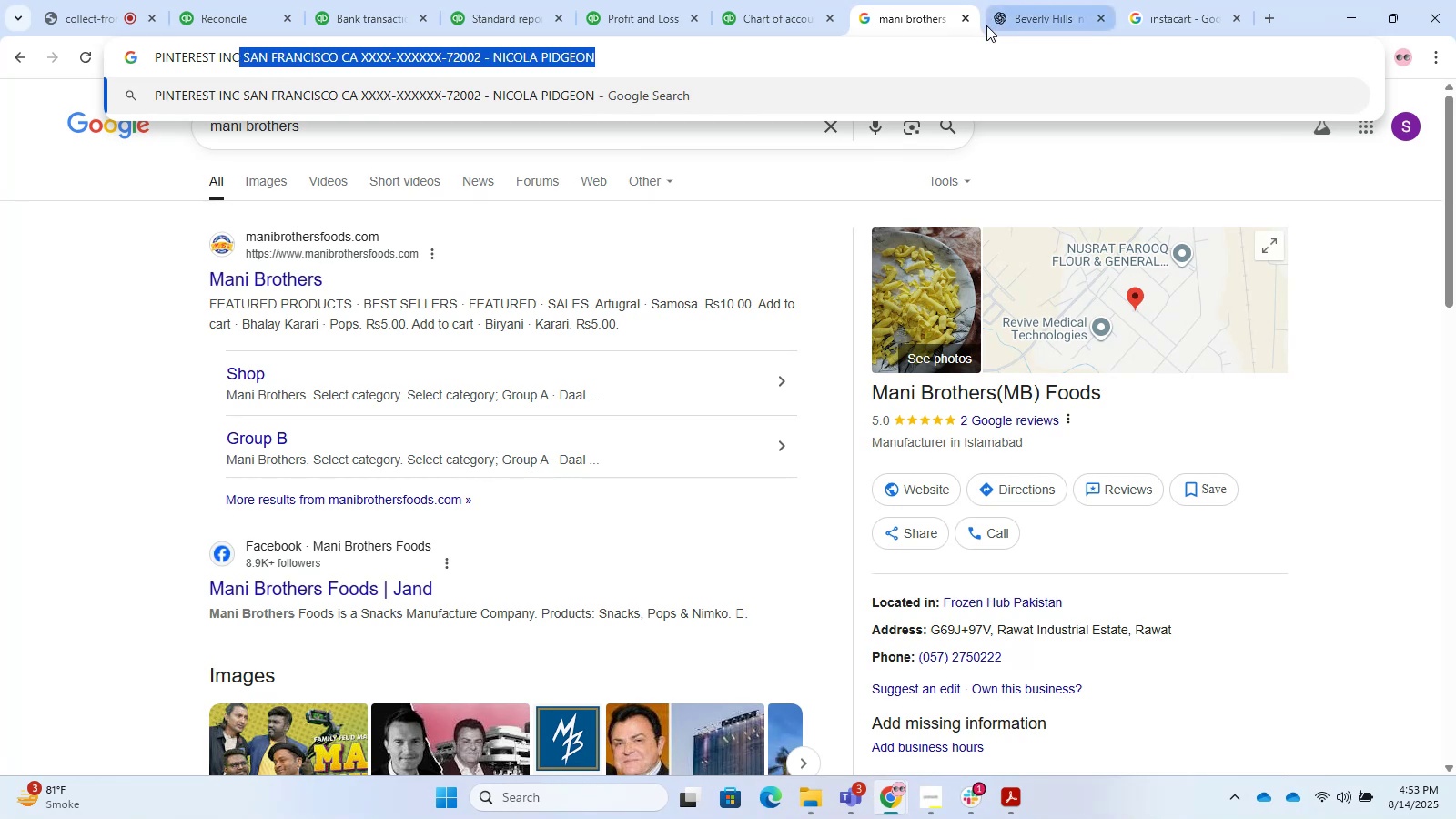 
key(Backspace)
 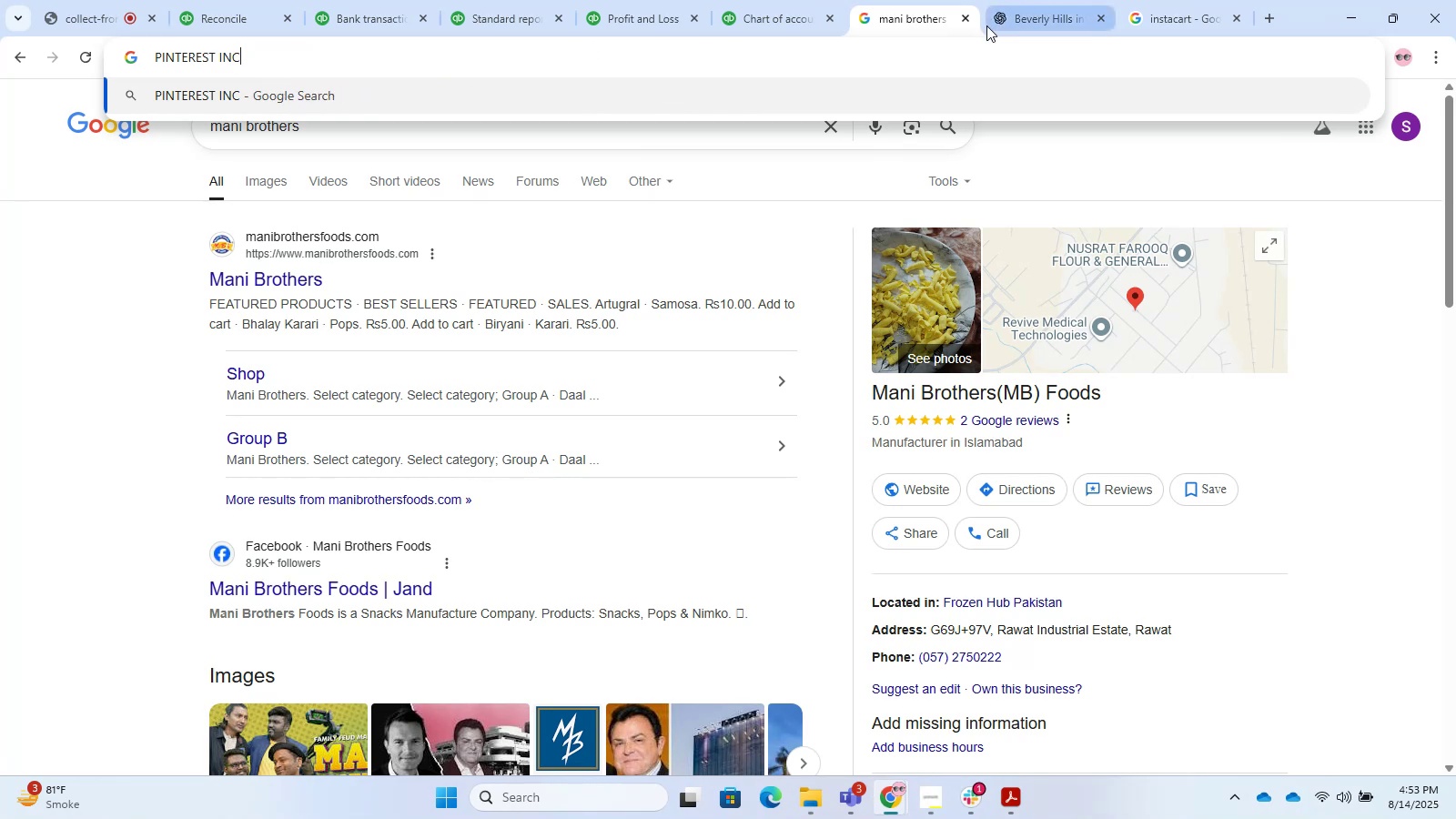 
key(Enter)
 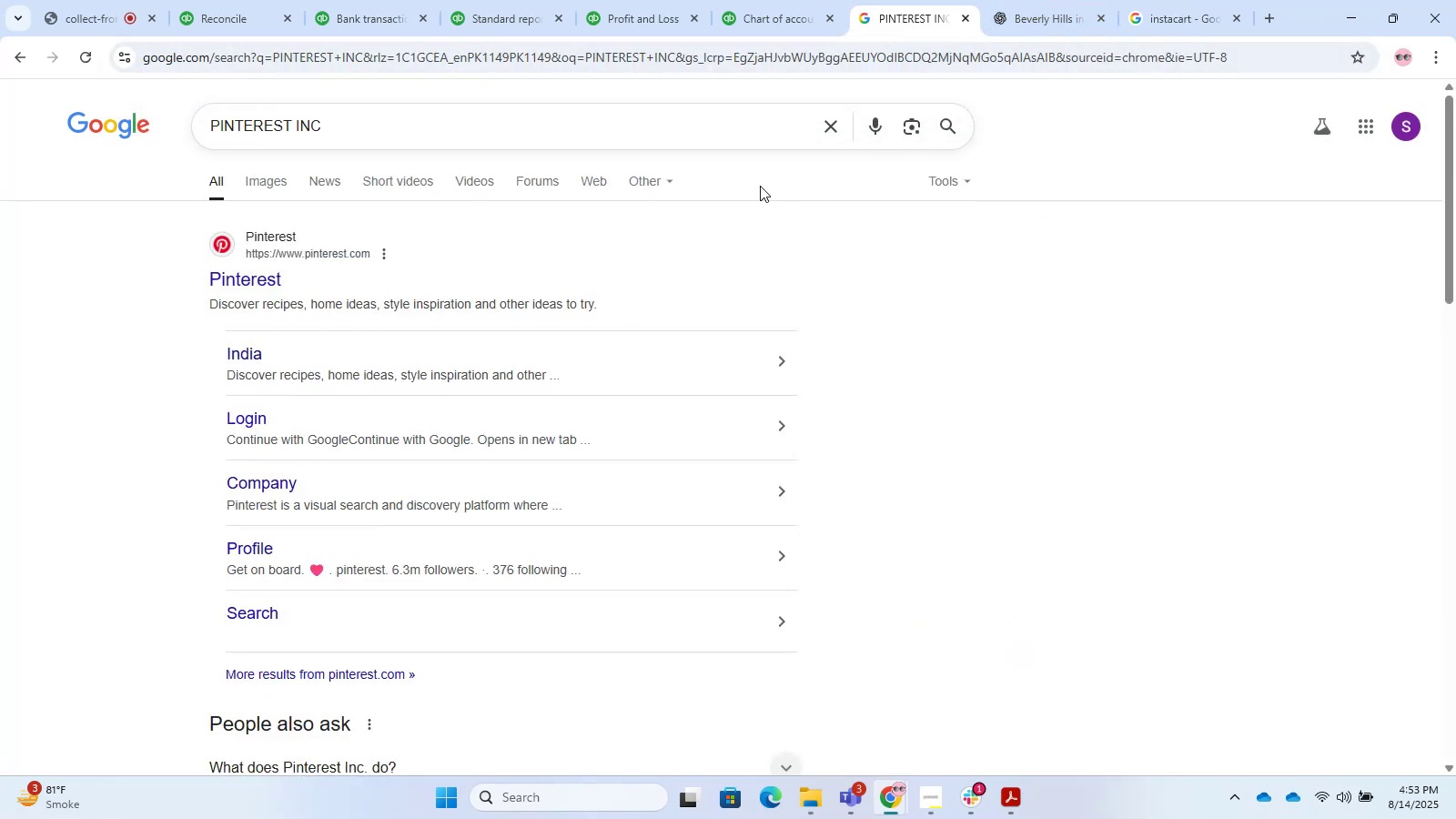 
wait(6.18)
 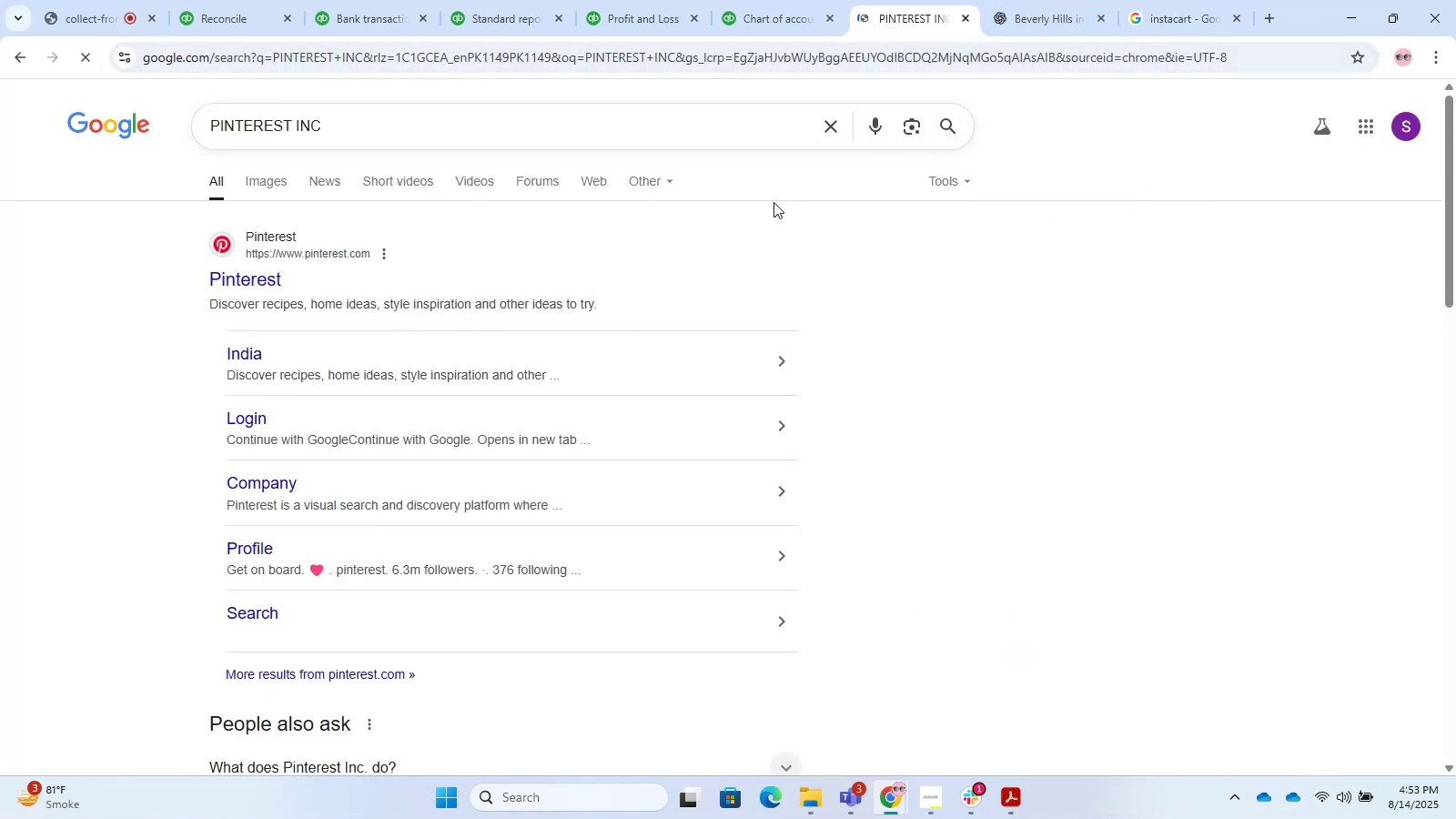 
scroll: coordinate [404, 588], scroll_direction: down, amount: 8.0
 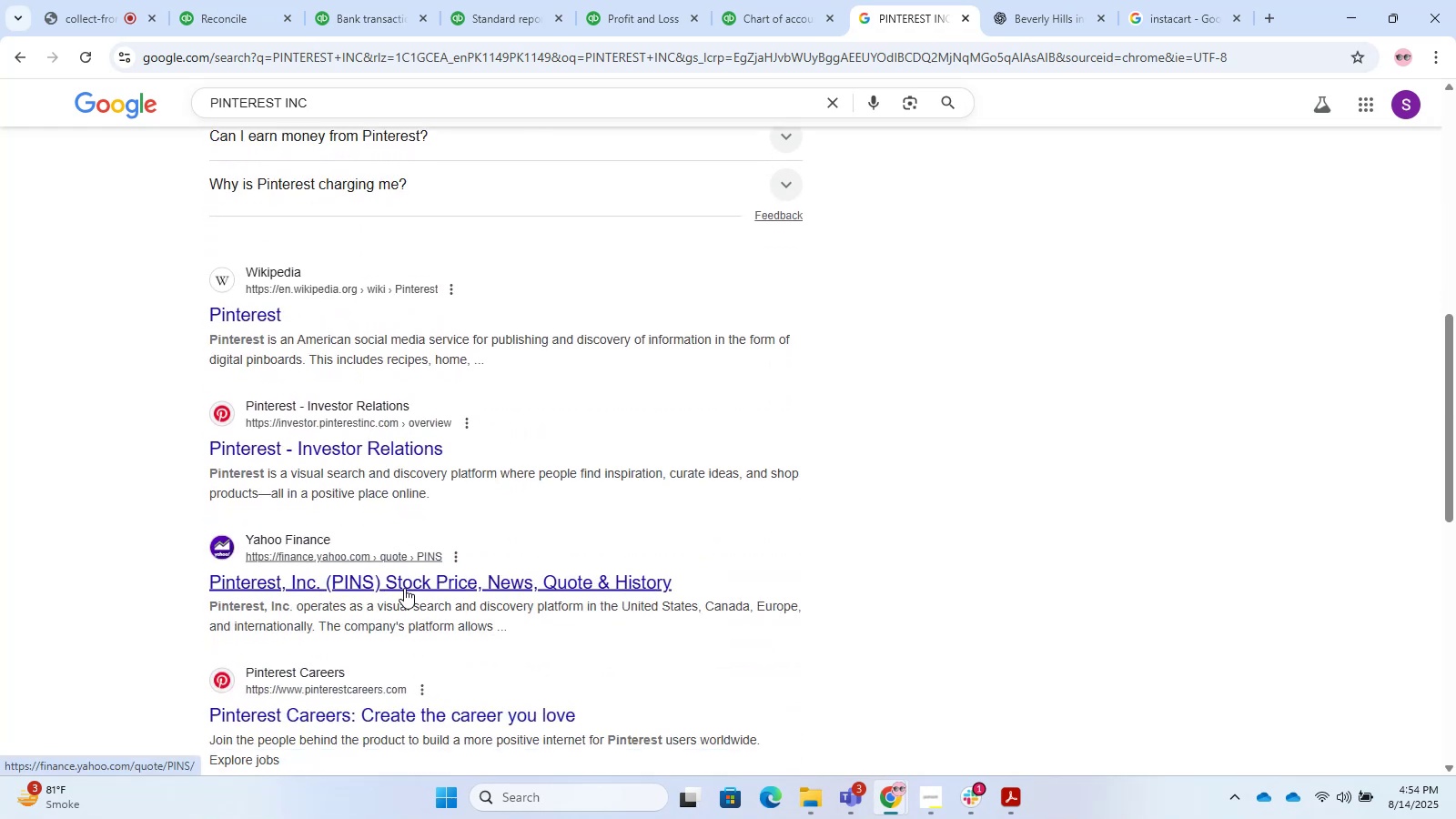 
scroll: coordinate [410, 491], scroll_direction: up, amount: 12.0
 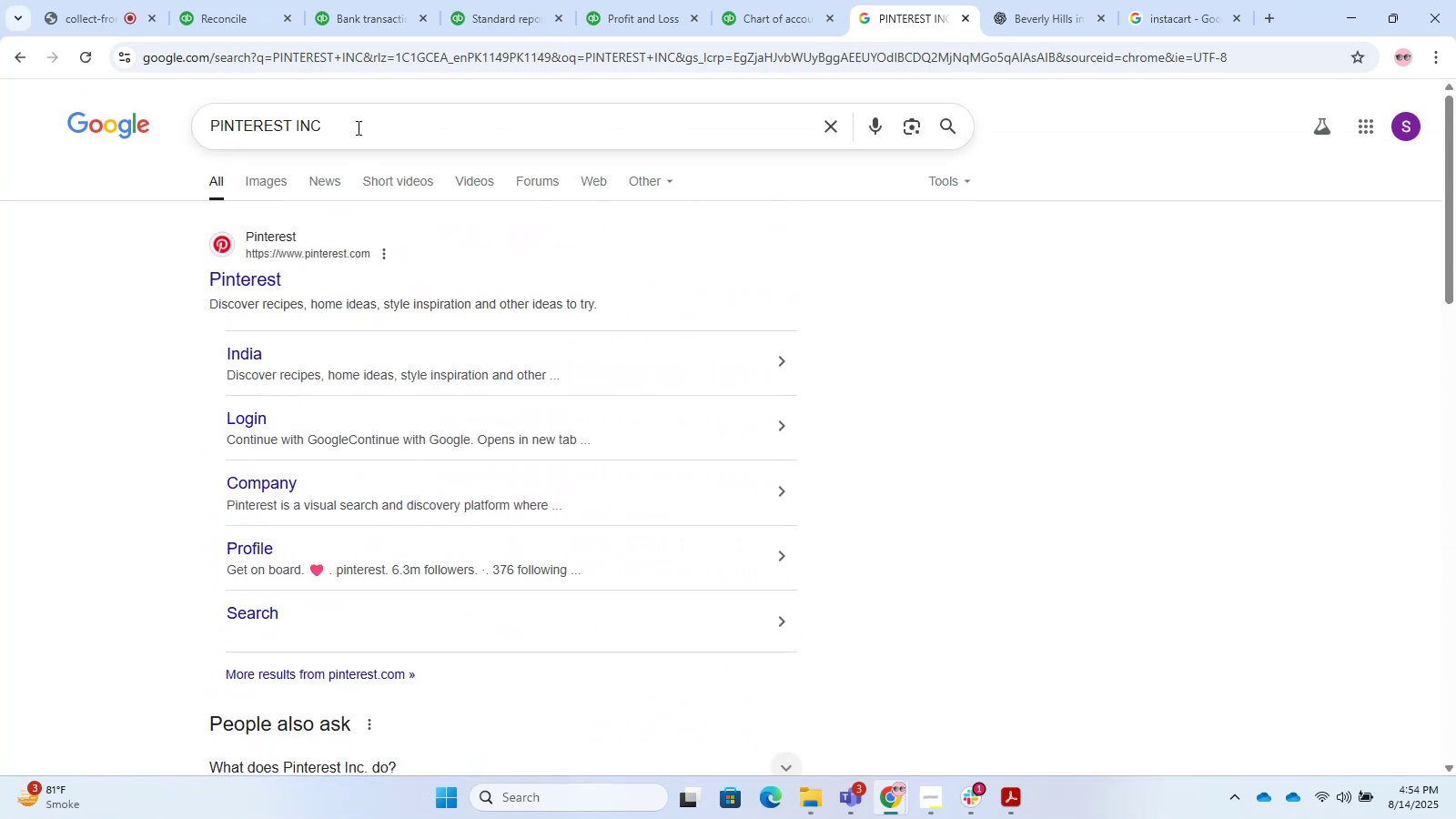 
left_click([356, 121])
 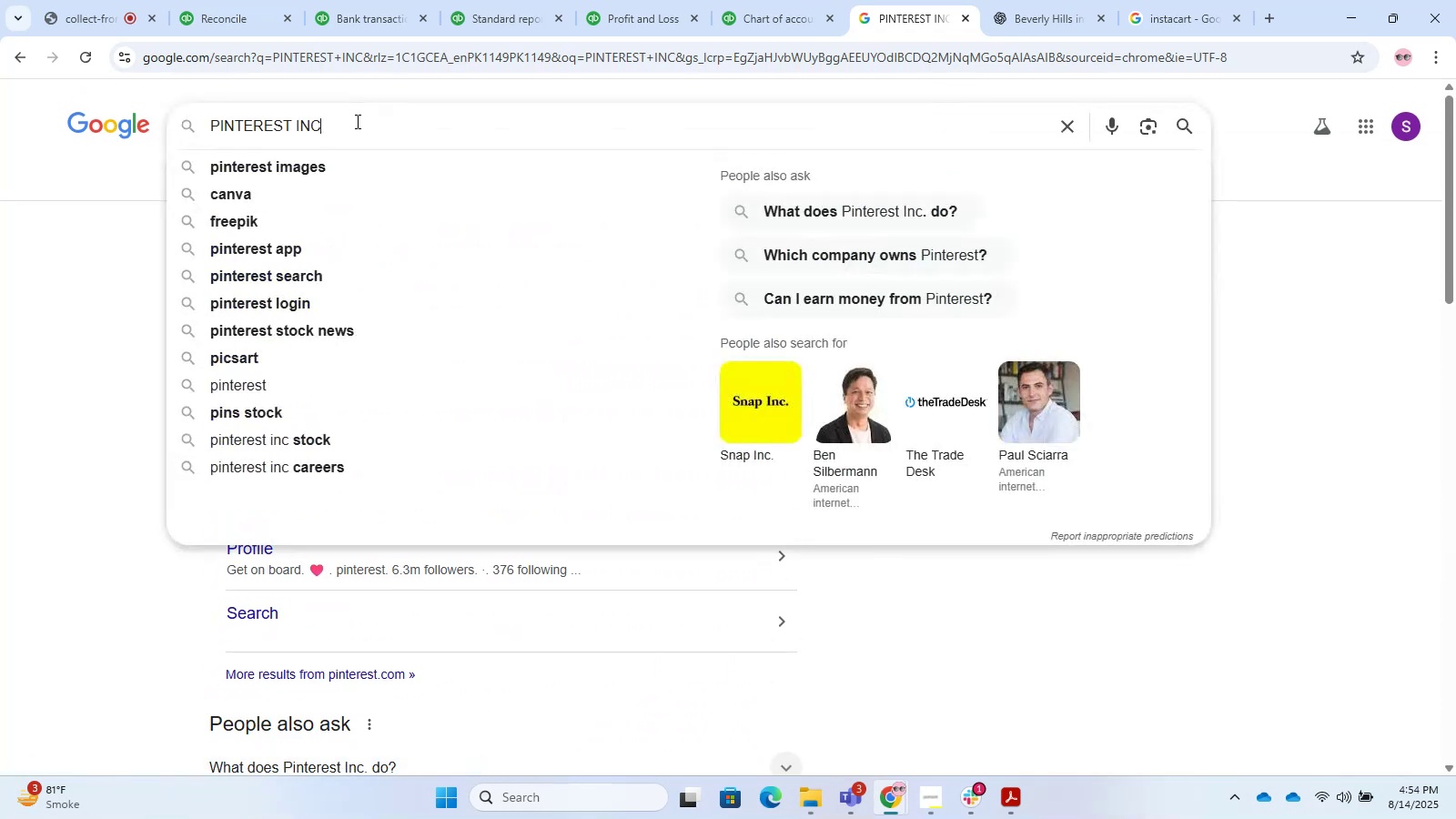 
type( is ued )
key(Backspace)
key(Backspace)
key(Backspace)
type(sed for)
 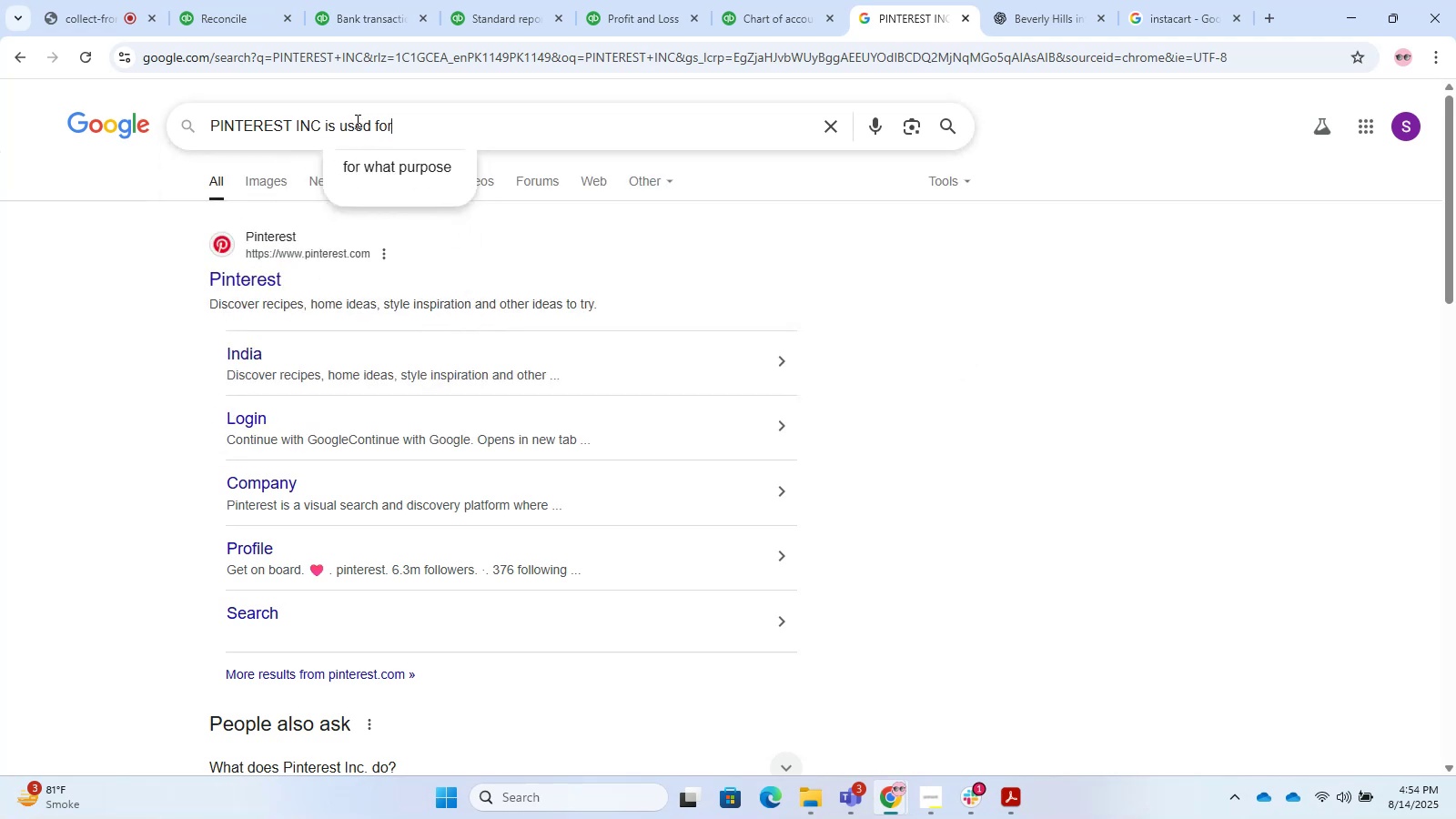 
key(Enter)
 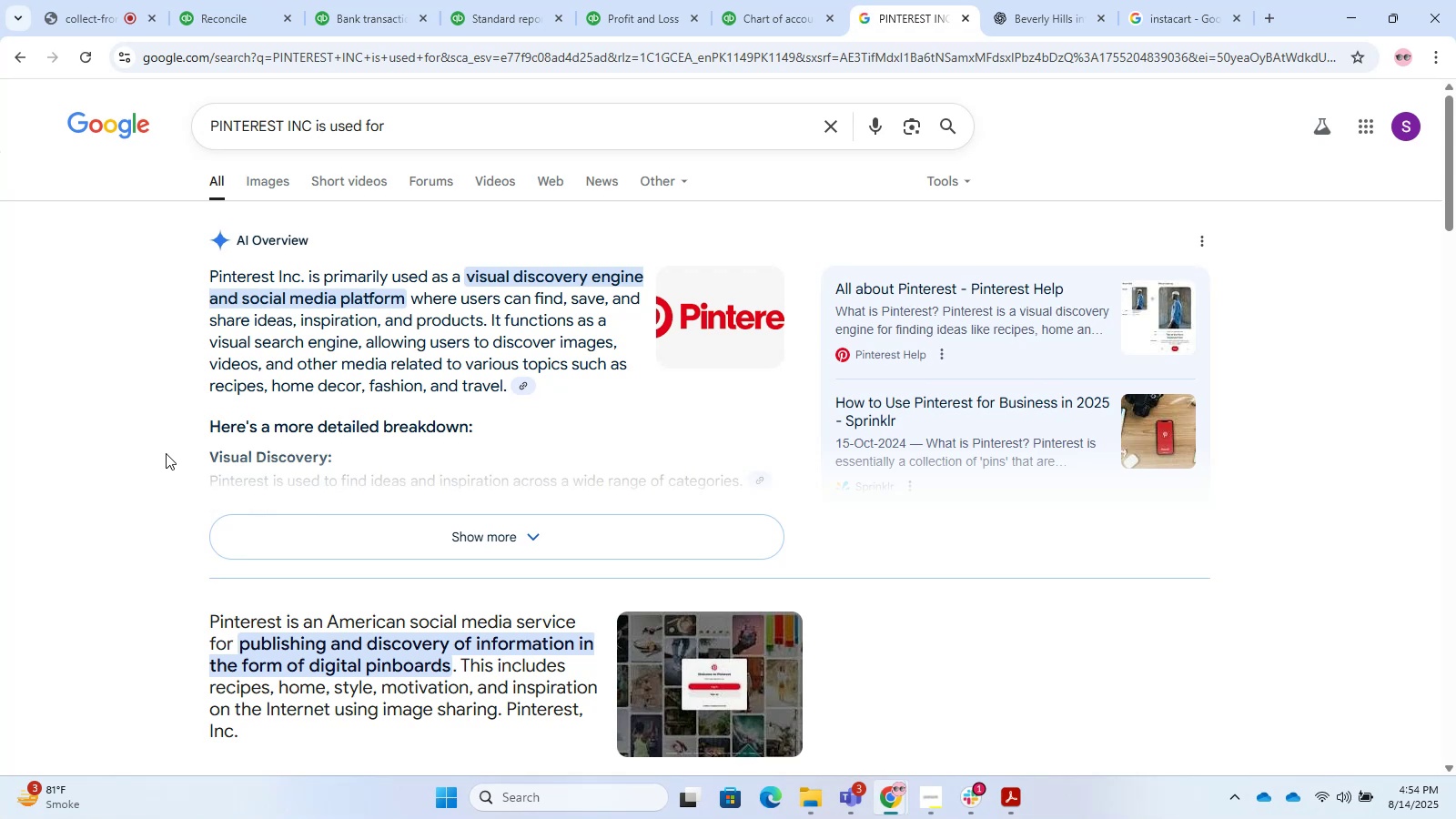 
wait(5.57)
 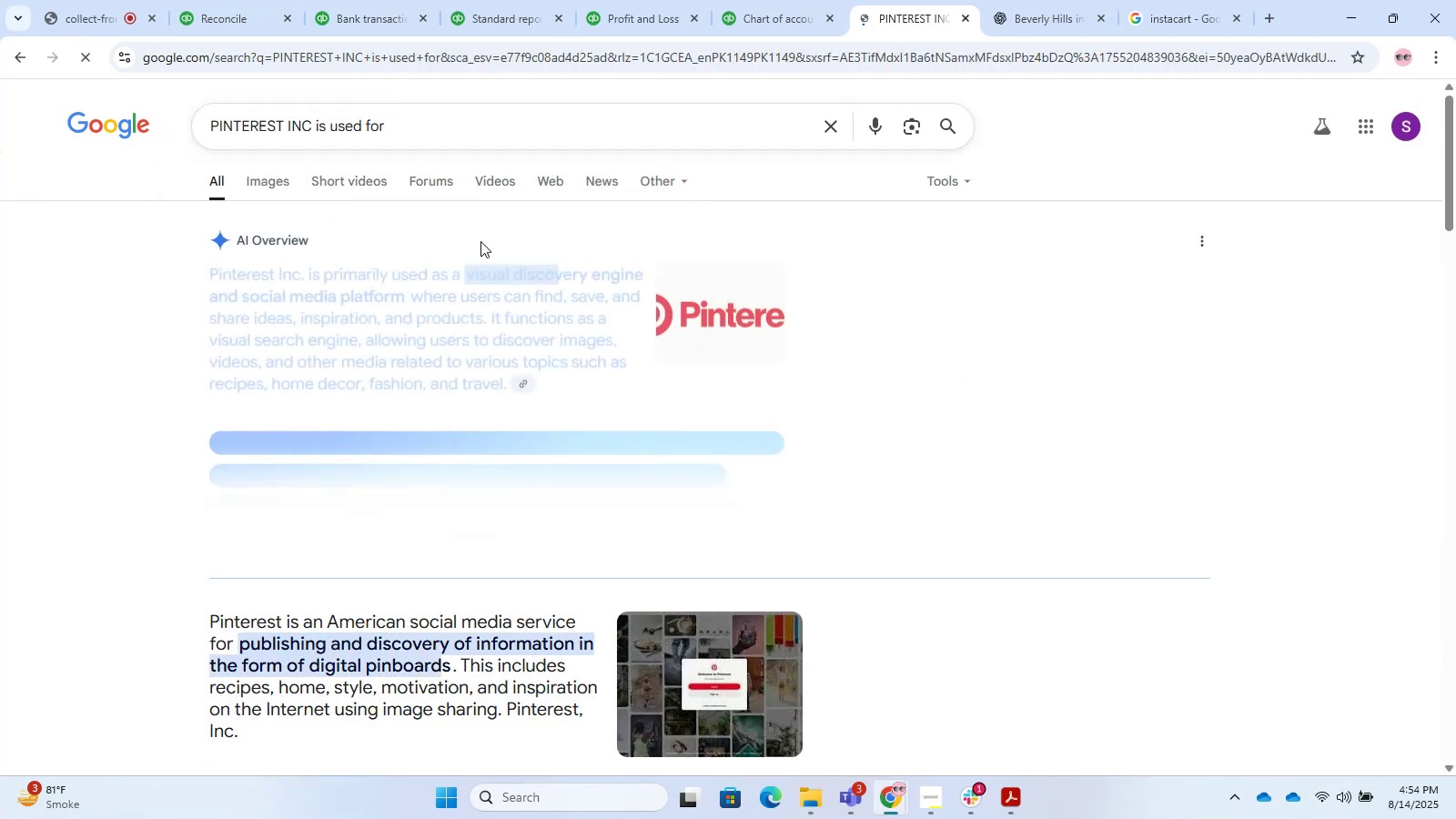 
scroll: coordinate [129, 416], scroll_direction: down, amount: 9.0
 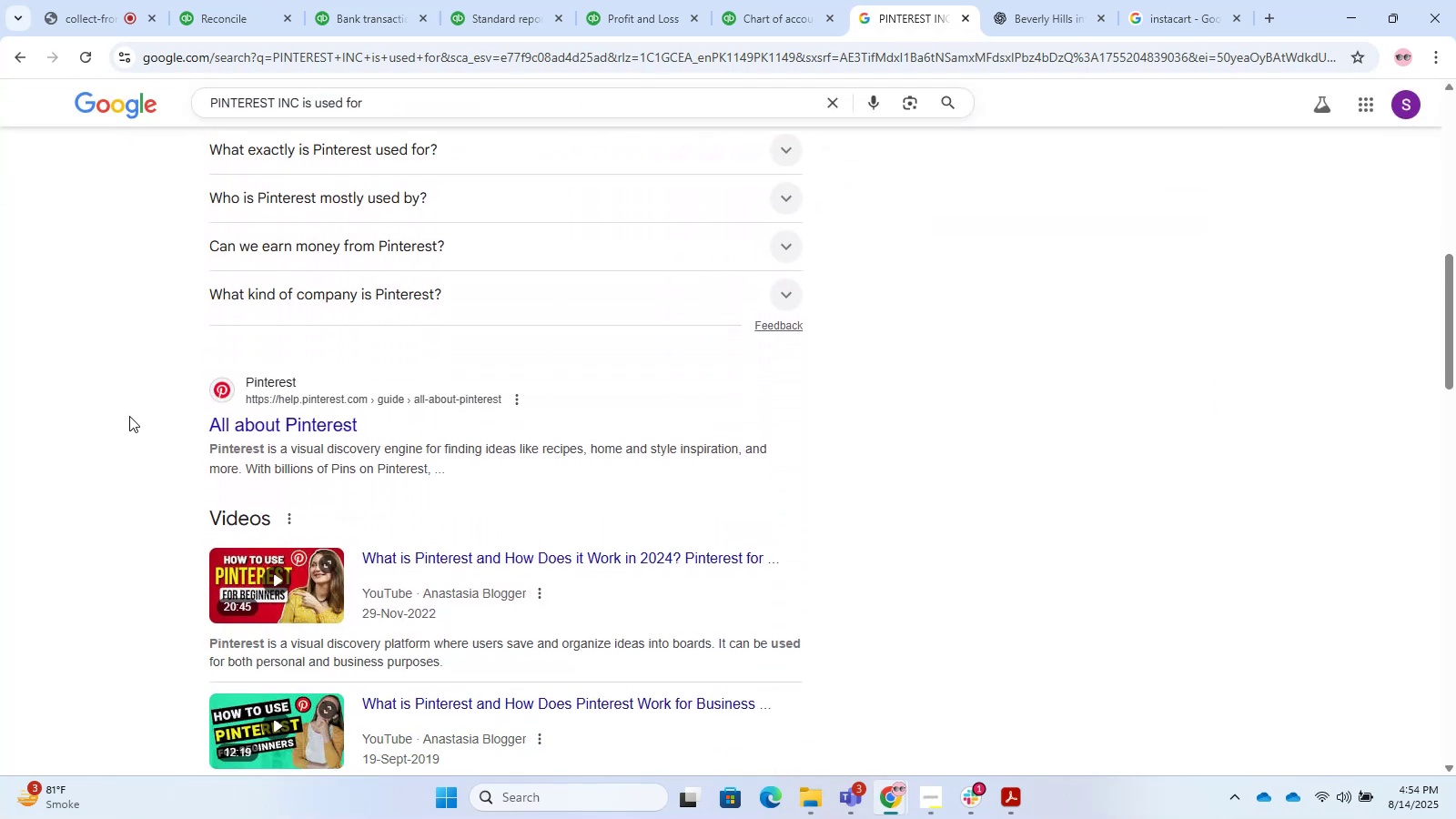 
scroll: coordinate [126, 414], scroll_direction: up, amount: 6.0
 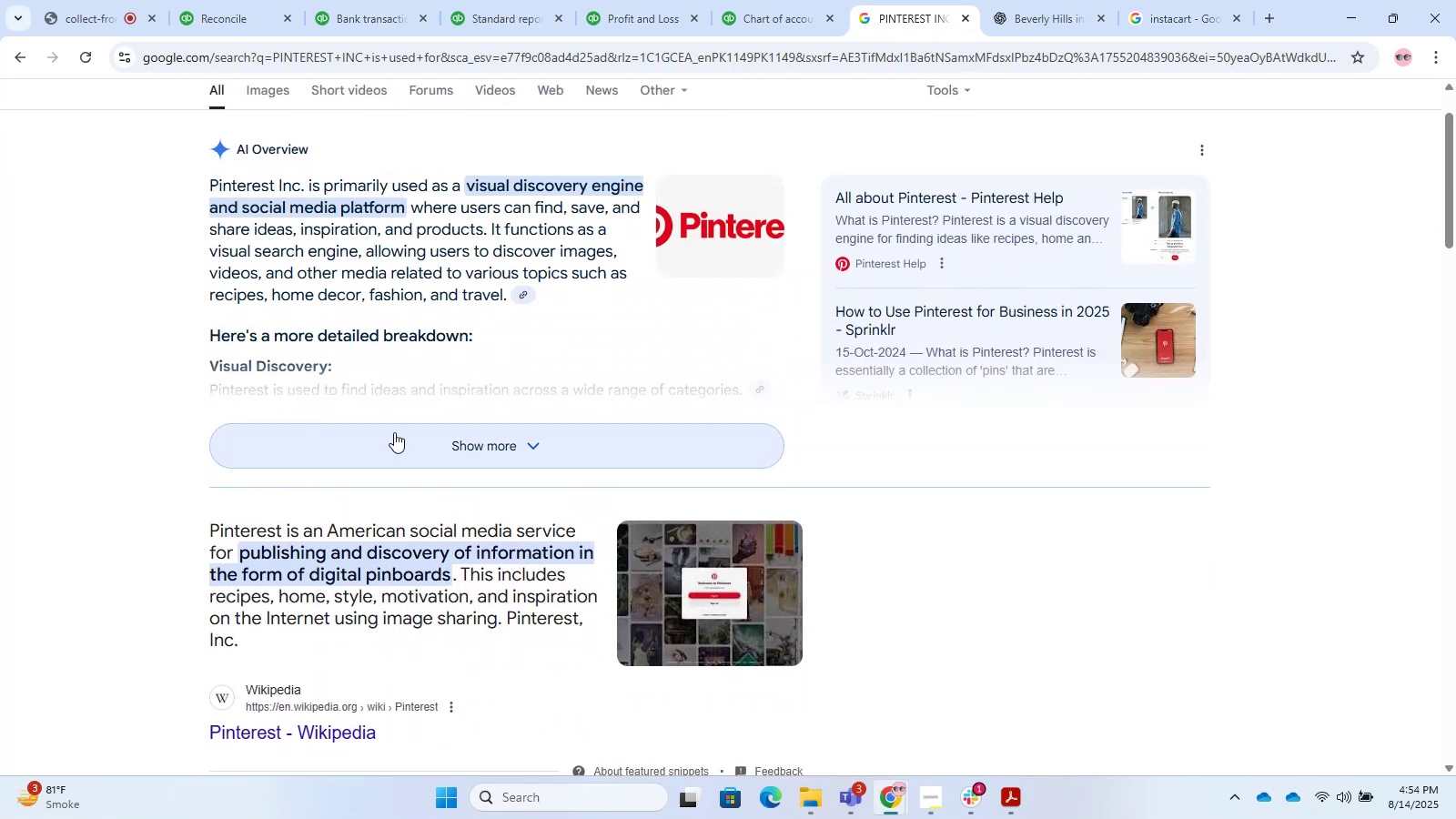 
left_click([394, 432])
 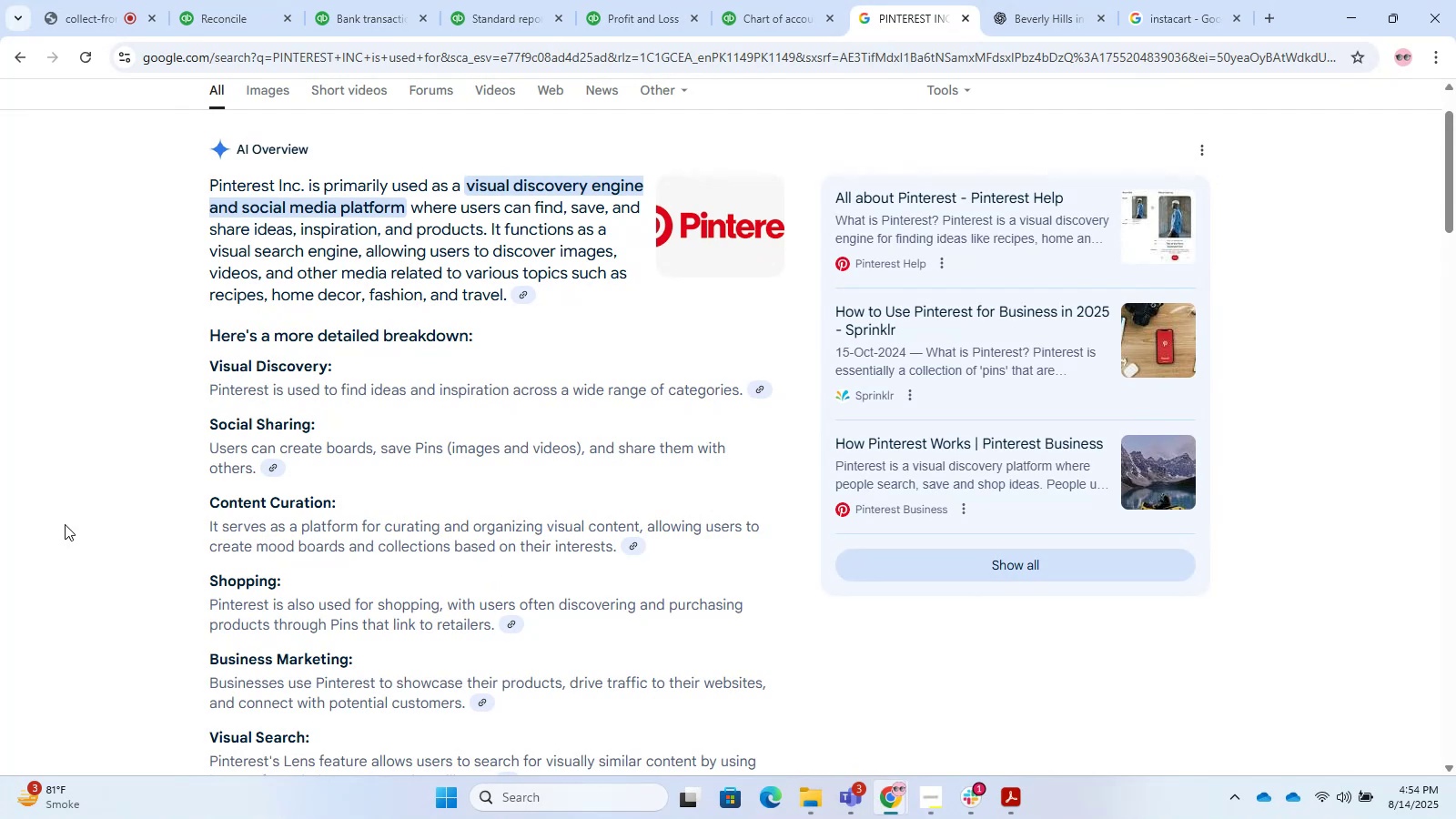 
scroll: coordinate [65, 524], scroll_direction: down, amount: 1.0
 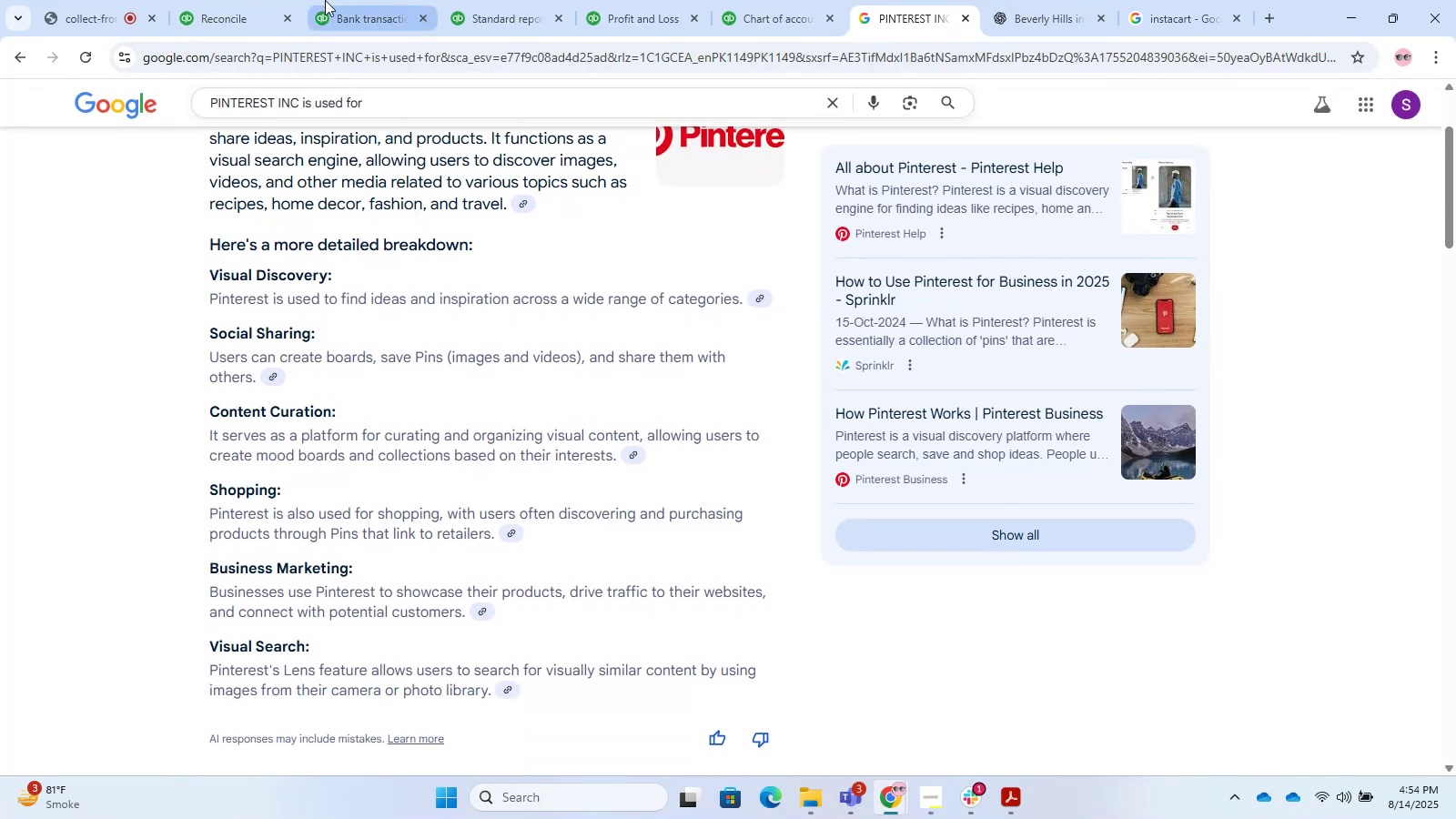 
left_click([386, 12])
 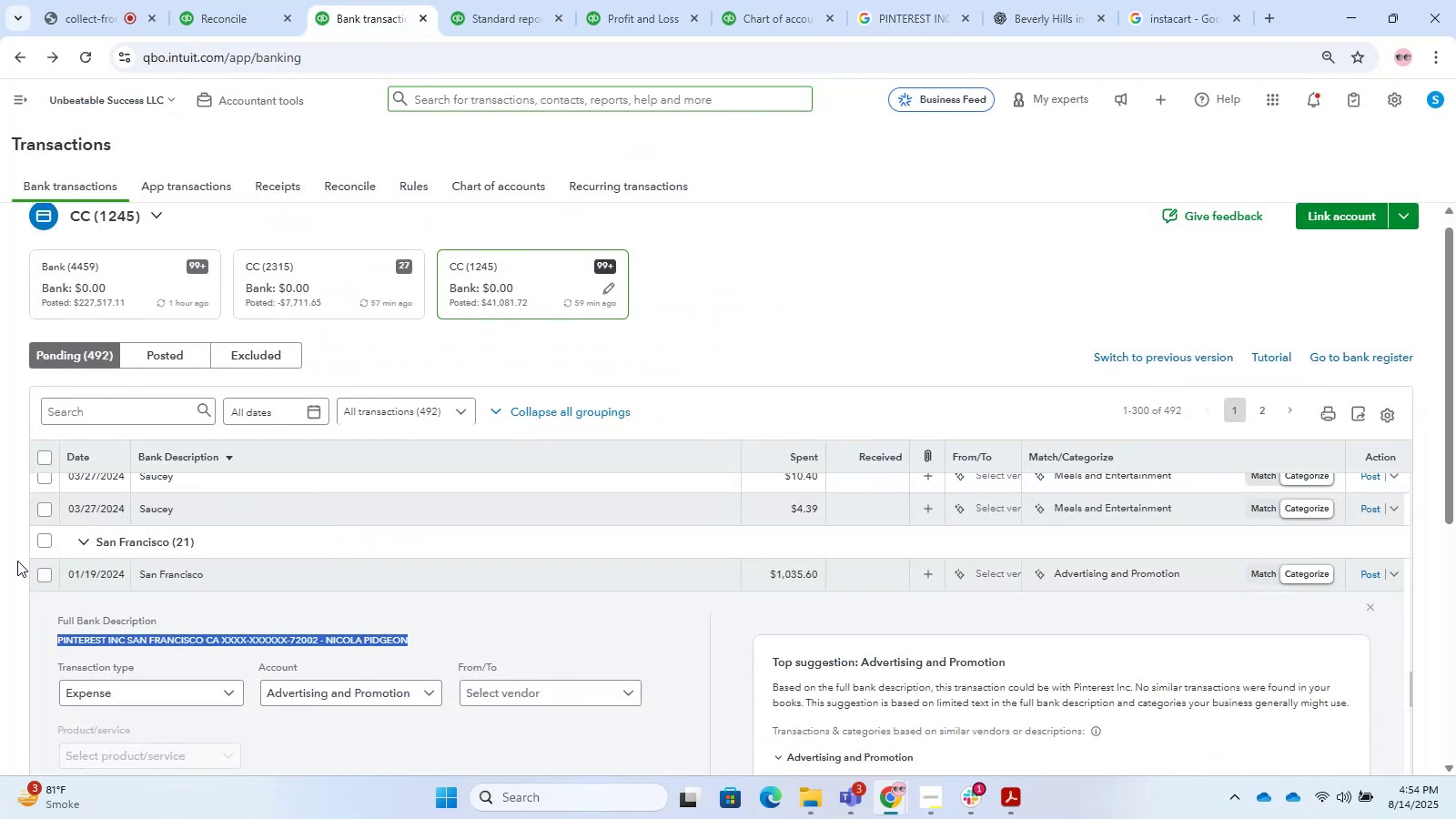 
scroll: coordinate [231, 709], scroll_direction: down, amount: 8.0
 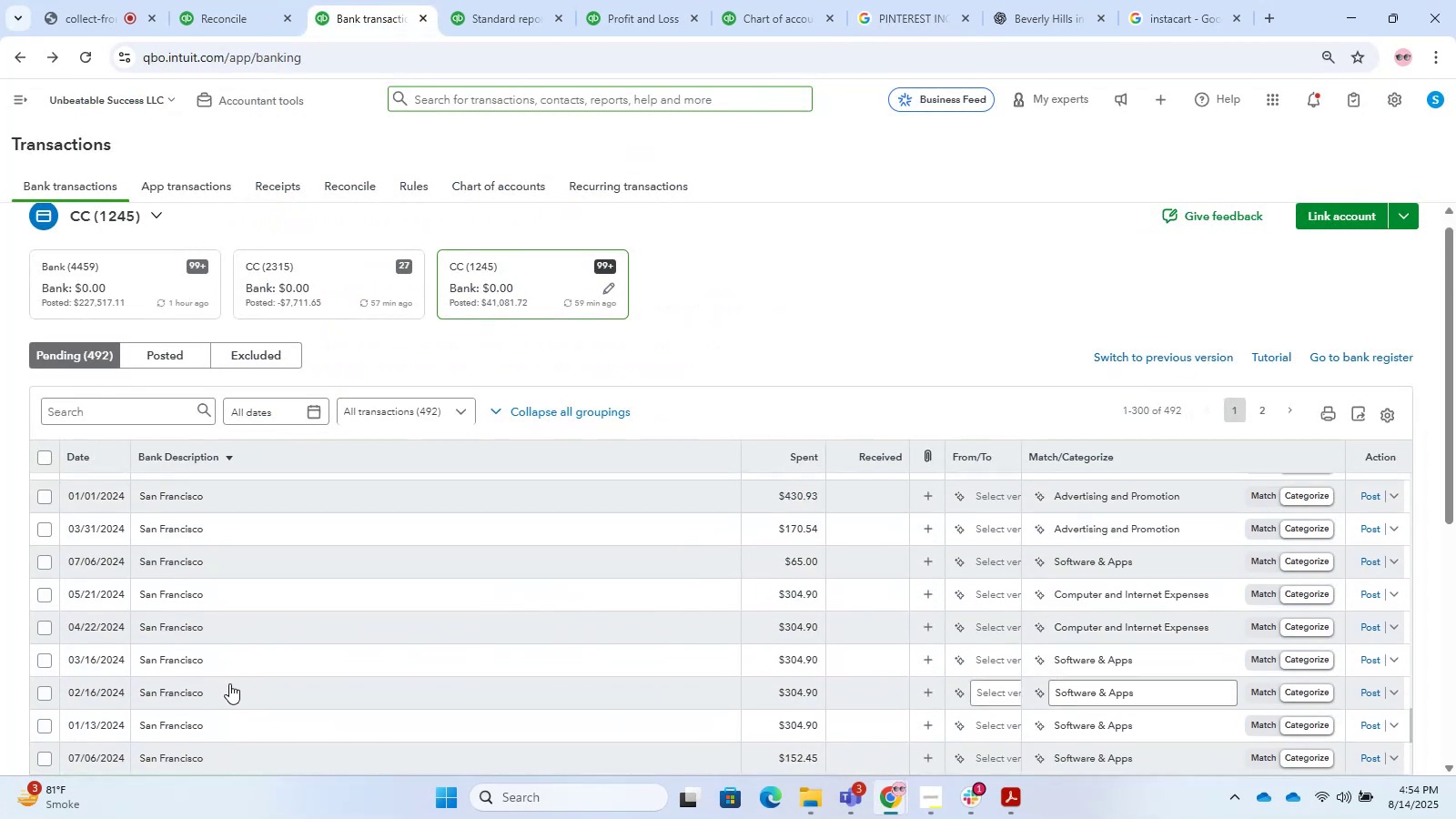 
left_click([229, 683])
 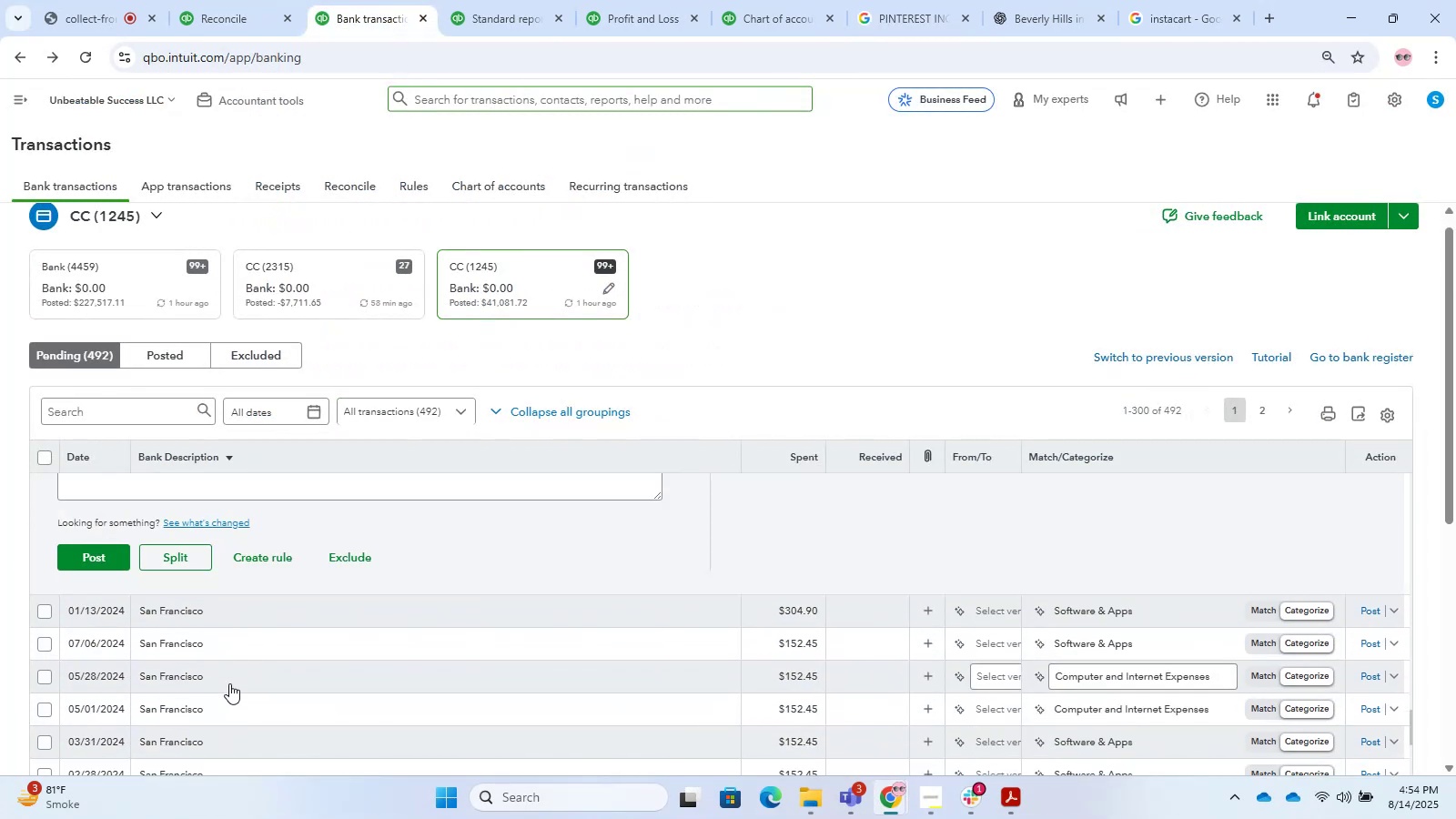 
scroll: coordinate [642, 529], scroll_direction: up, amount: 5.0
 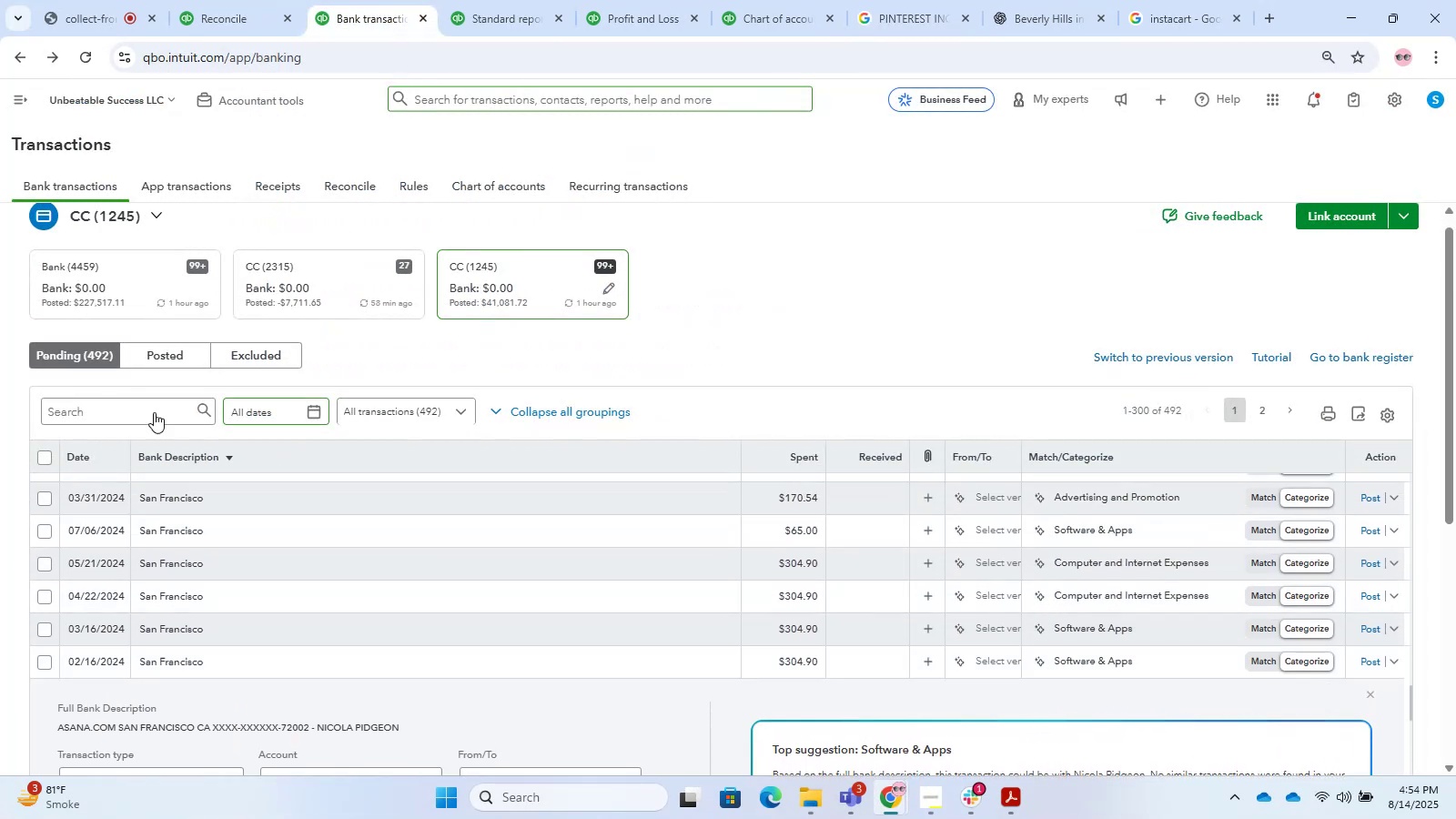 
left_click([144, 412])
 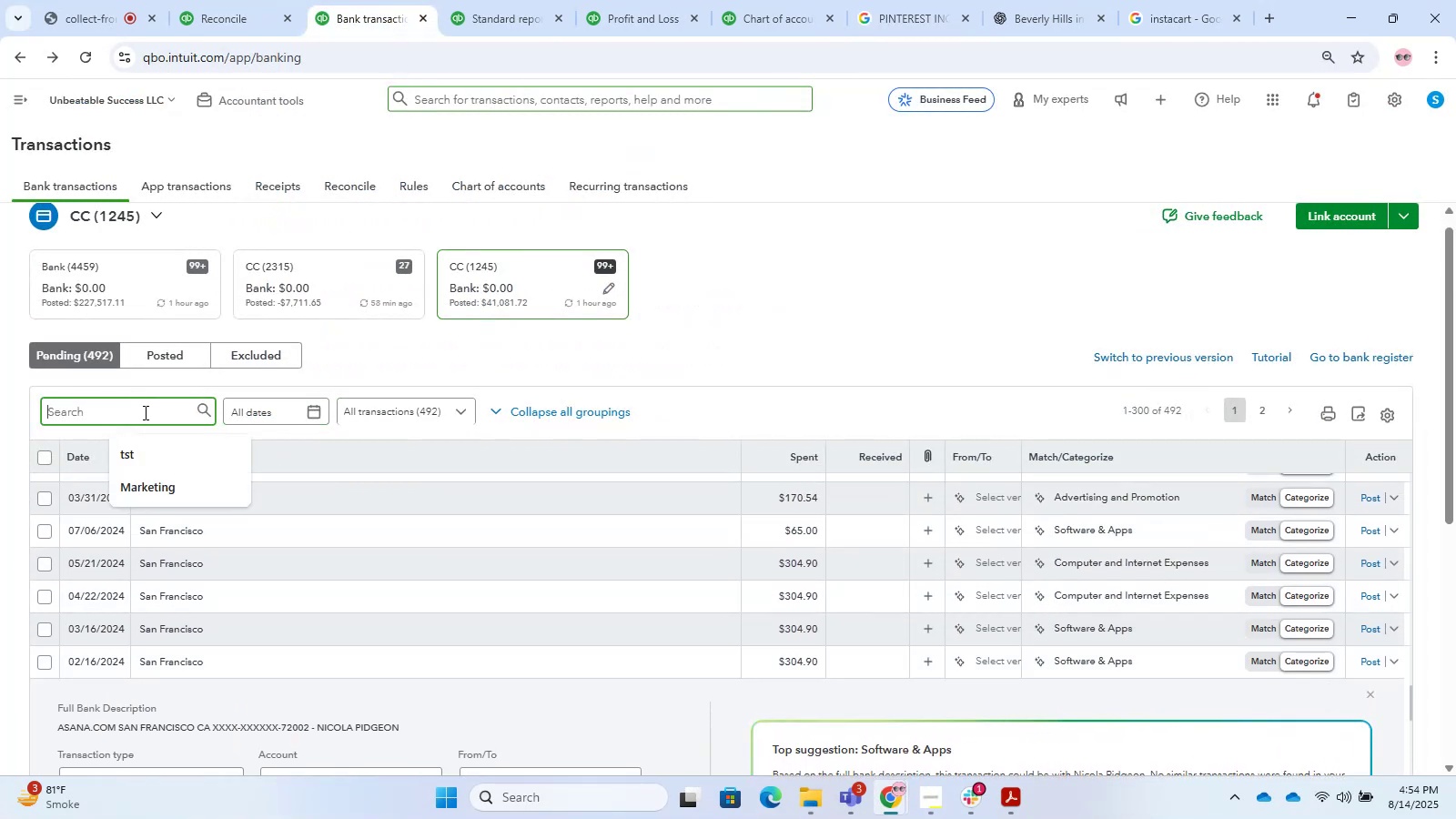 
type(bn)
 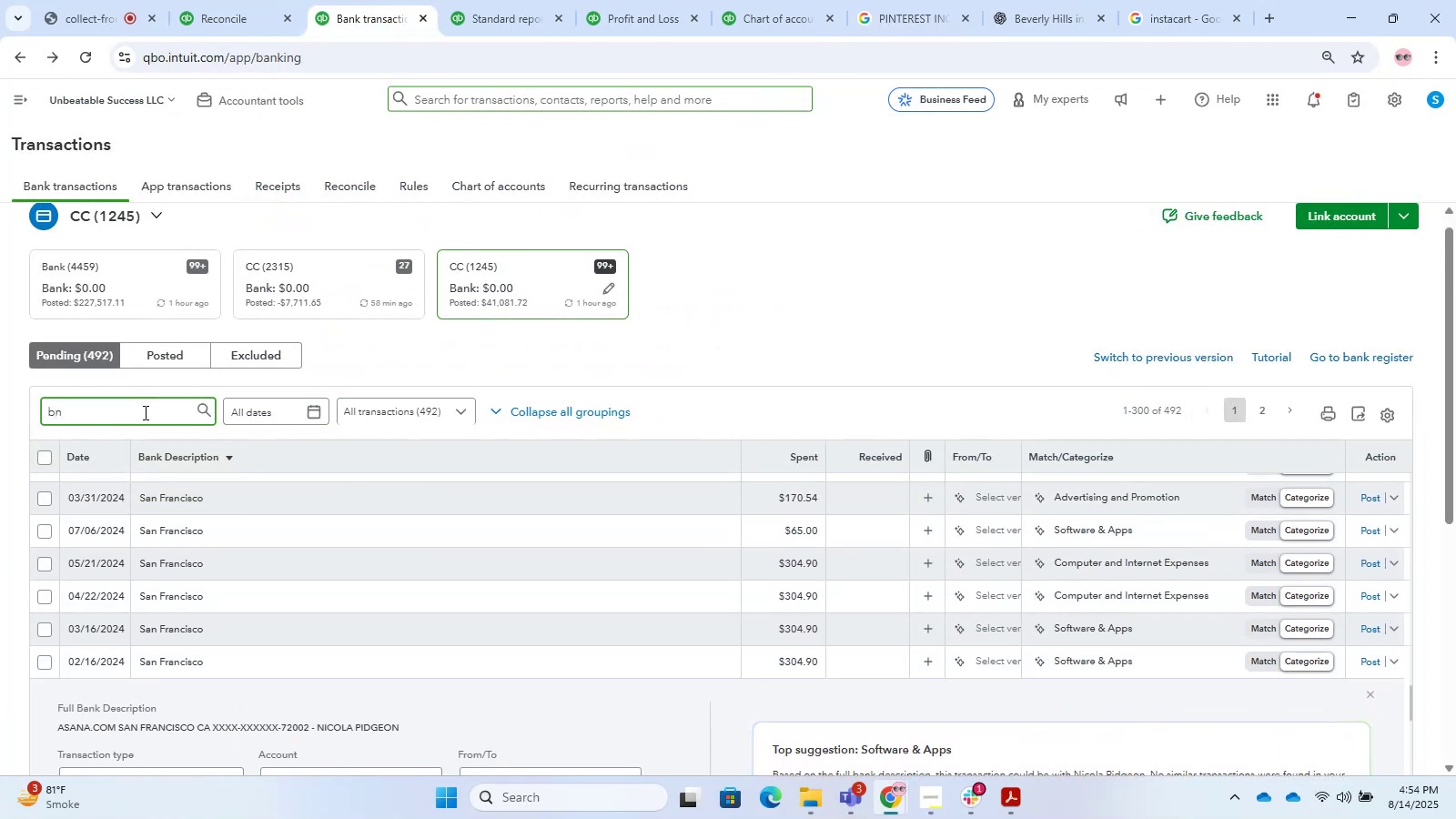 
double_click([144, 412])
 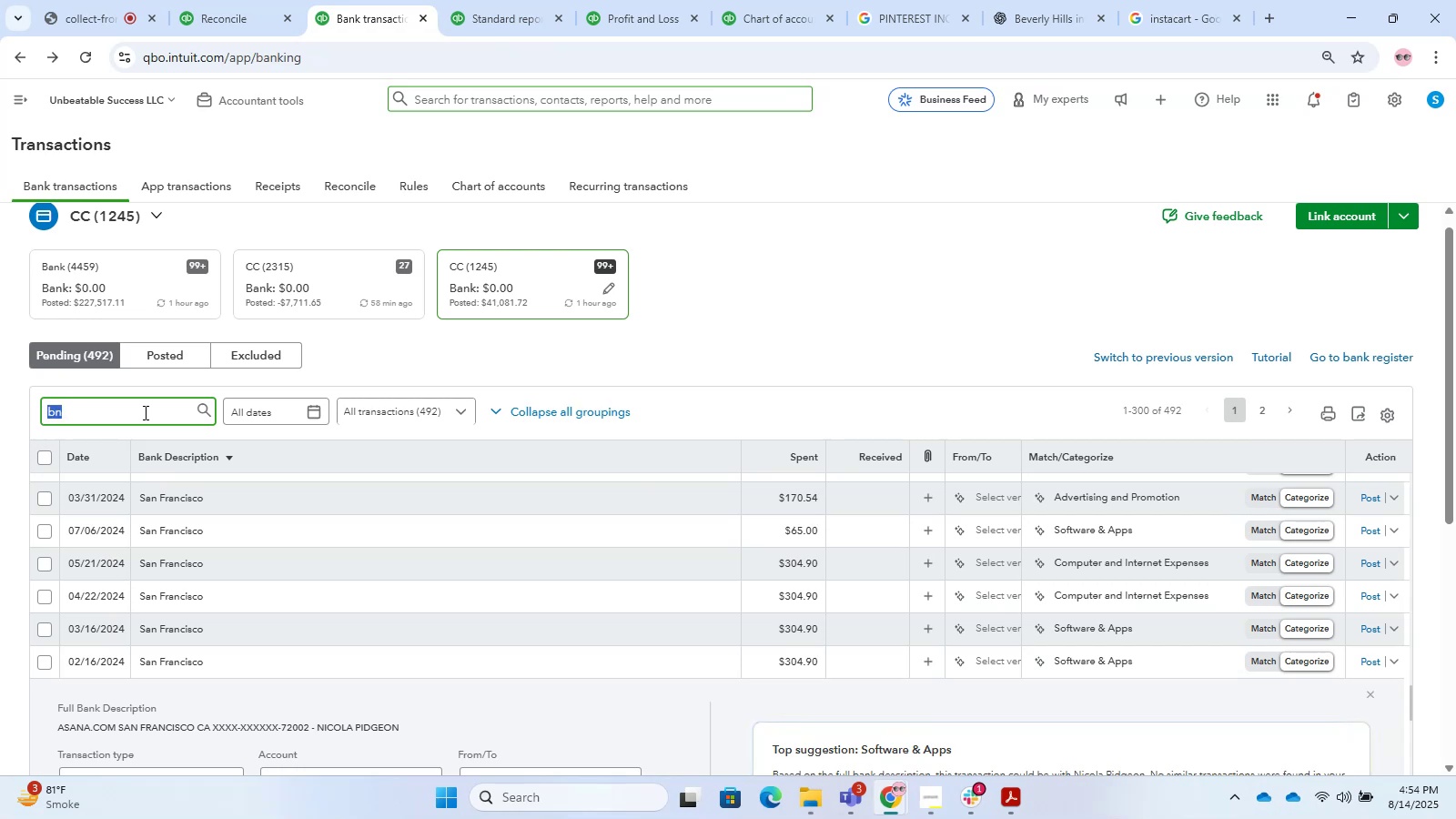 
key(N)
 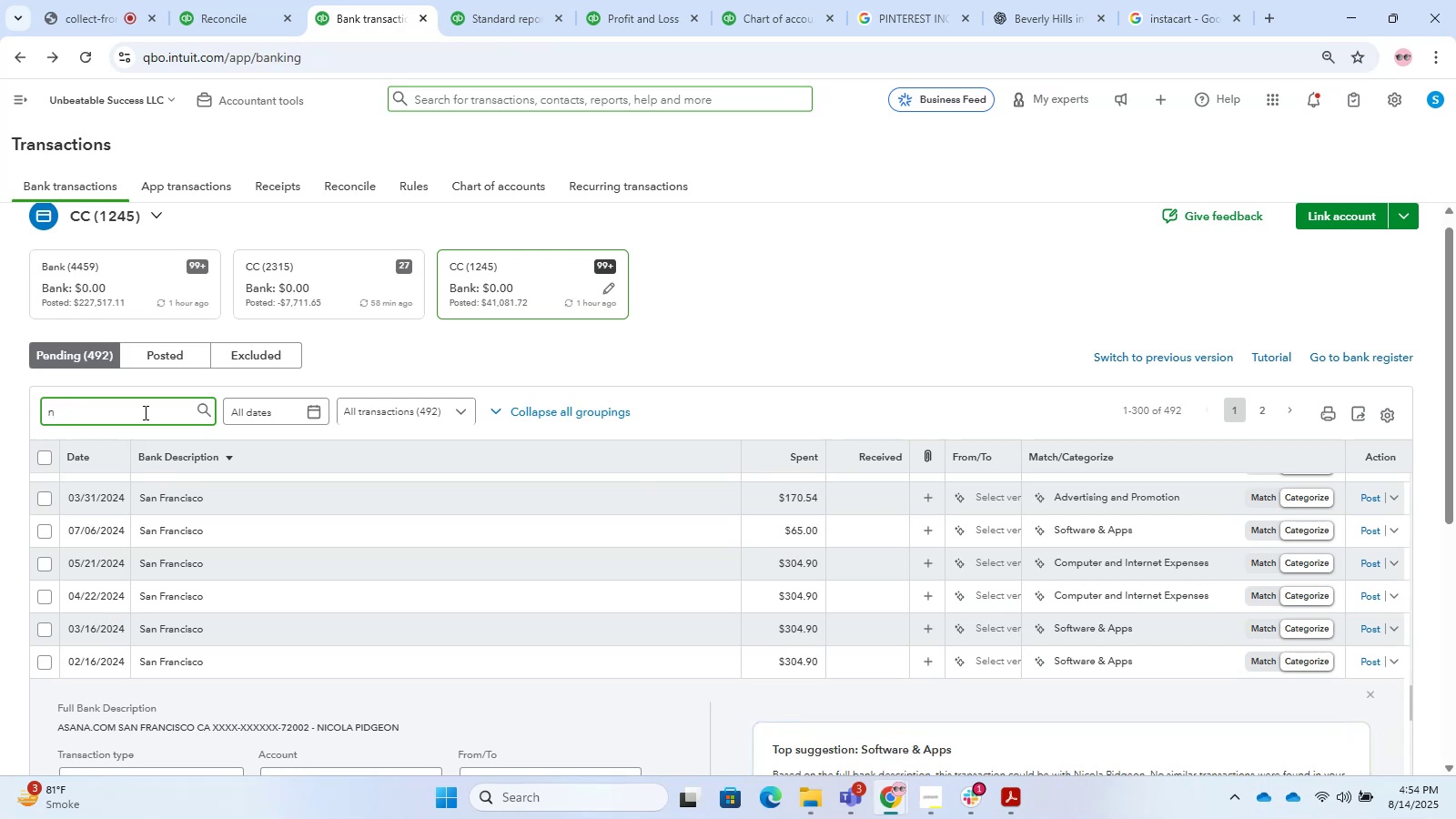 
key(Backspace)
 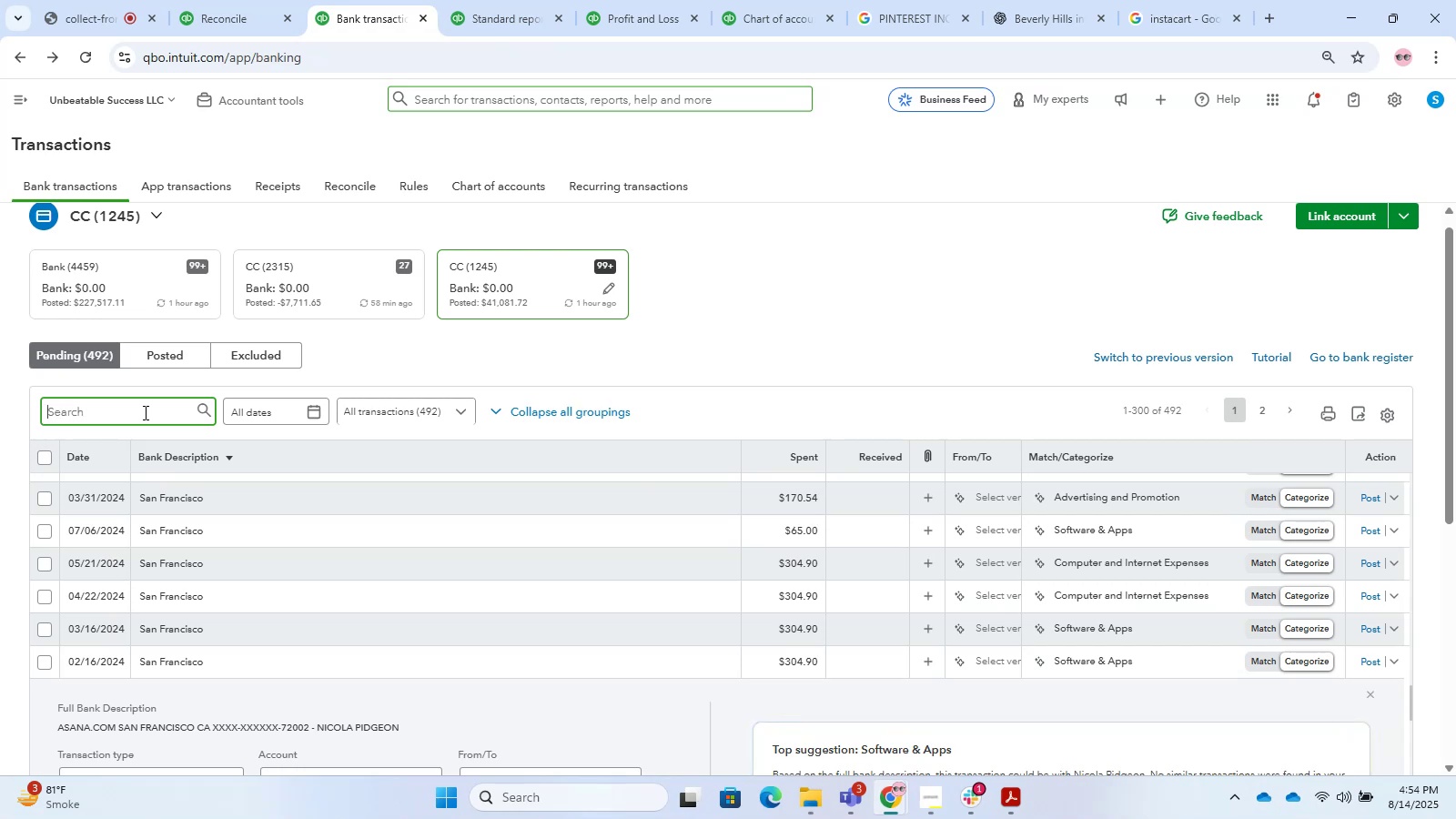 
key(Backspace)
 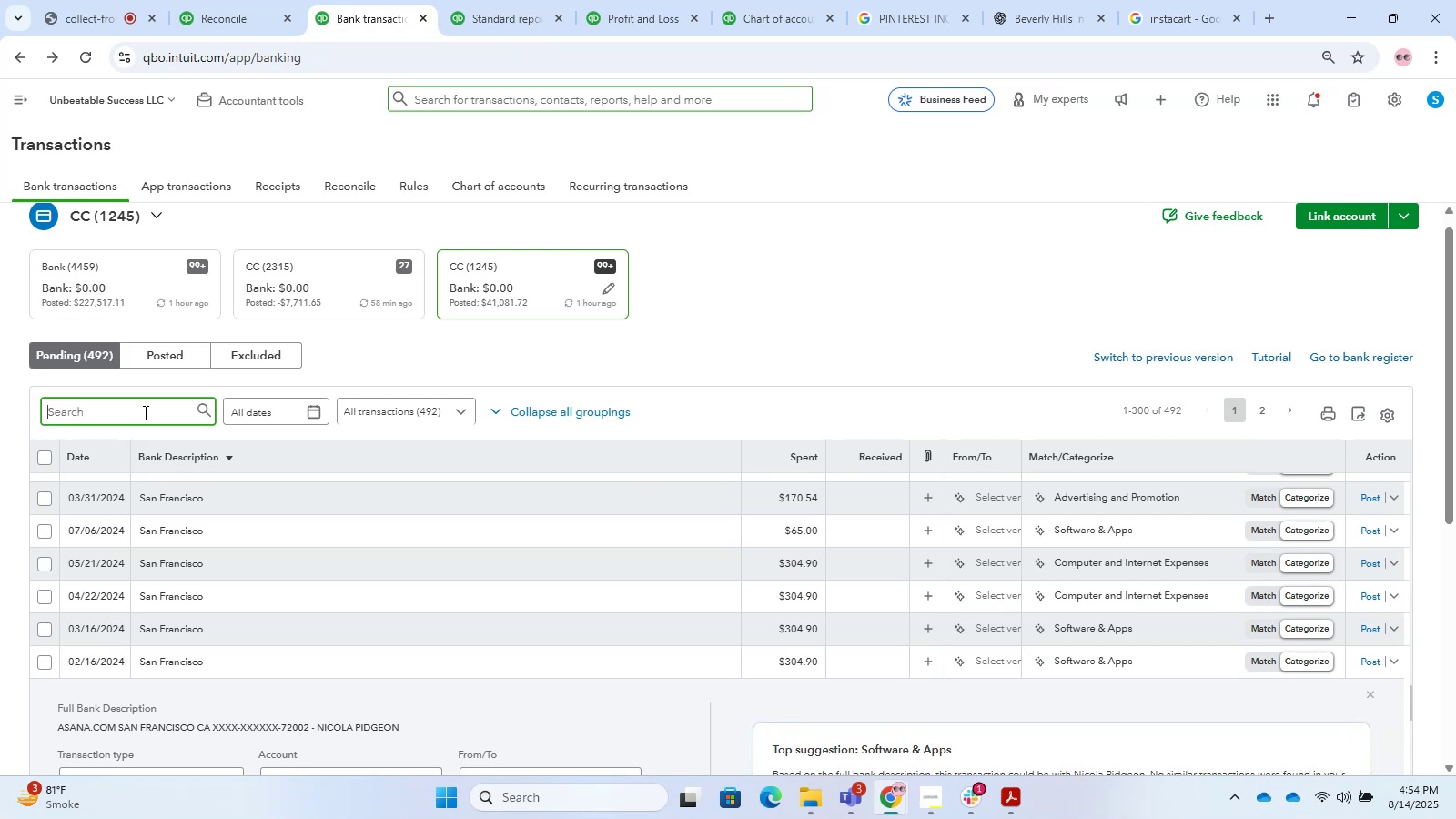 
key(Backspace)
 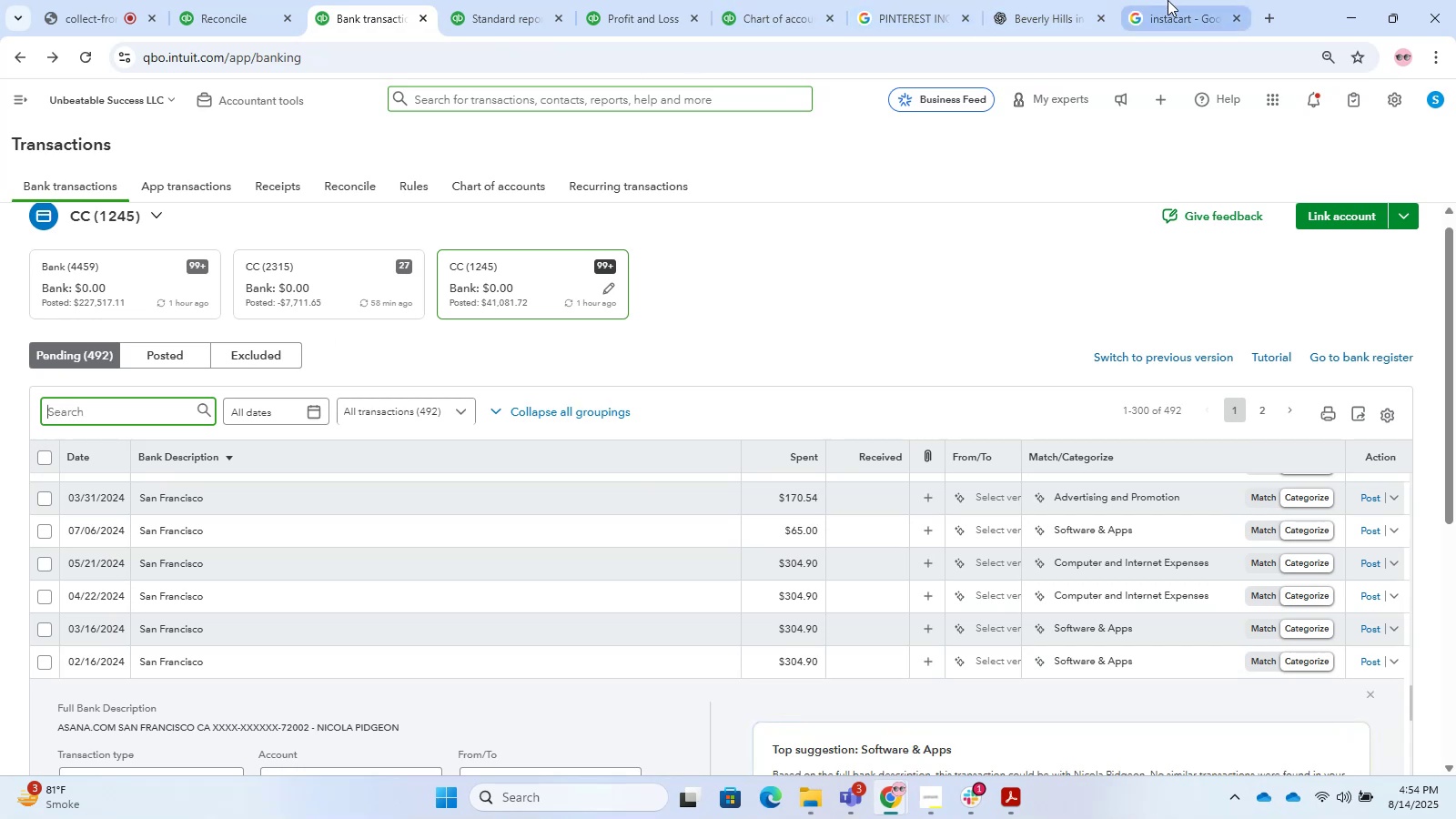 
left_click([908, 0])
 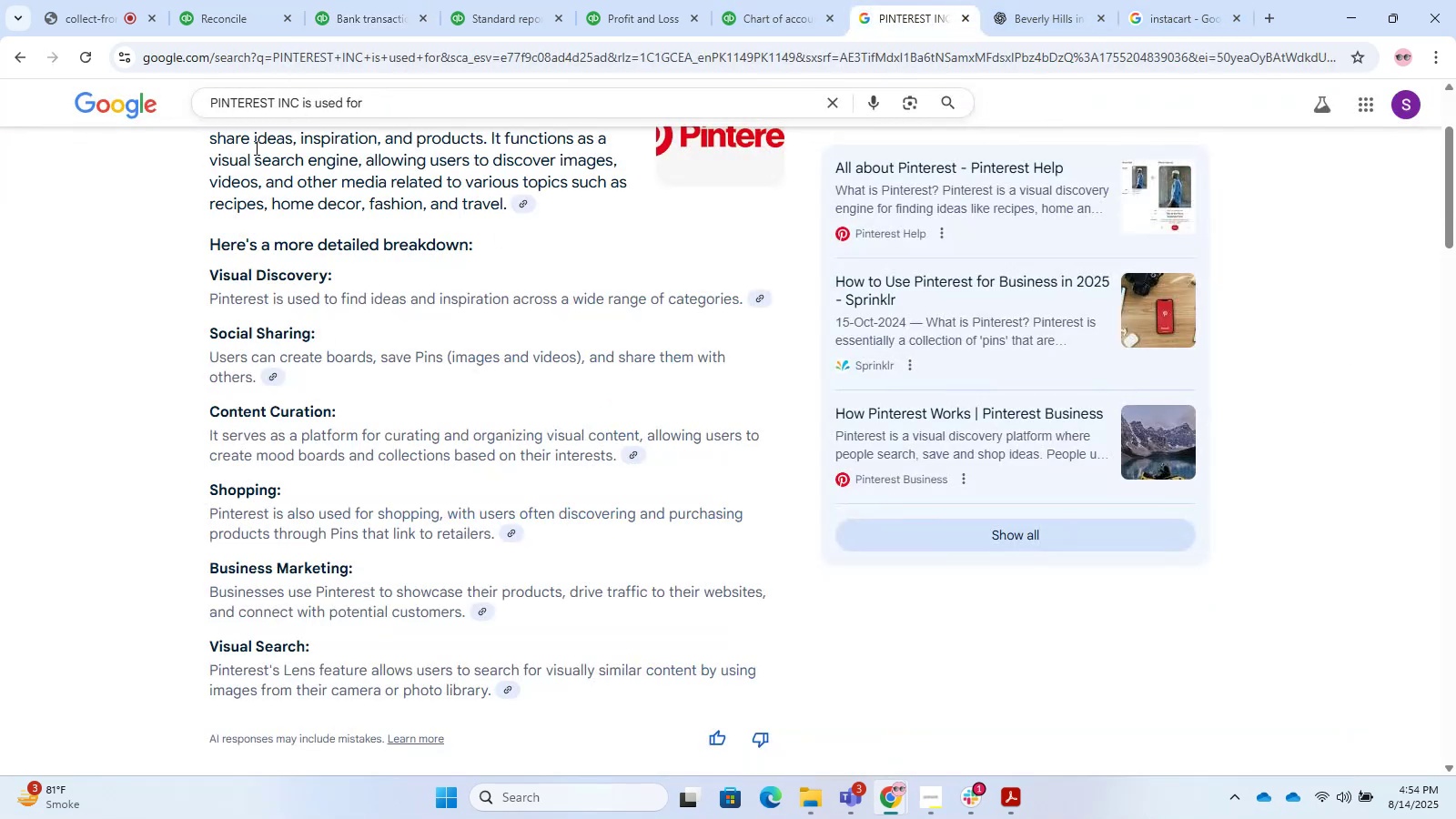 
scroll: coordinate [326, 197], scroll_direction: up, amount: 6.0
 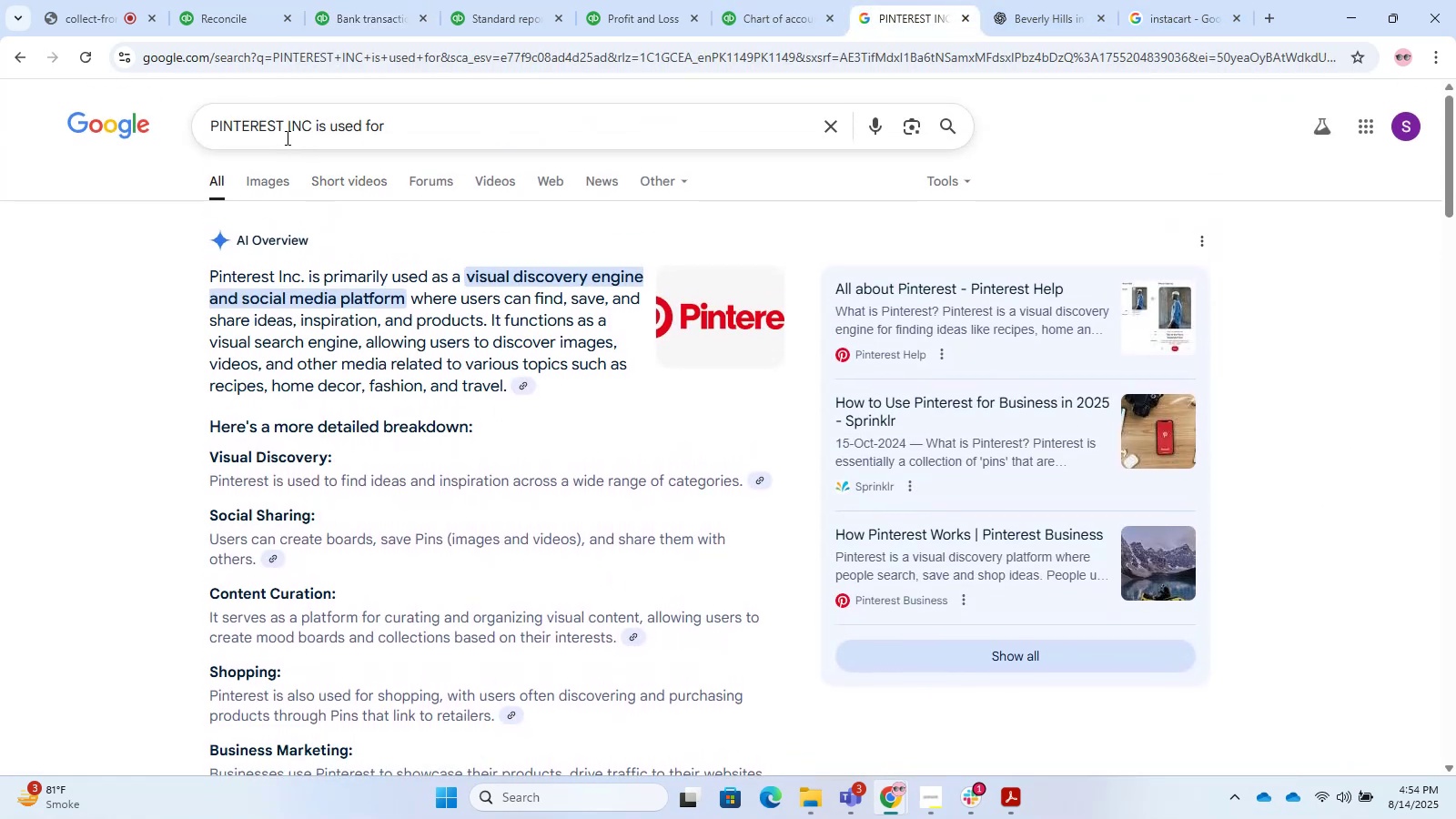 
left_click_drag(start_coordinate=[284, 136], to_coordinate=[99, 59])
 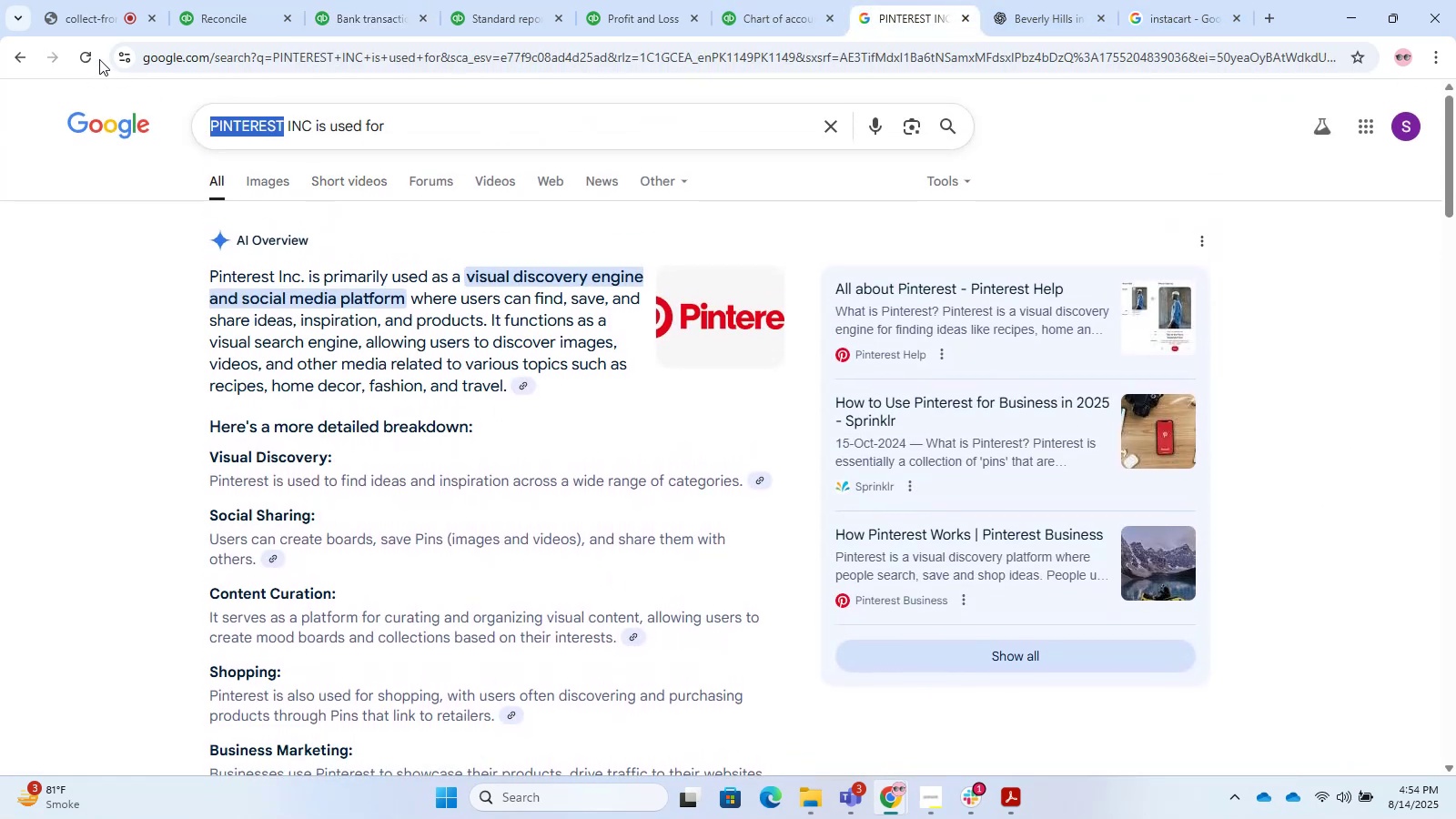 
key(Control+C)
 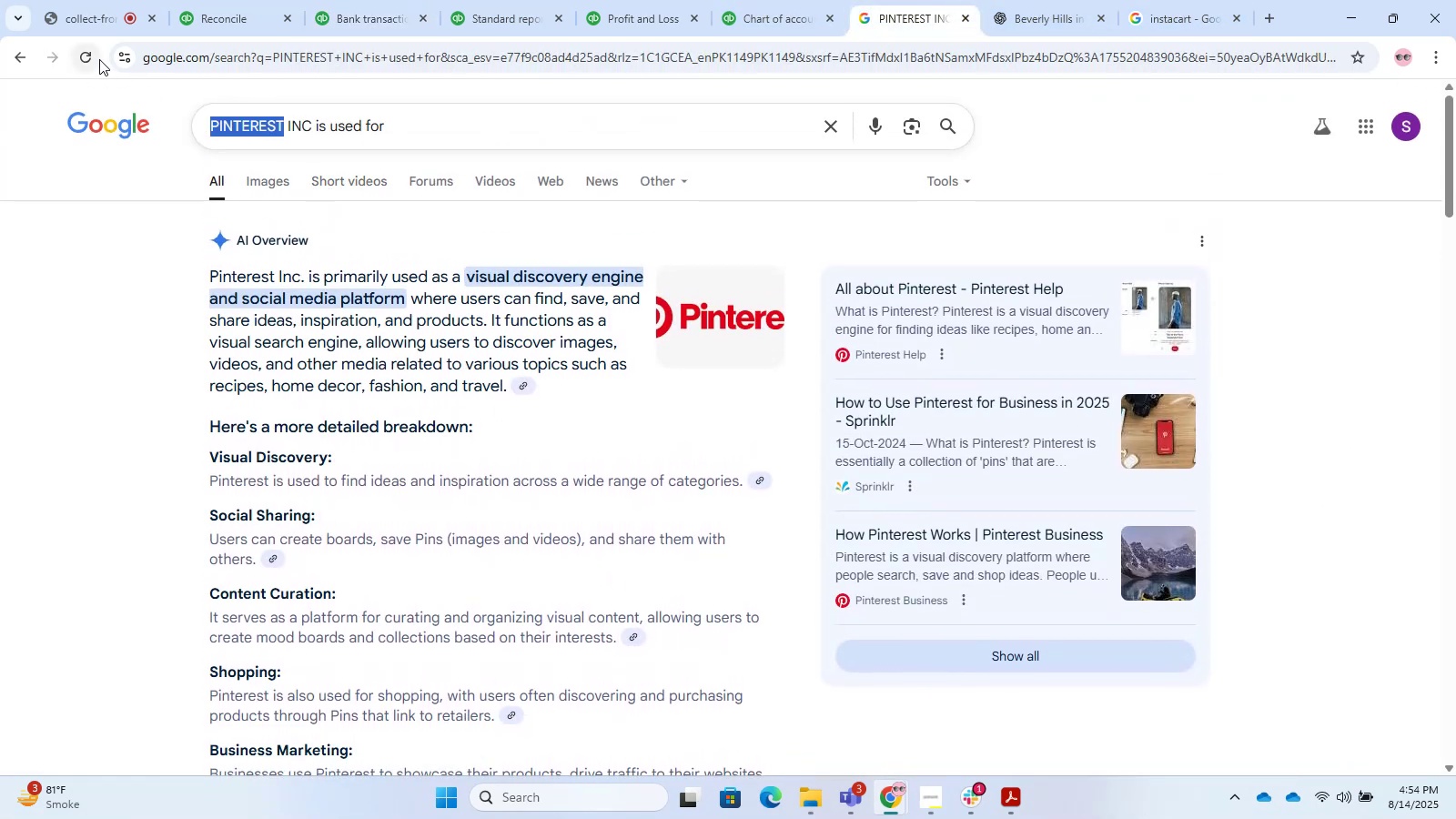 
key(Control+C)
 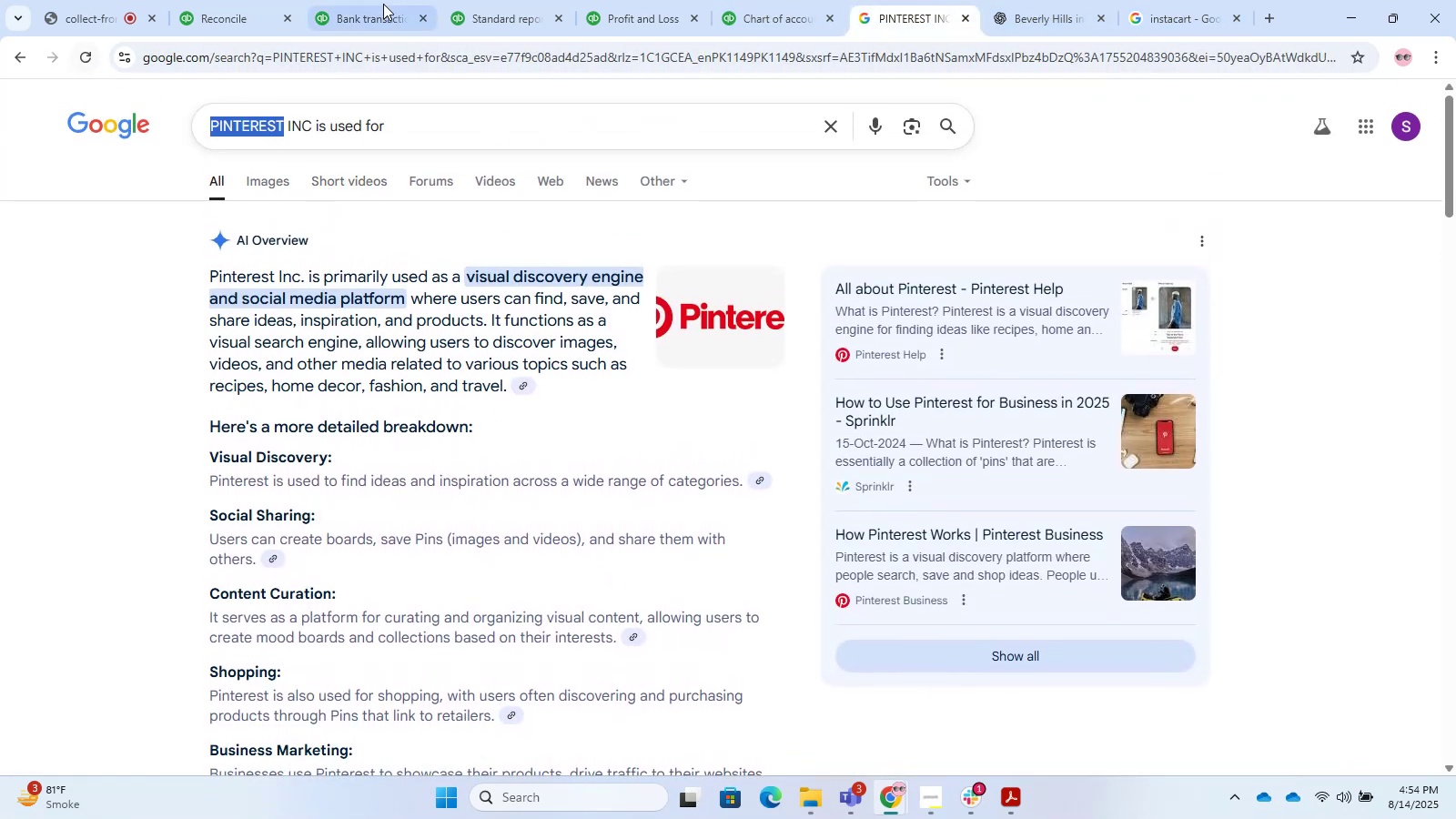 
key(Control+C)
 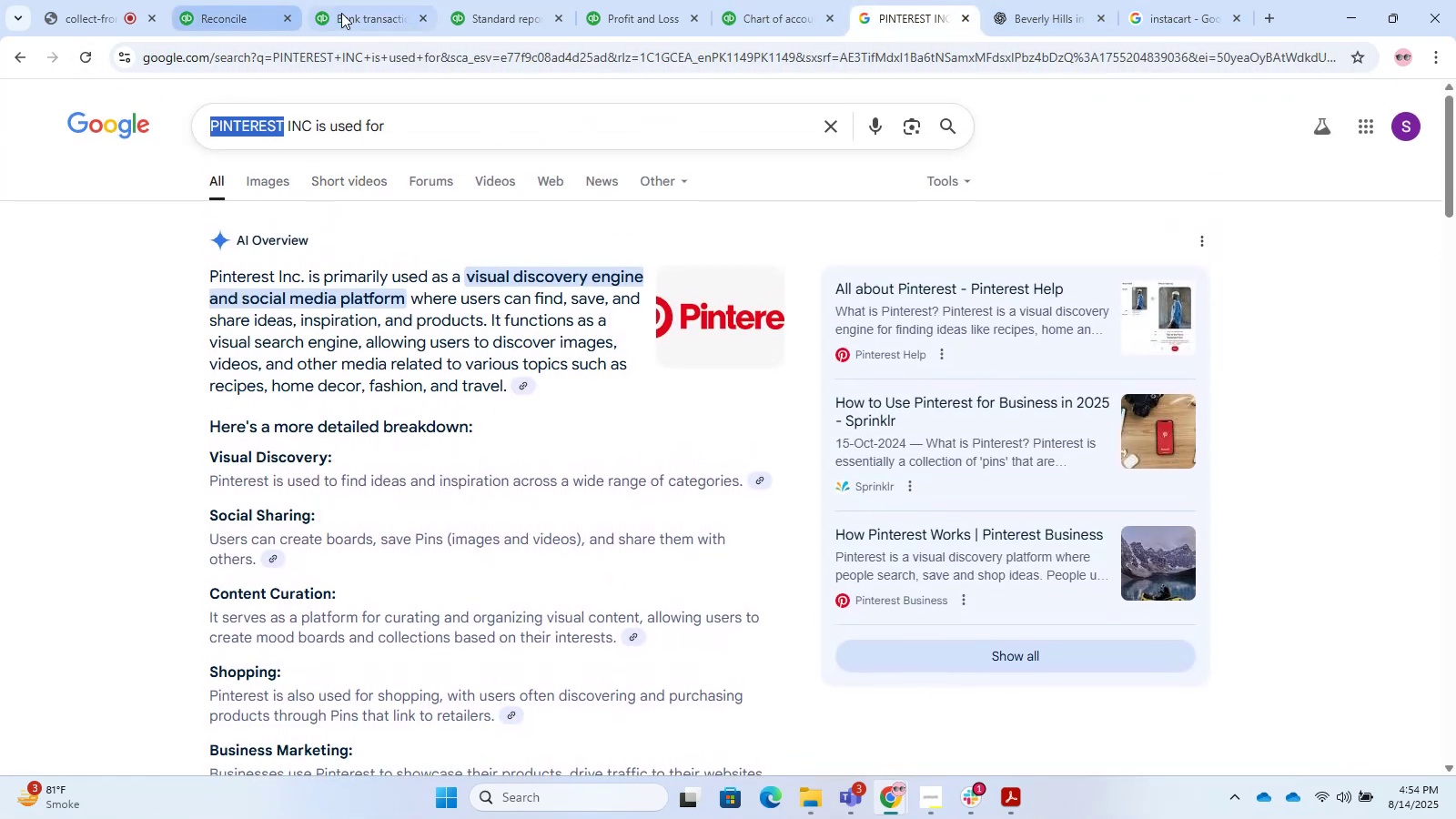 
left_click([360, 13])
 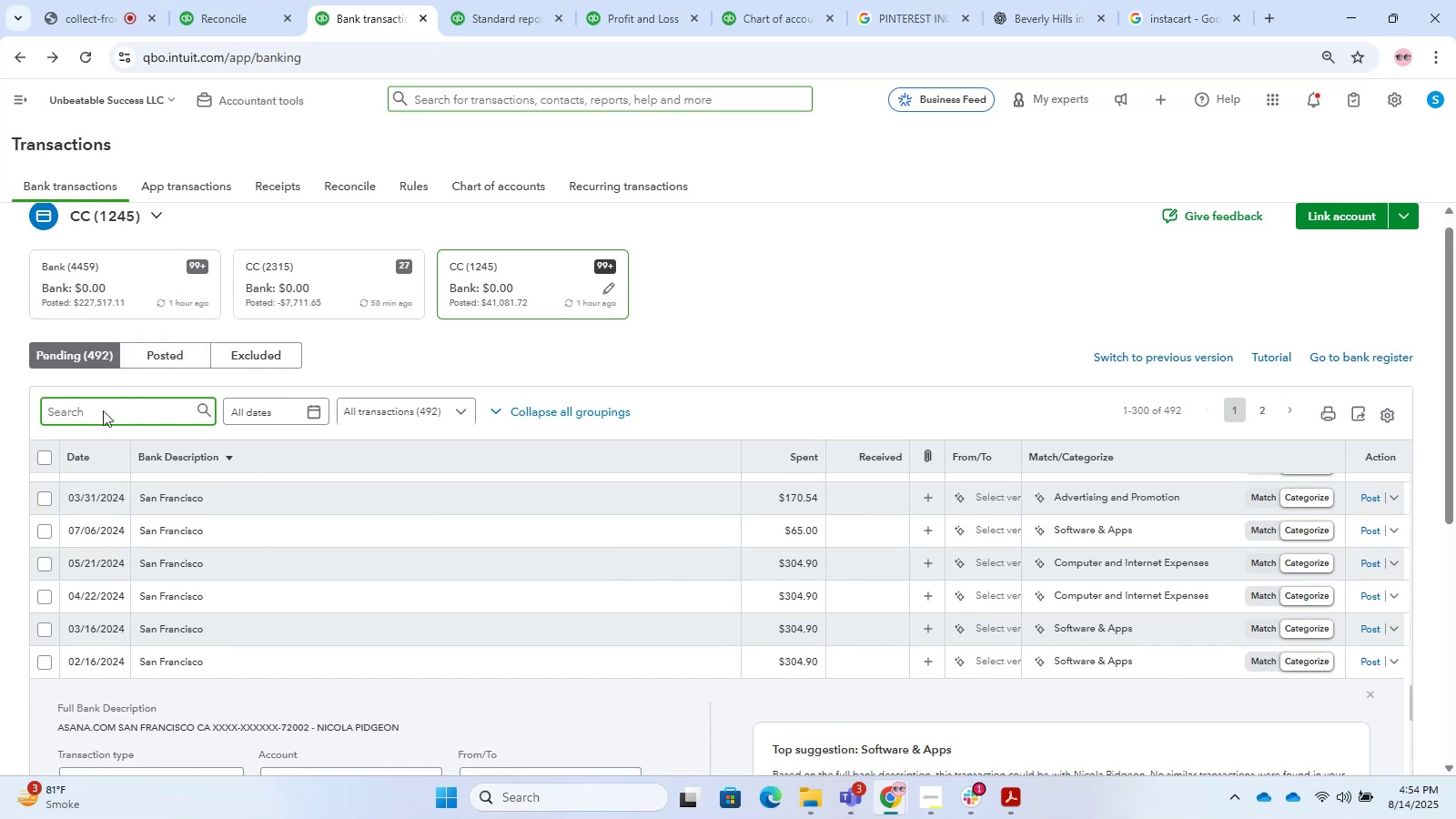 
left_click([91, 424])
 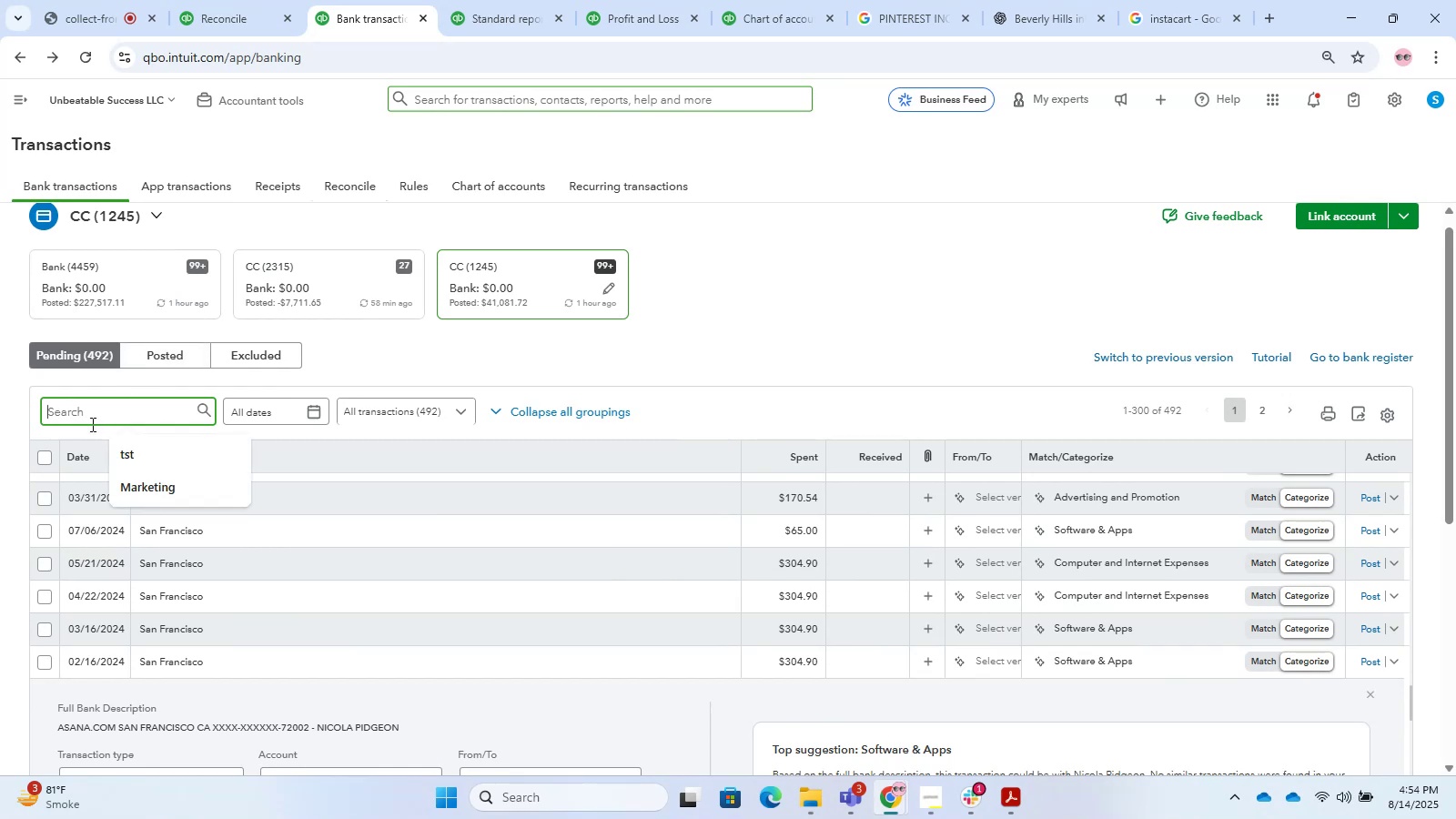 
key(Control+ControlLeft)
 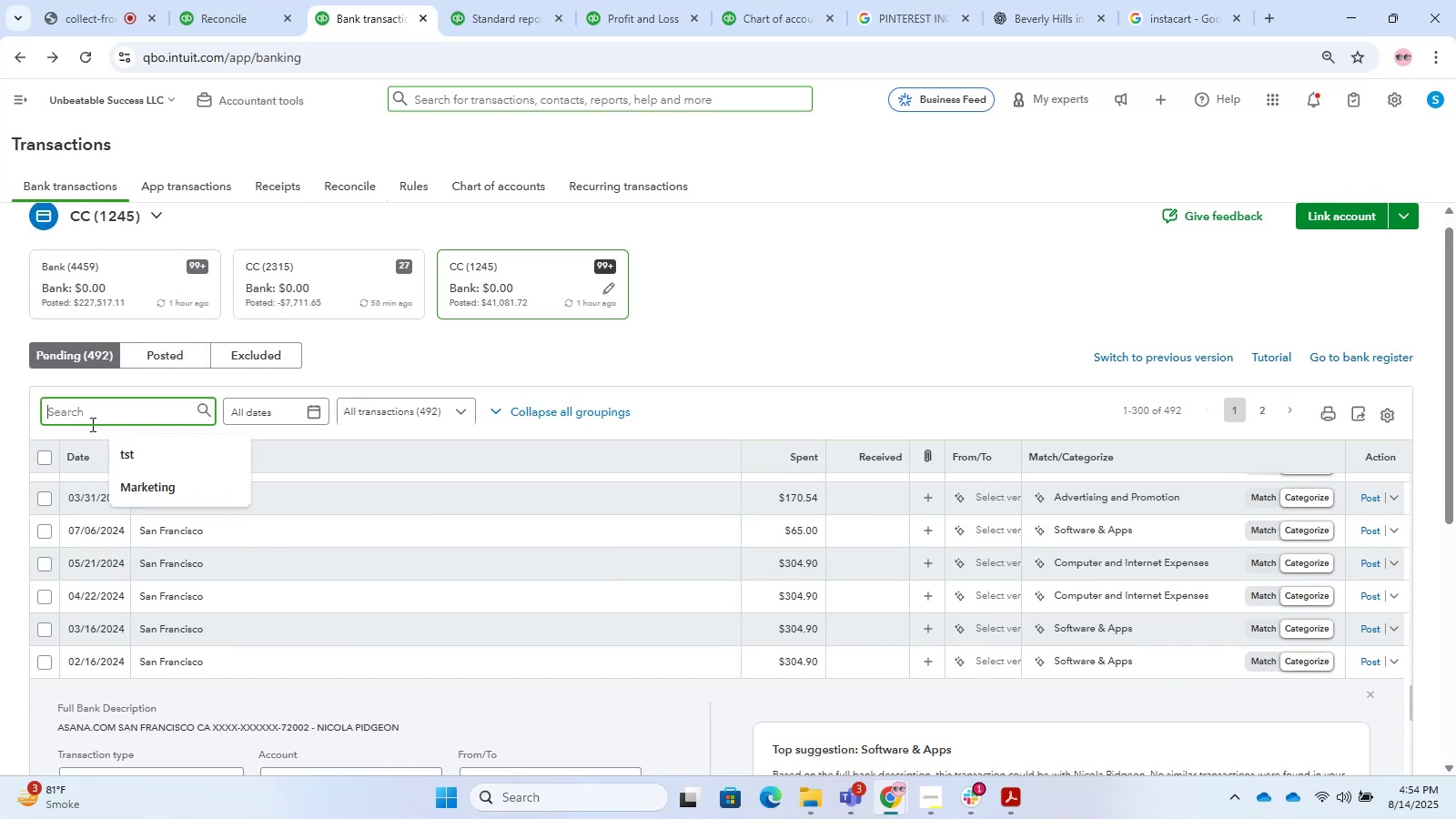 
key(Control+V)
 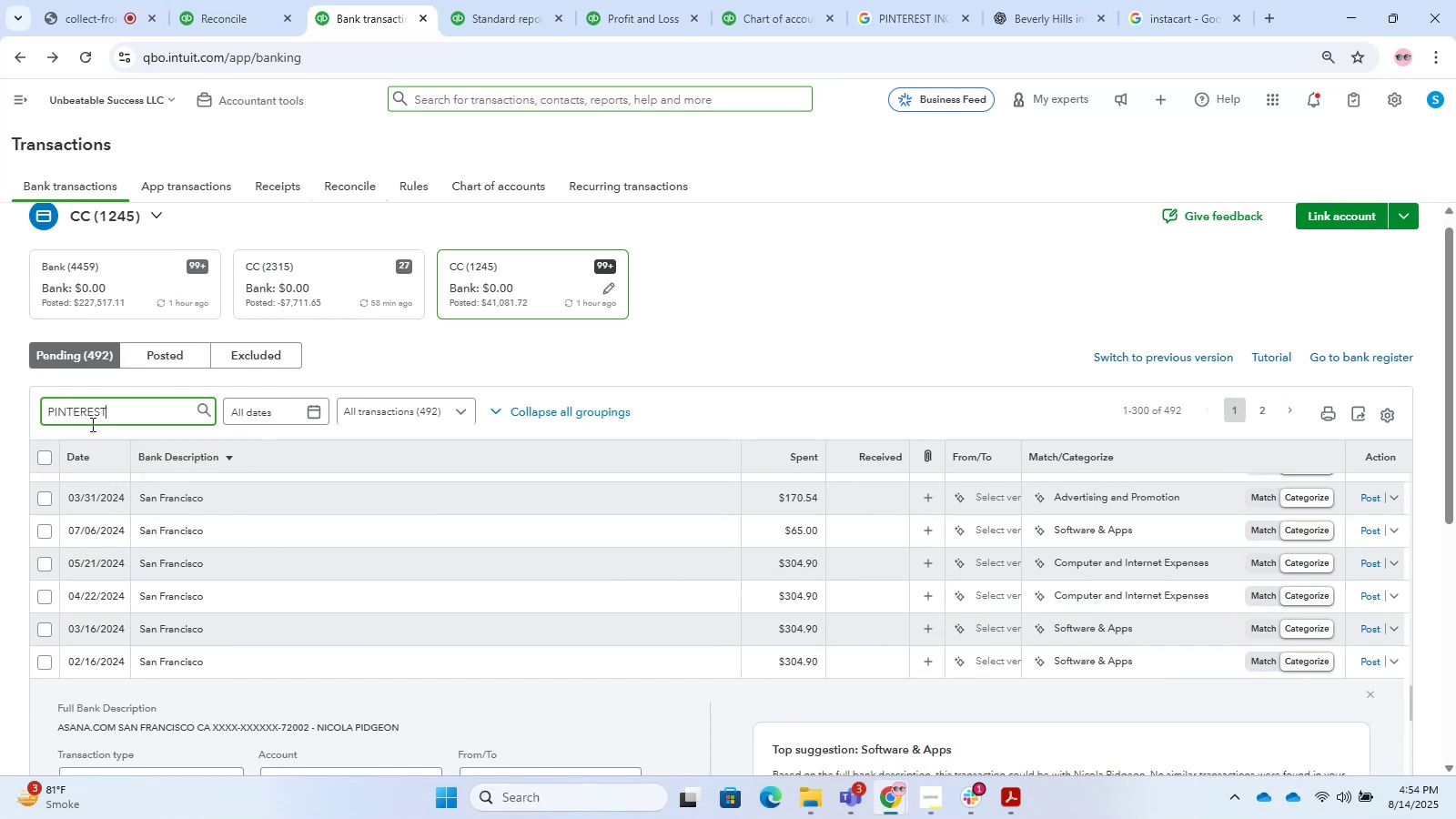 
key(Enter)
 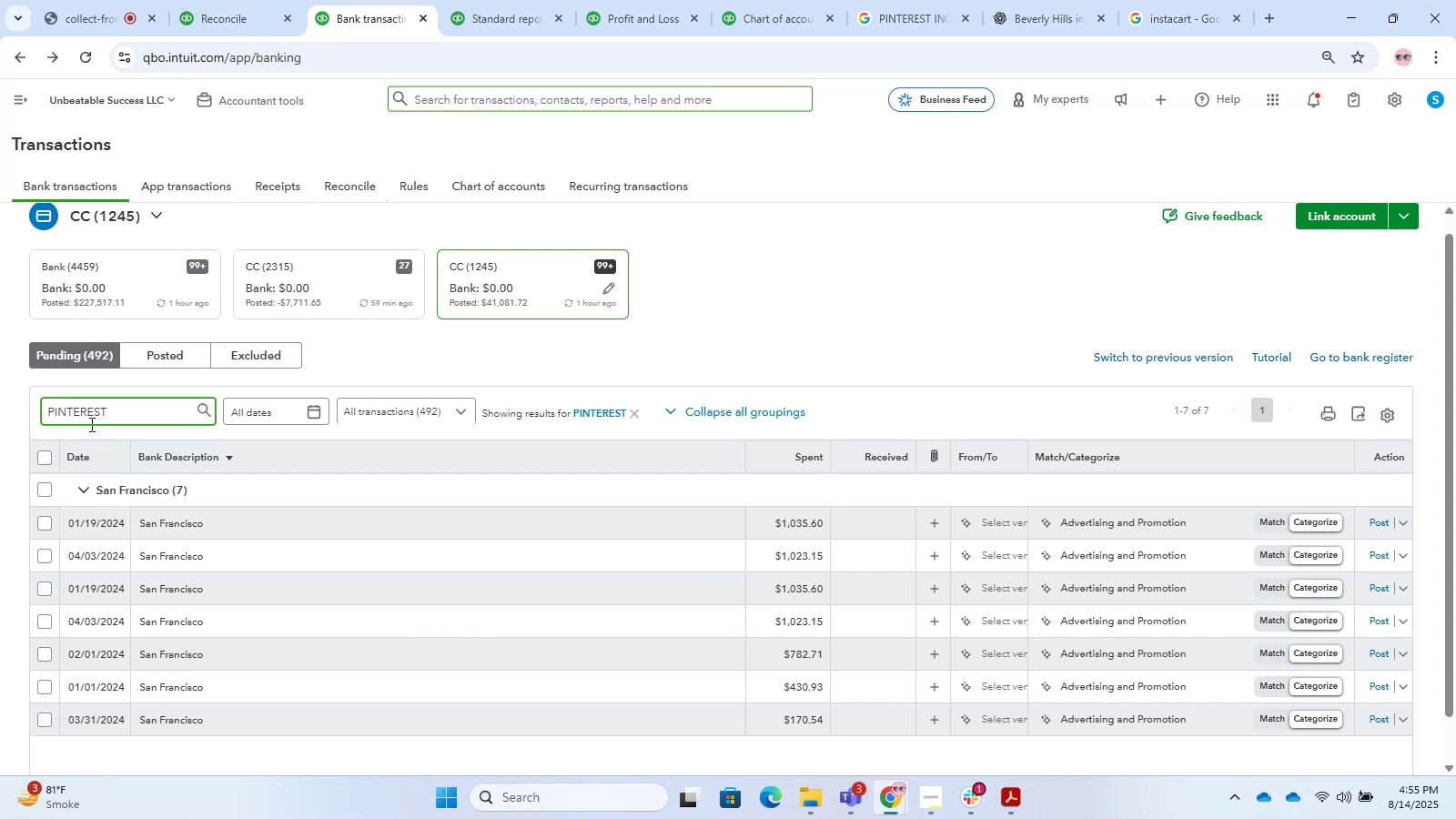 
wait(22.94)
 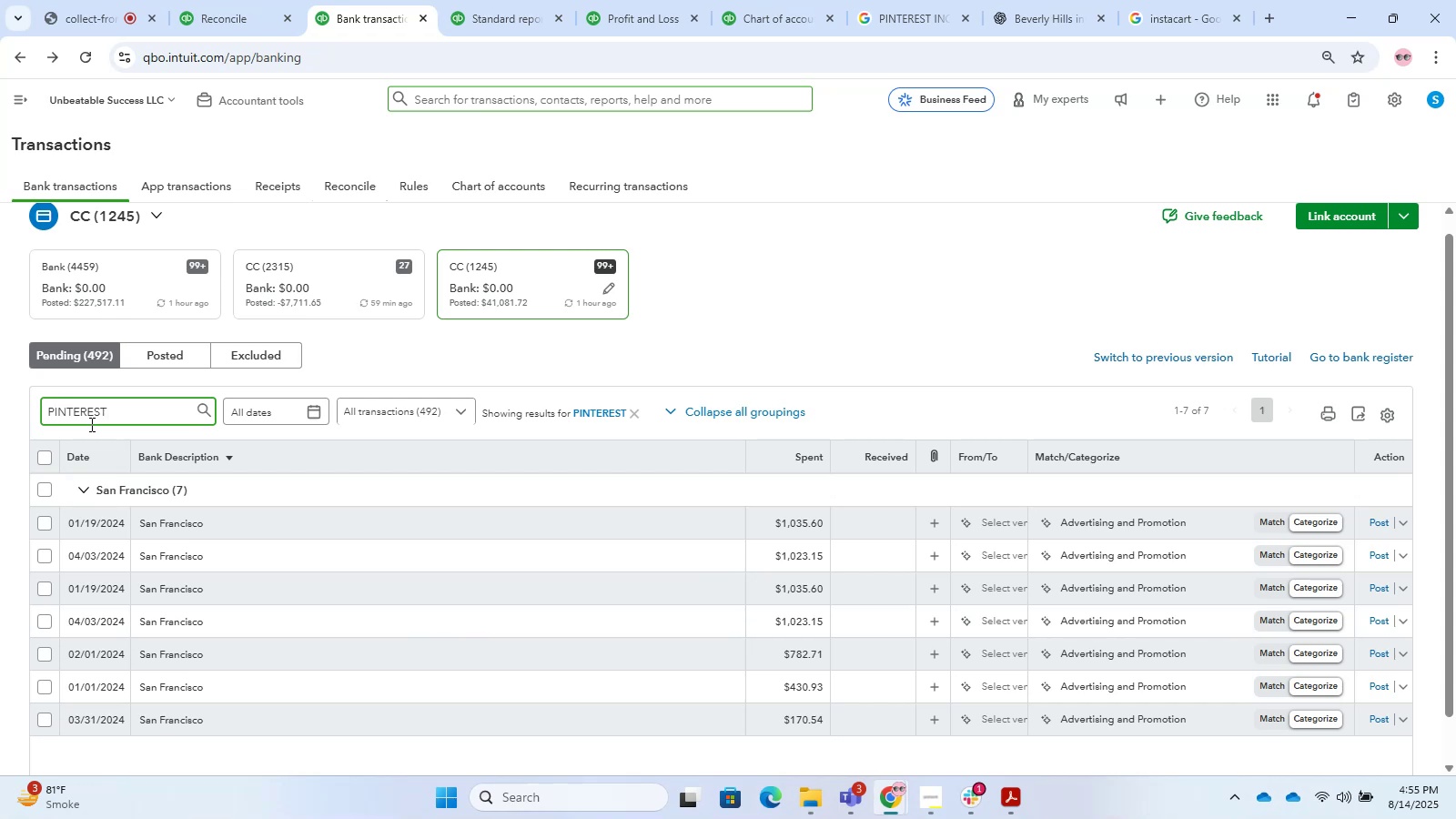 
scroll: coordinate [116, 672], scroll_direction: down, amount: 5.0
 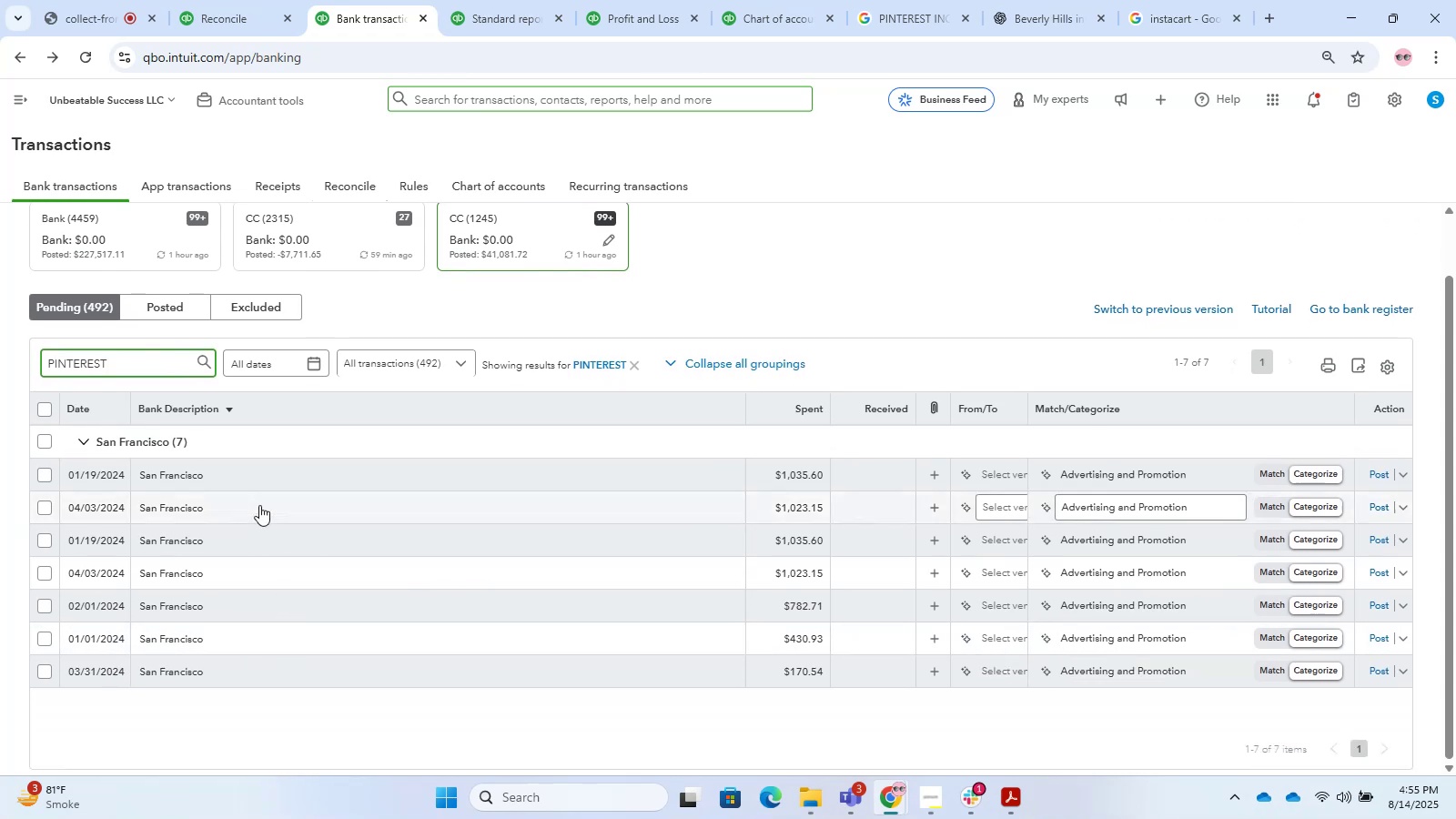 
left_click([249, 470])
 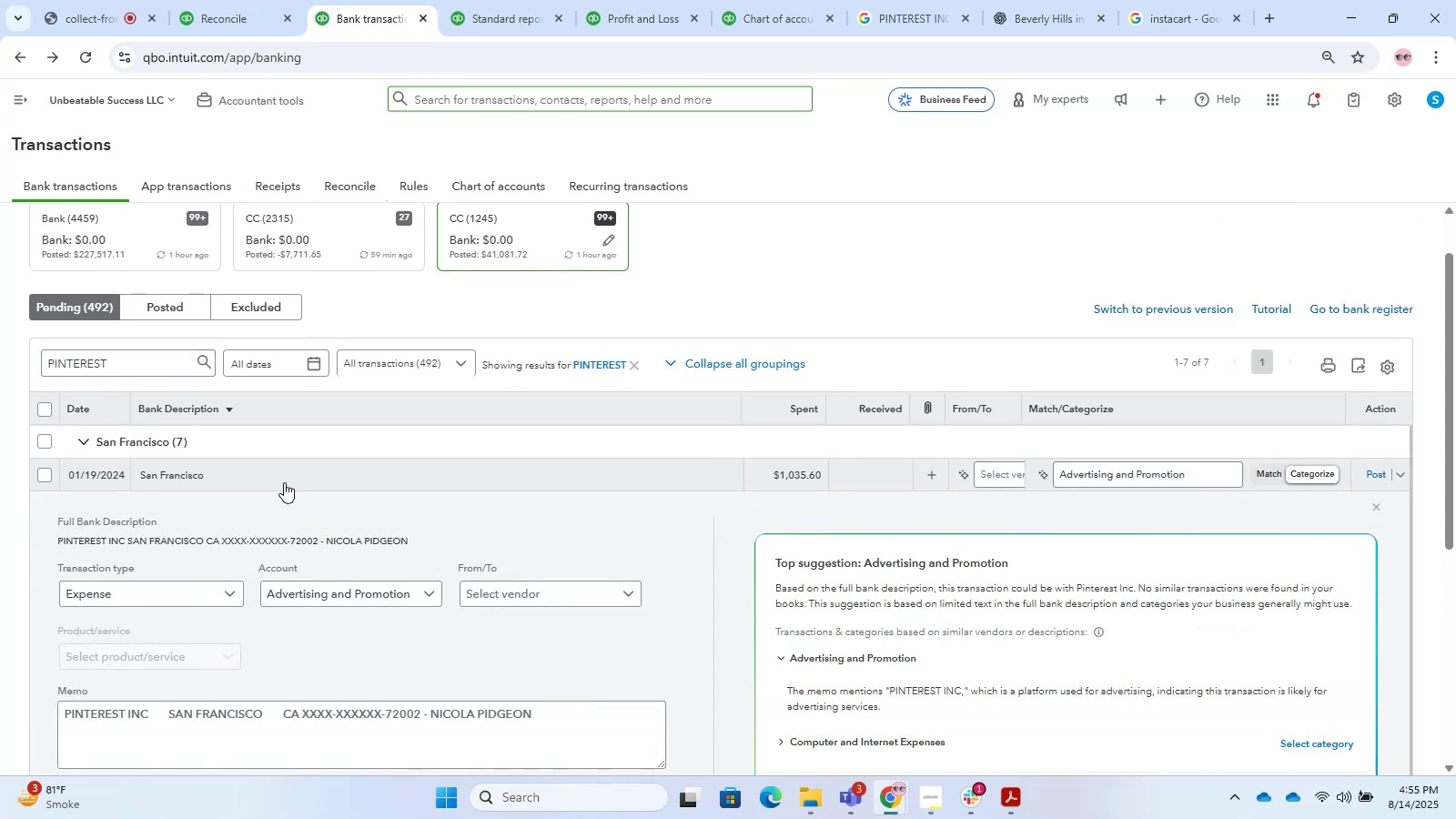 
left_click([284, 482])
 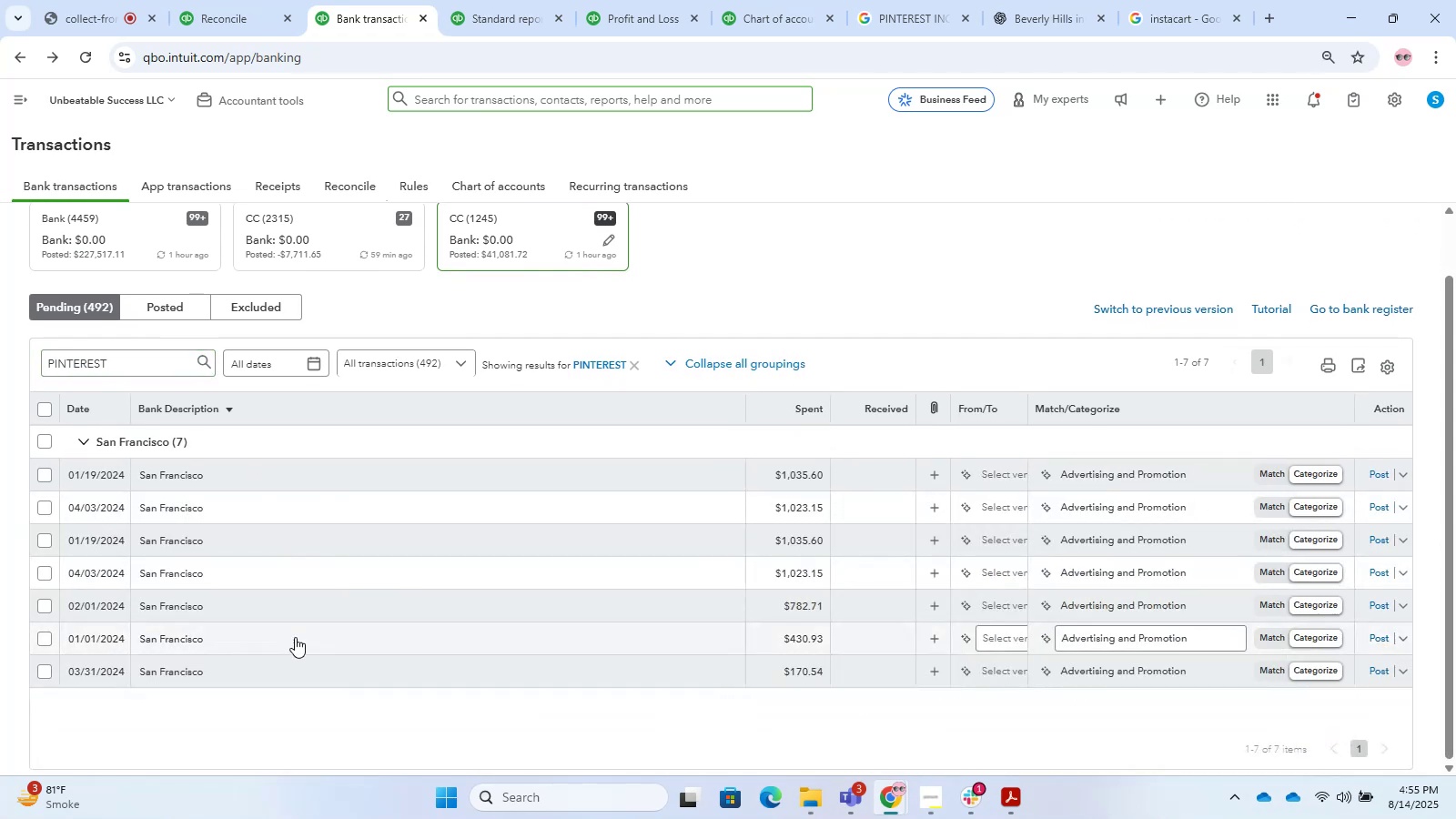 
left_click([295, 638])
 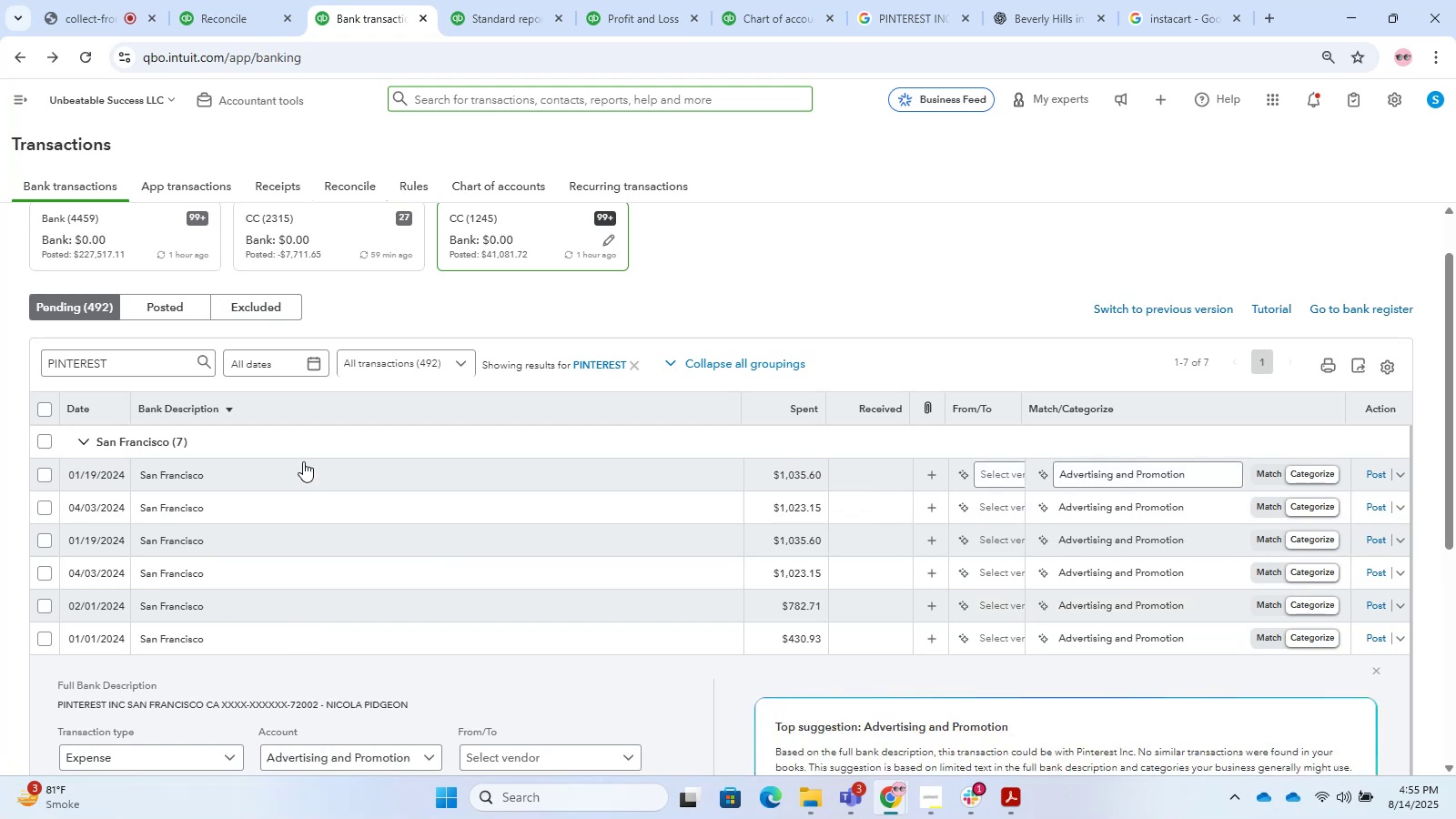 
left_click([276, 585])
 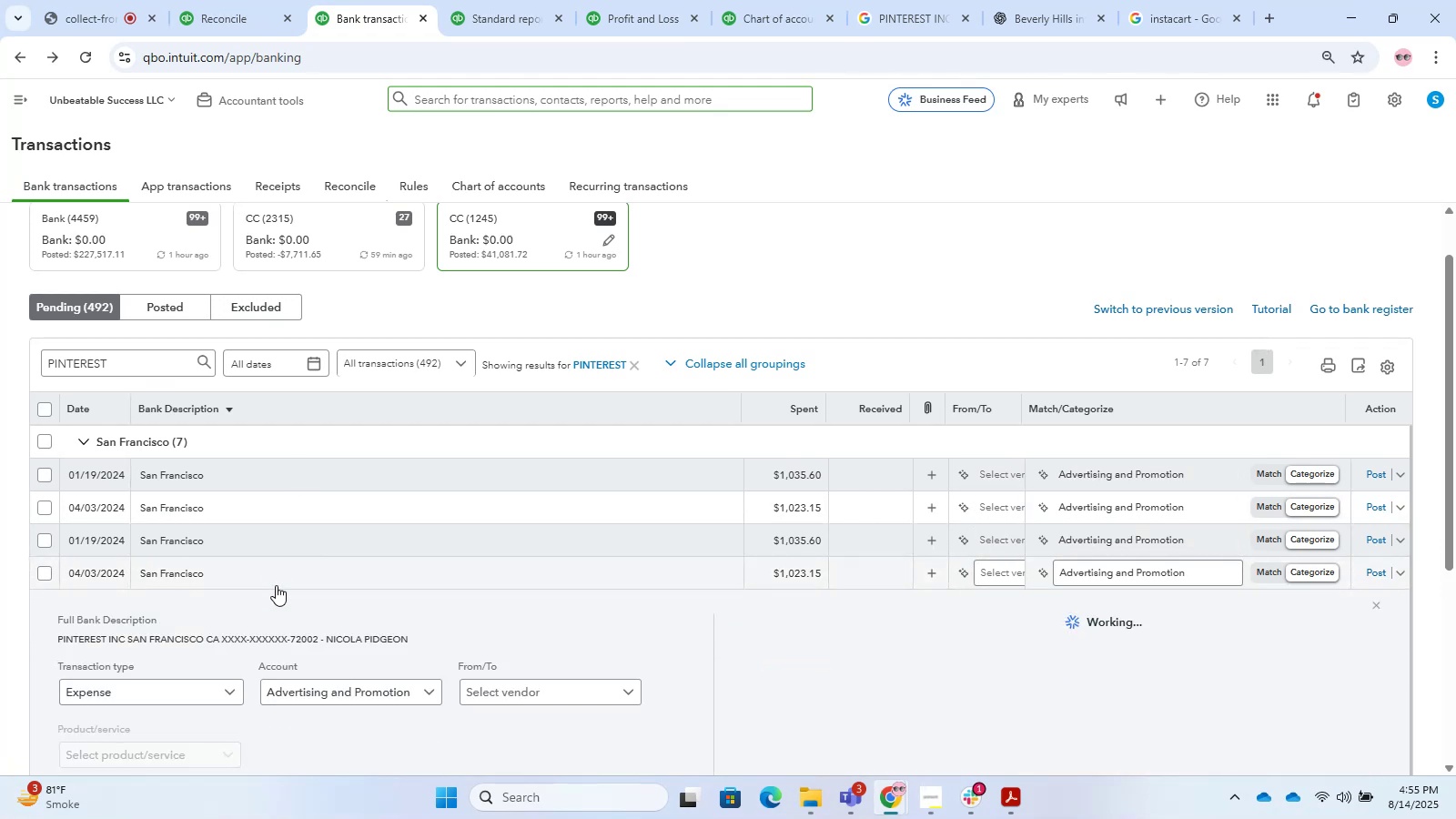 
left_click([274, 585])
 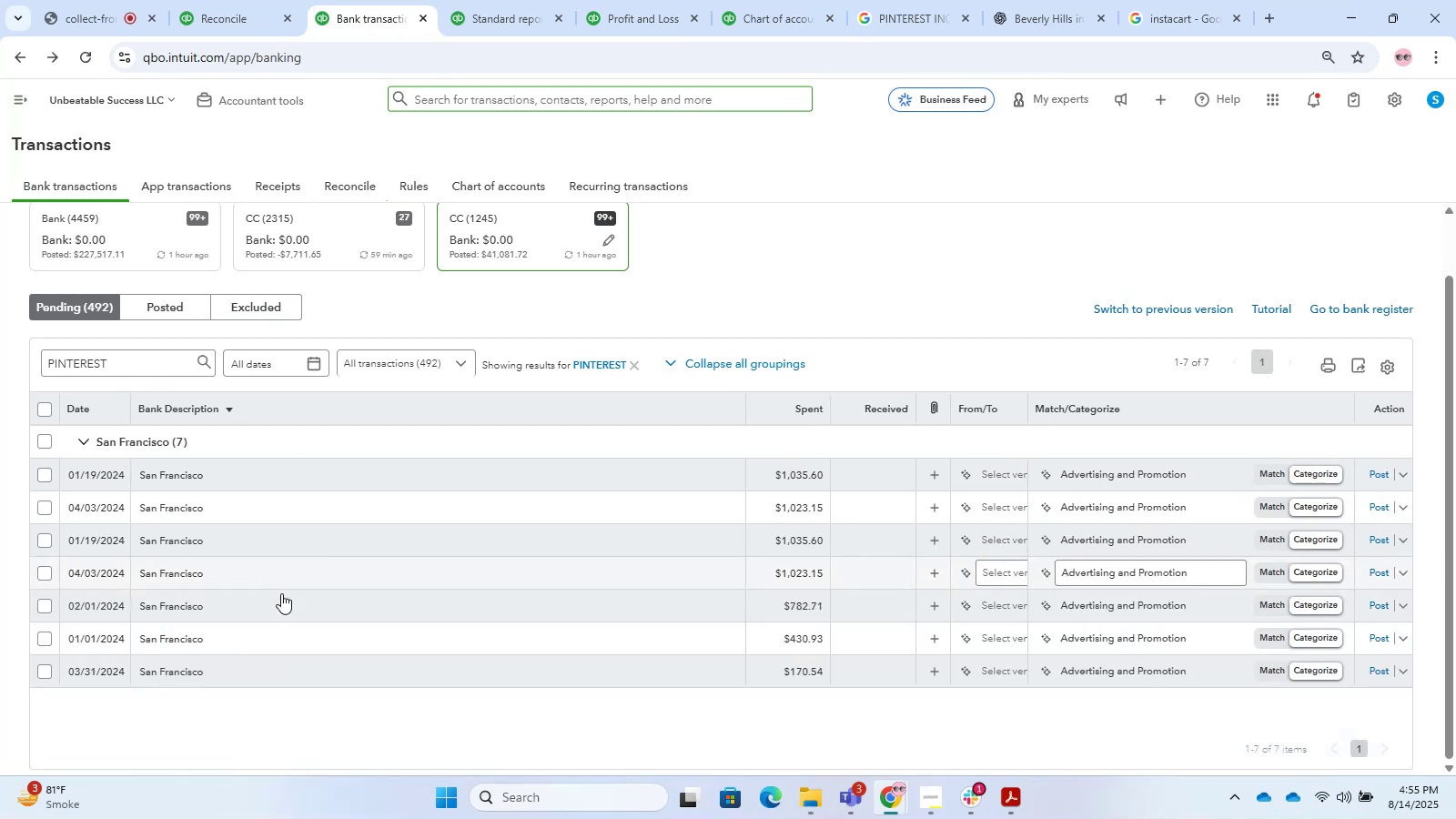 
scroll: coordinate [287, 601], scroll_direction: down, amount: 1.0
 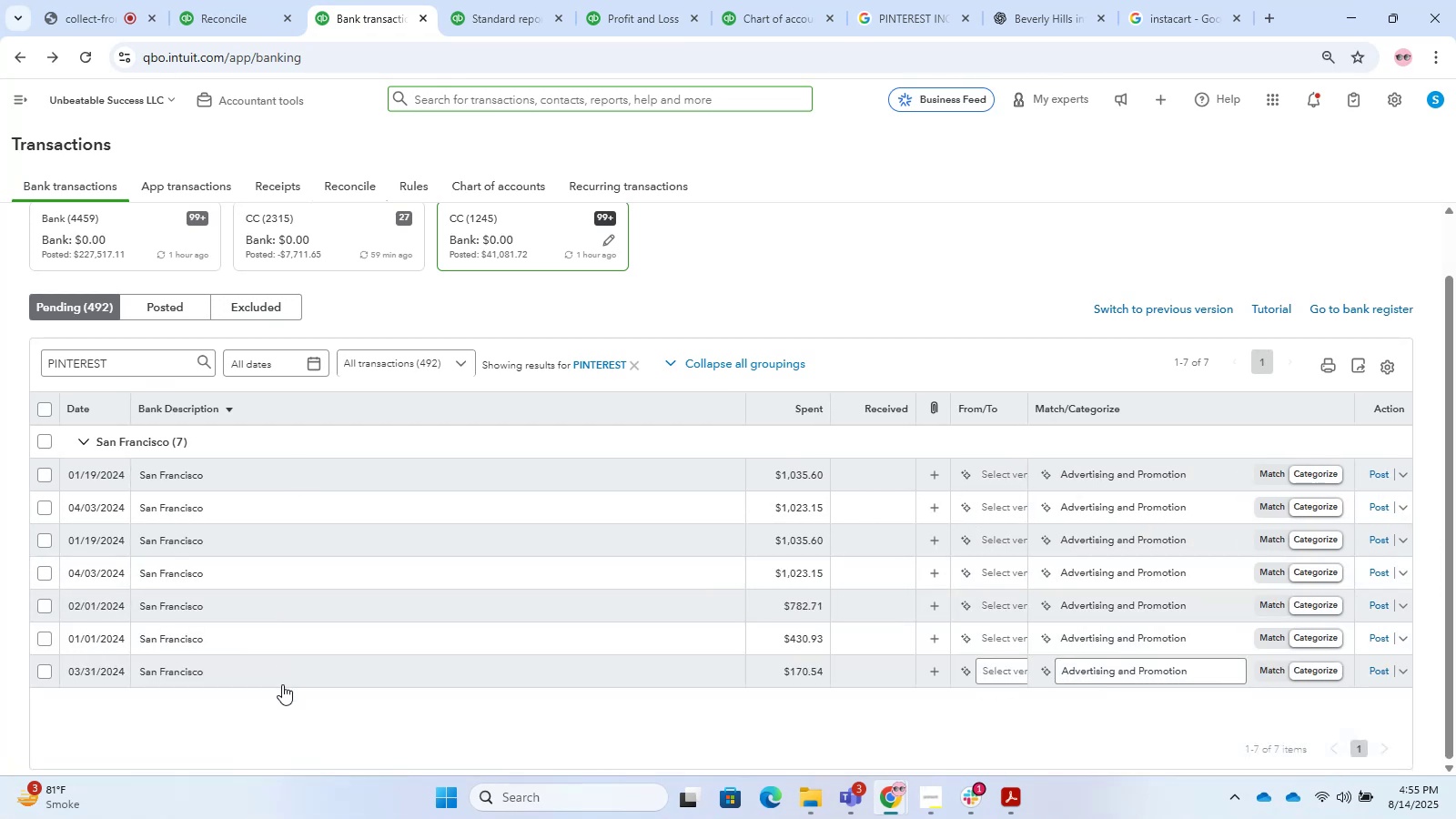 
left_click([282, 684])
 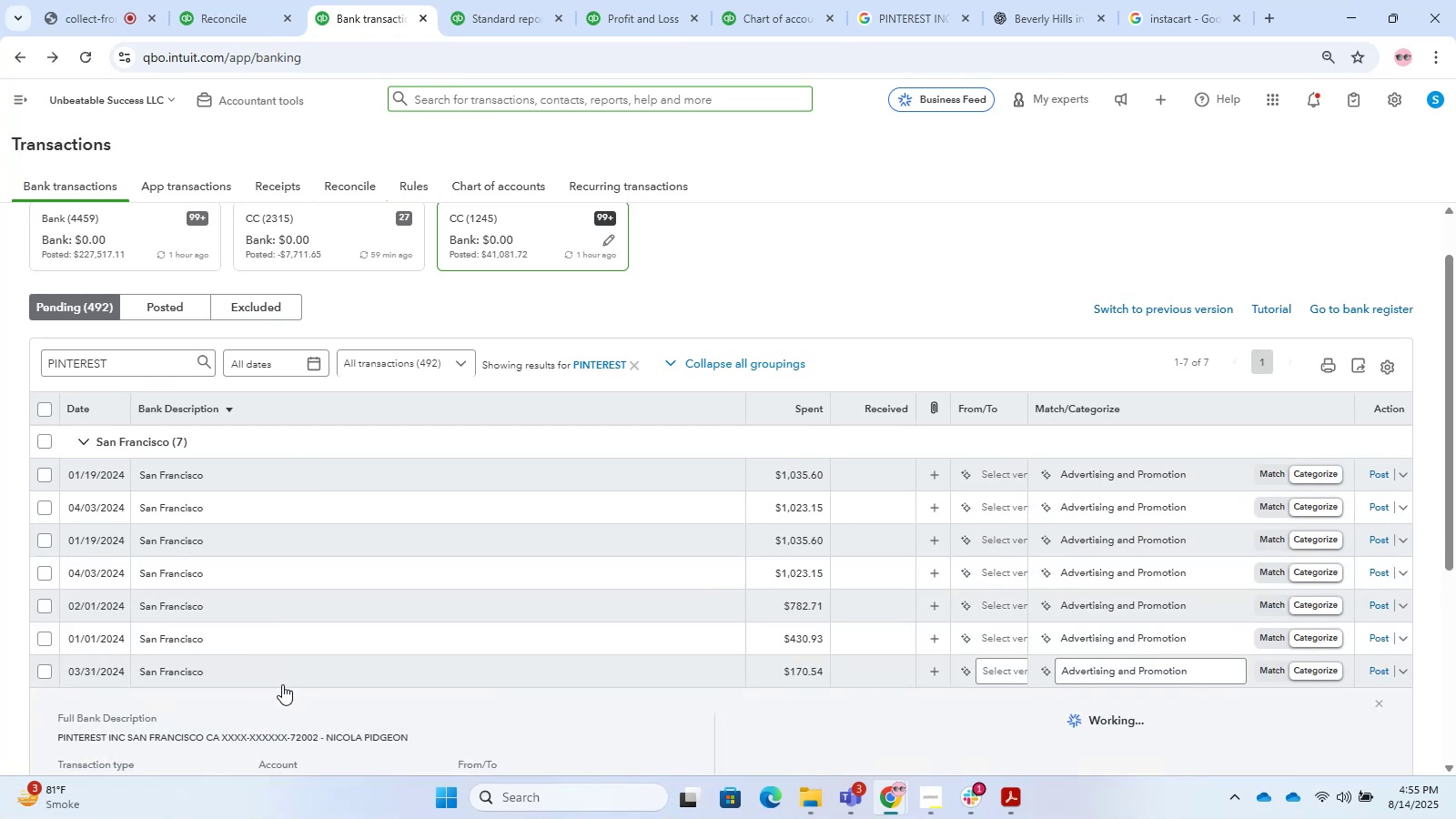 
left_click([282, 684])
 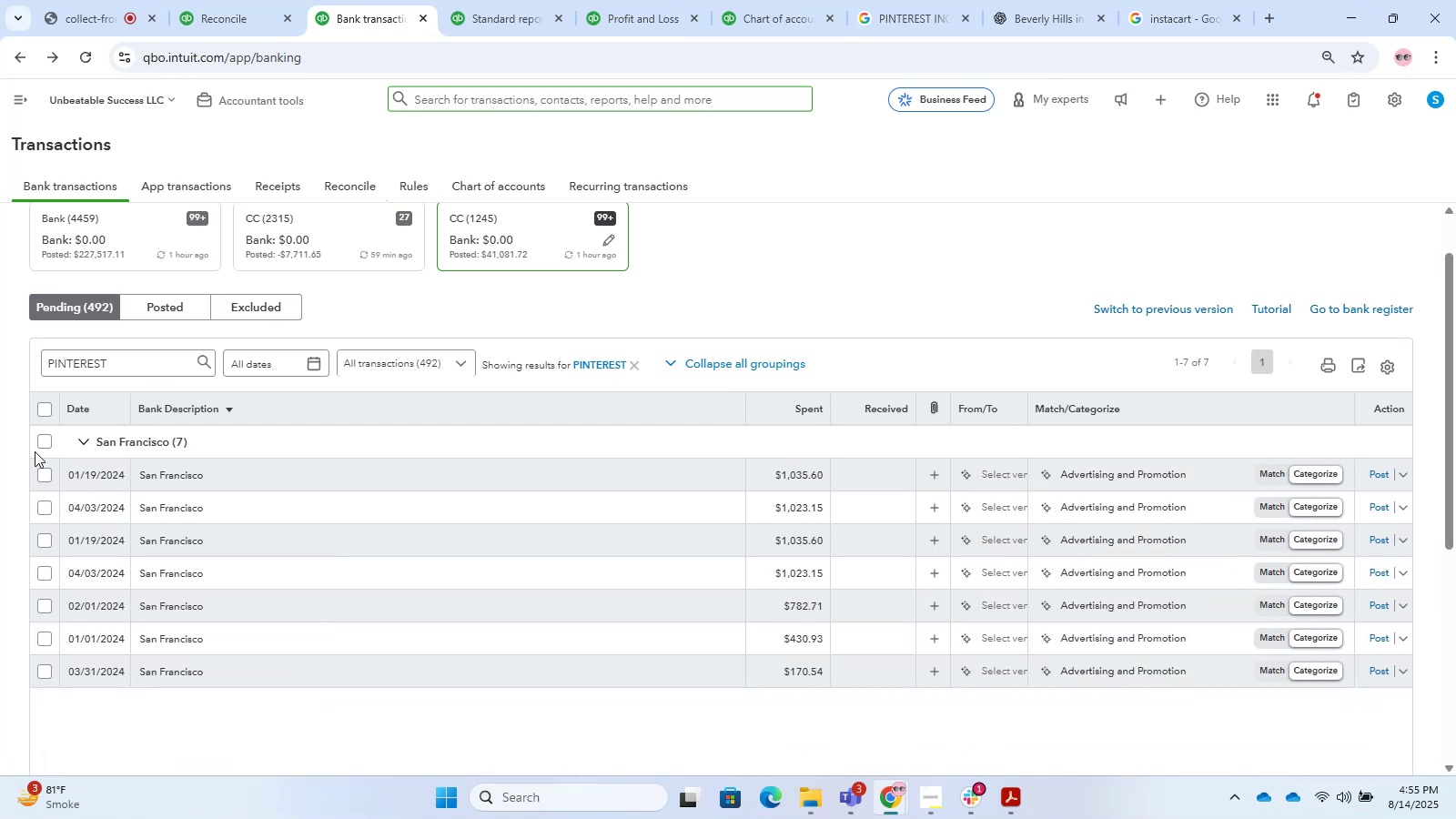 
left_click([39, 441])
 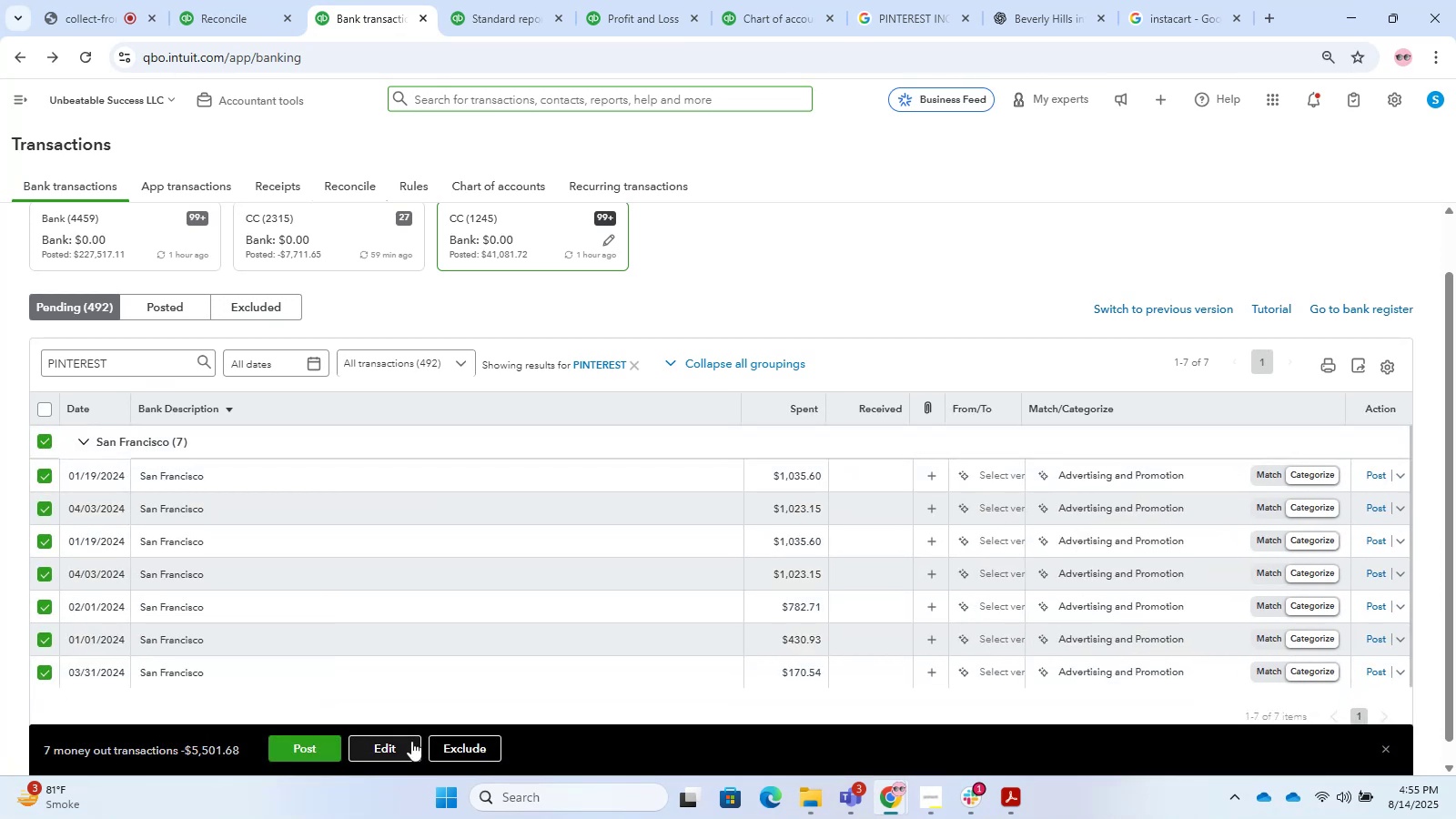 
left_click([403, 741])
 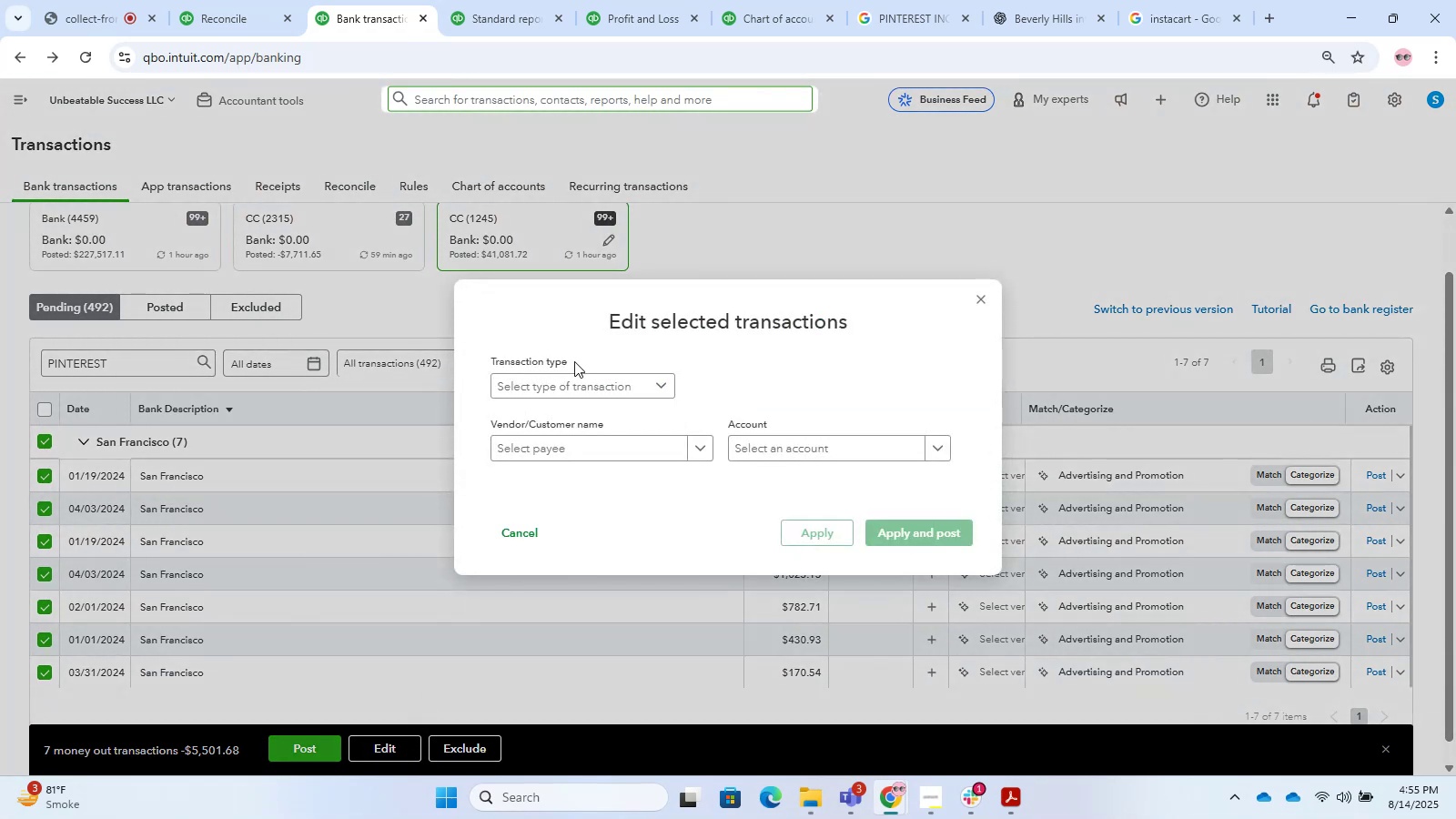 
left_click([549, 386])
 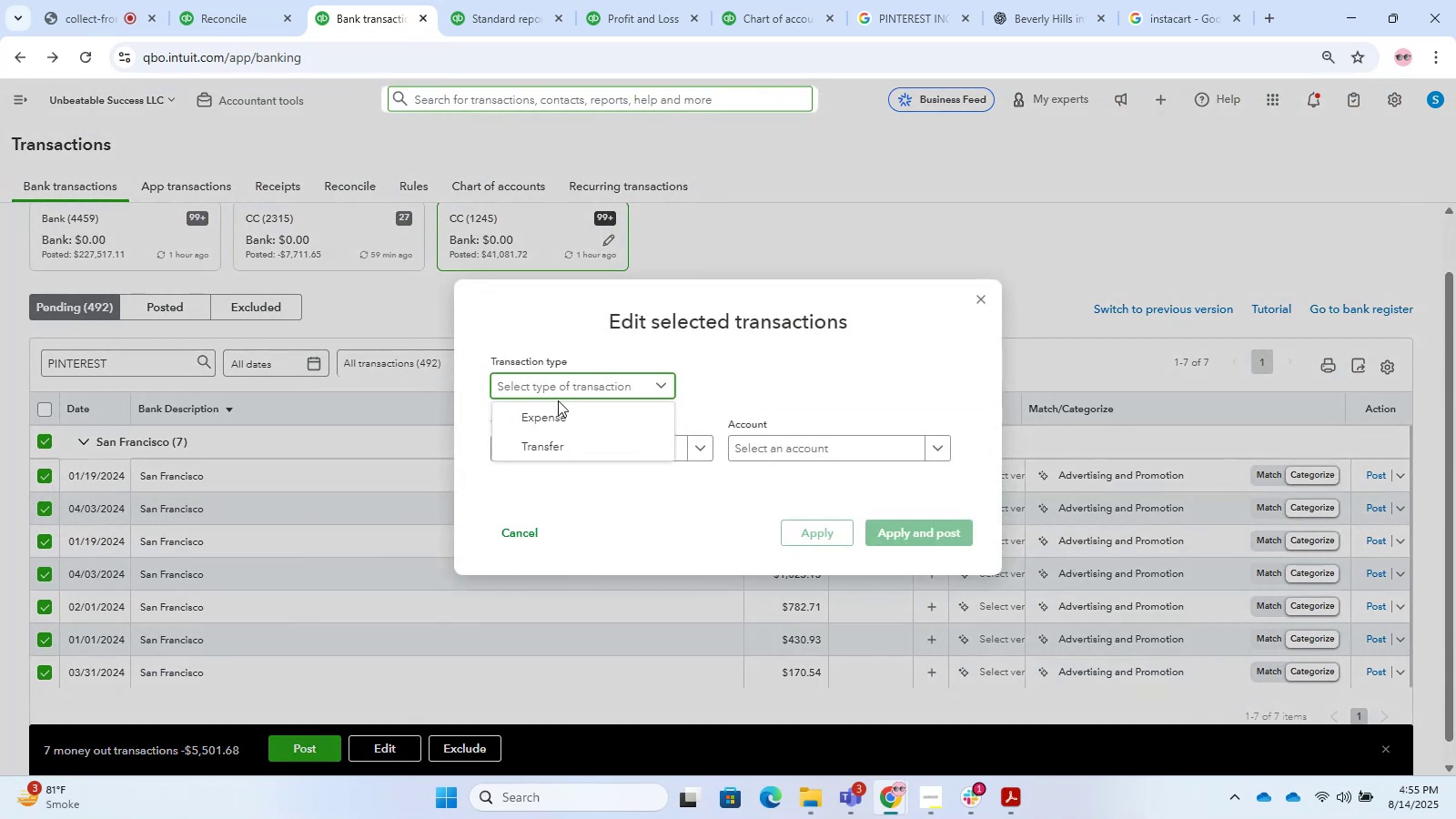 
left_click([558, 400])
 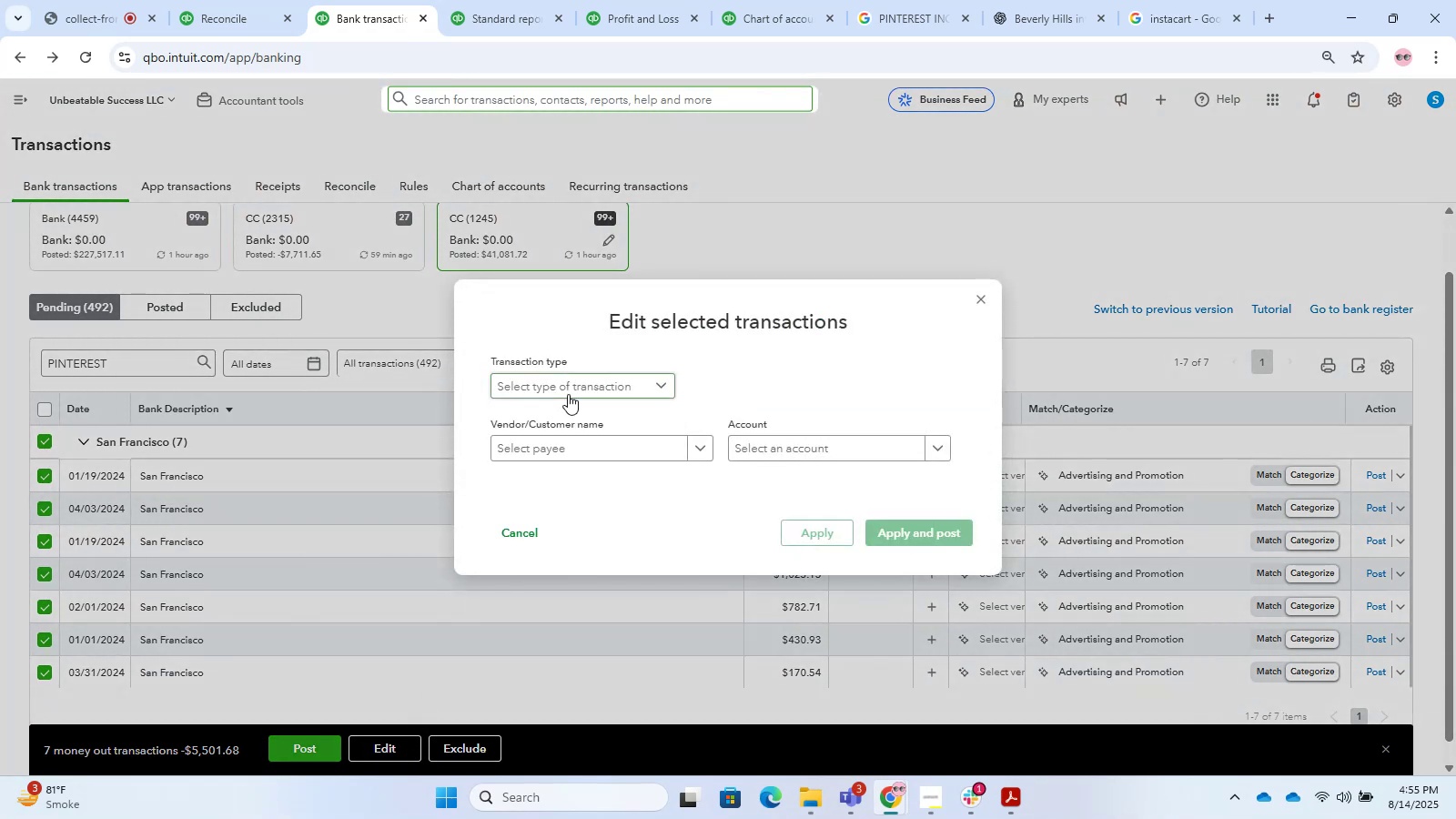 
left_click([550, 384])
 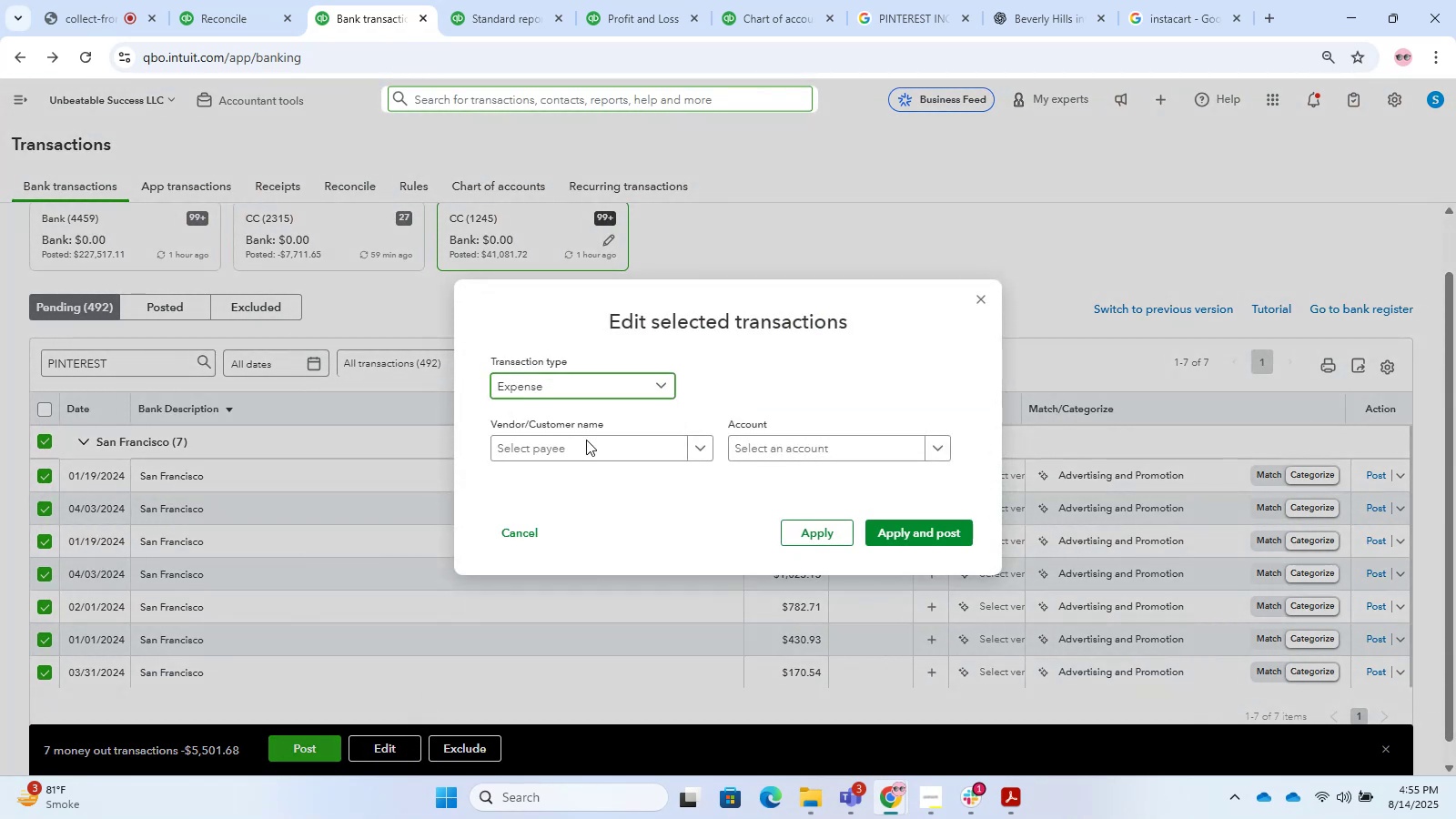 
double_click([587, 446])
 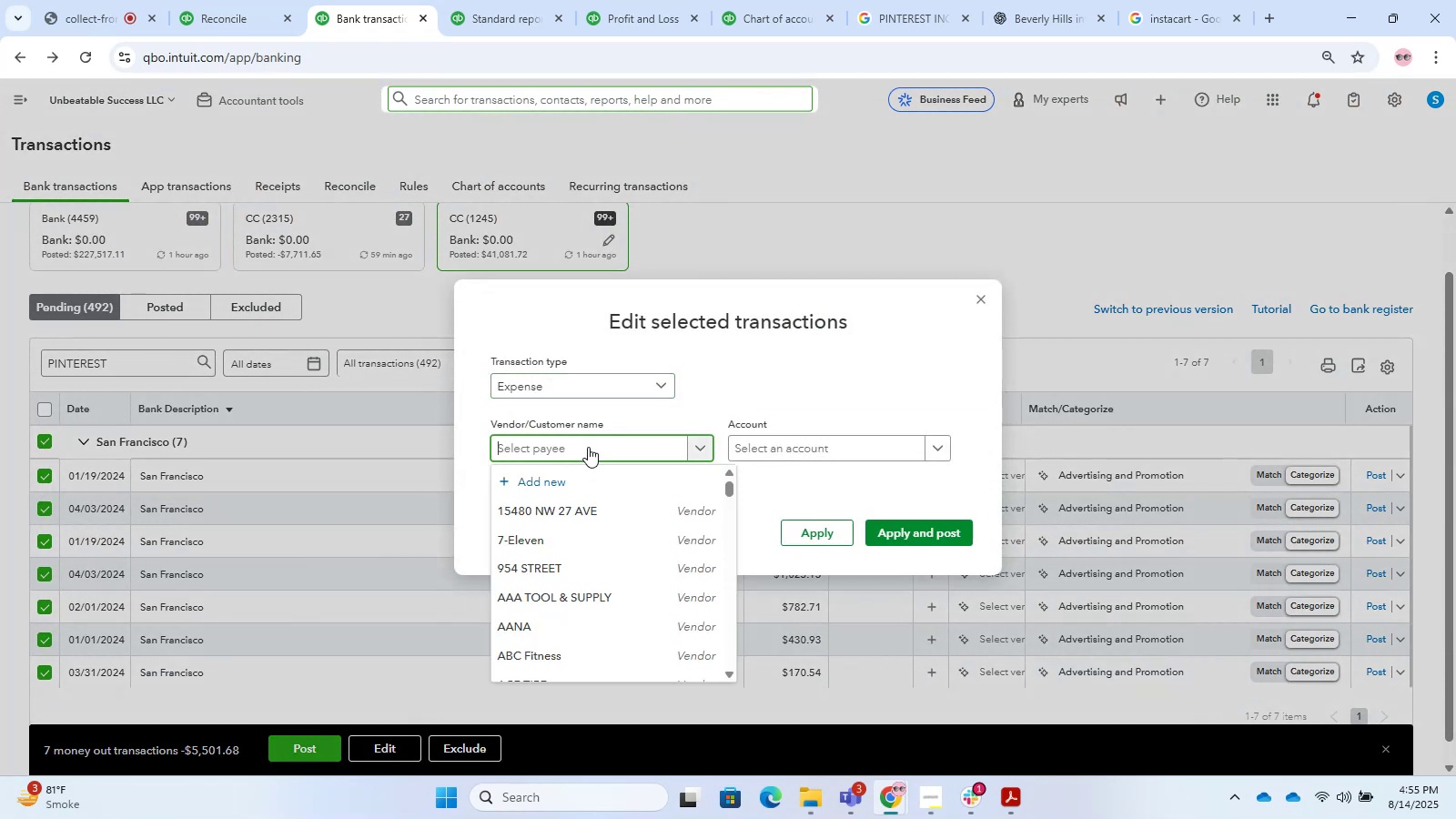 
key(Control+V)
 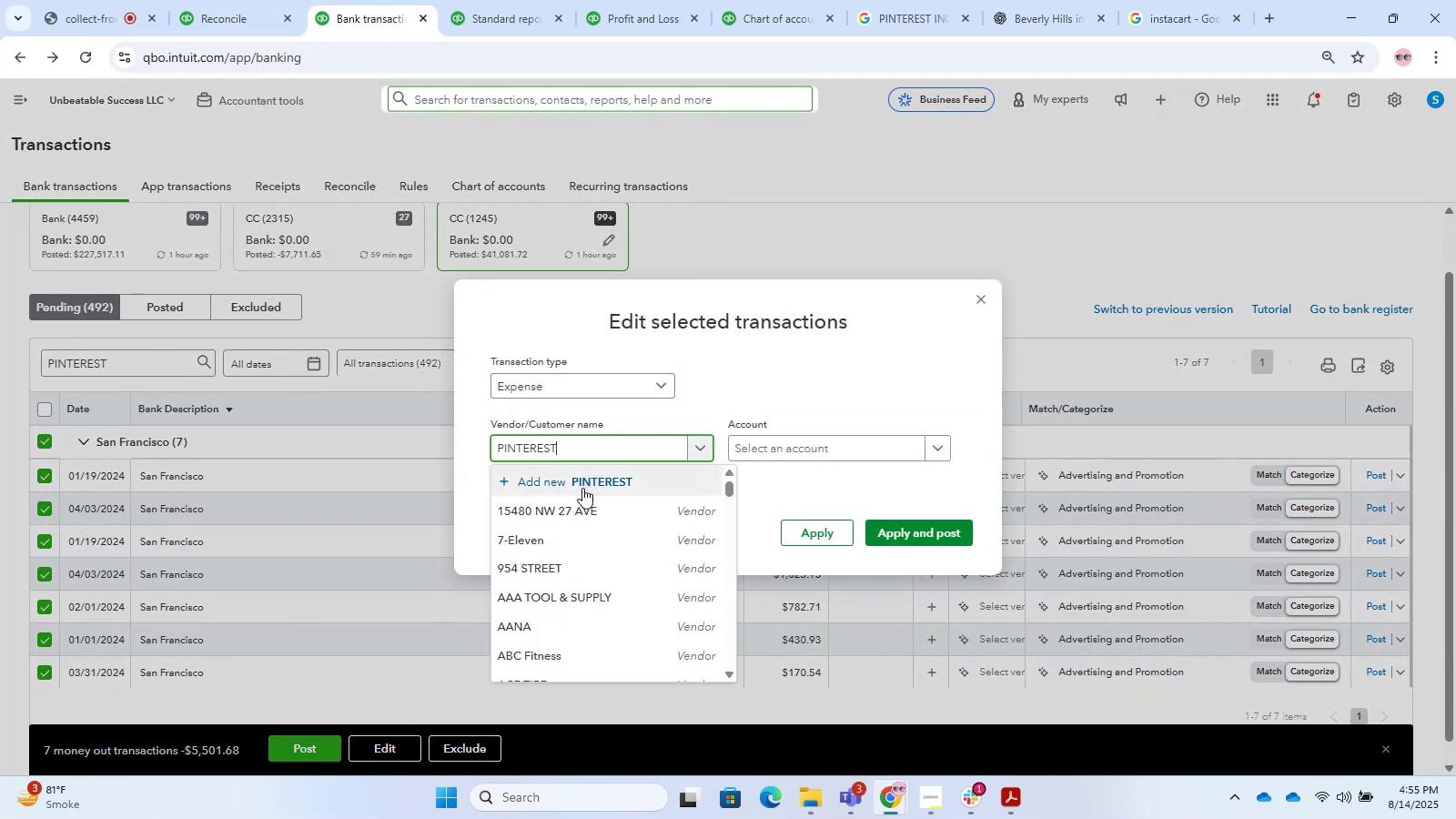 
left_click([588, 484])
 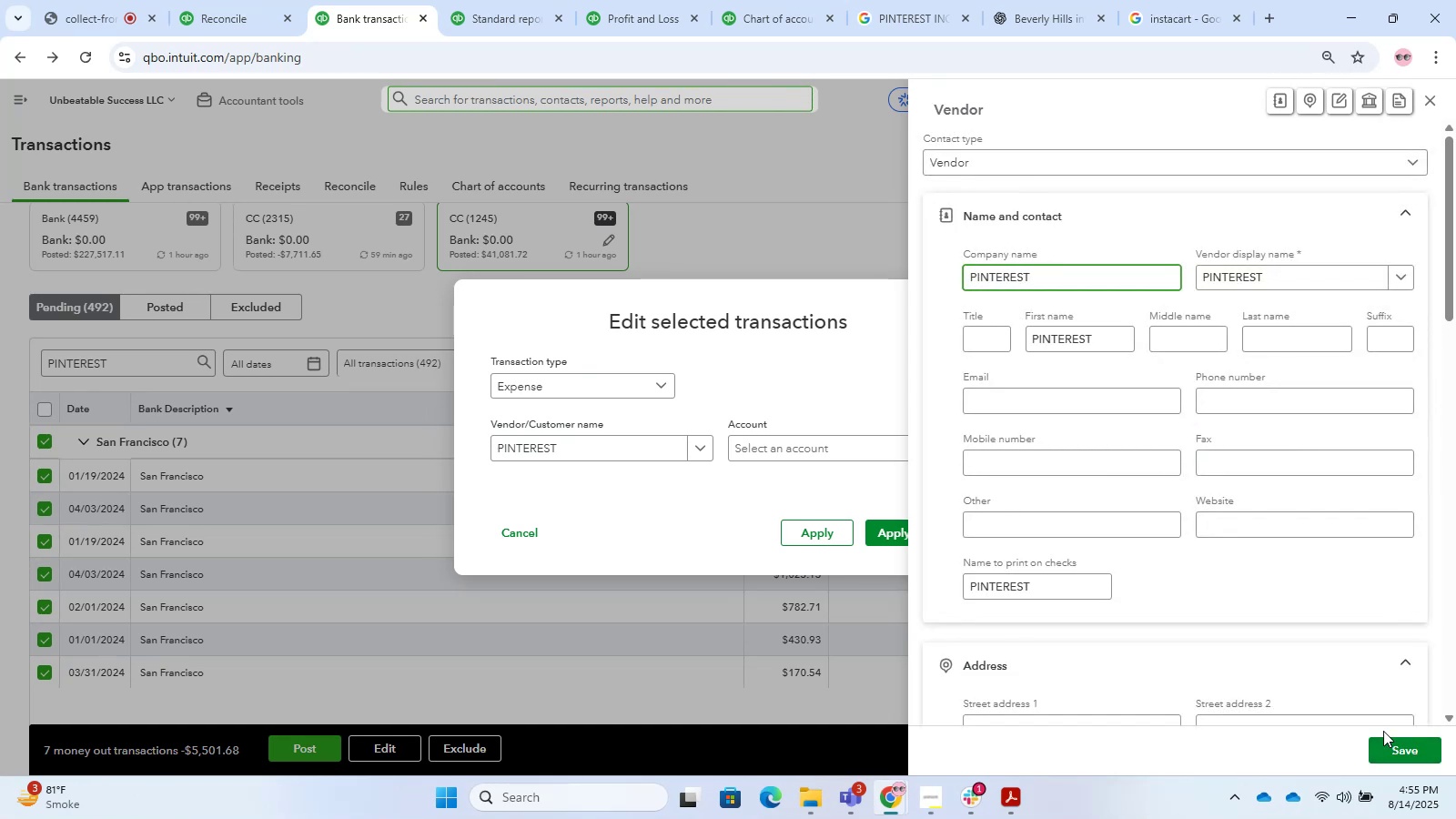 
wait(13.85)
 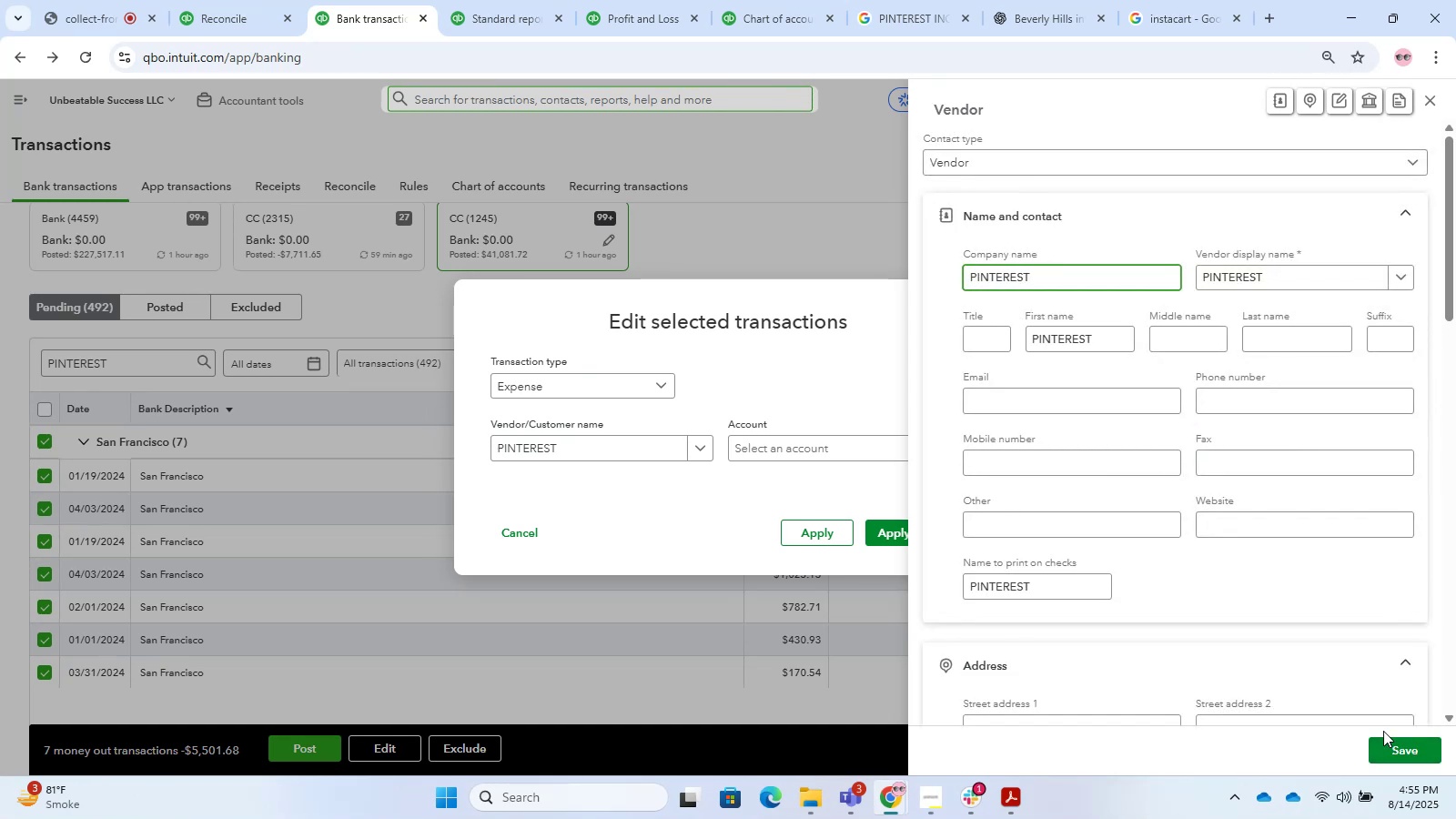 
left_click([1407, 754])
 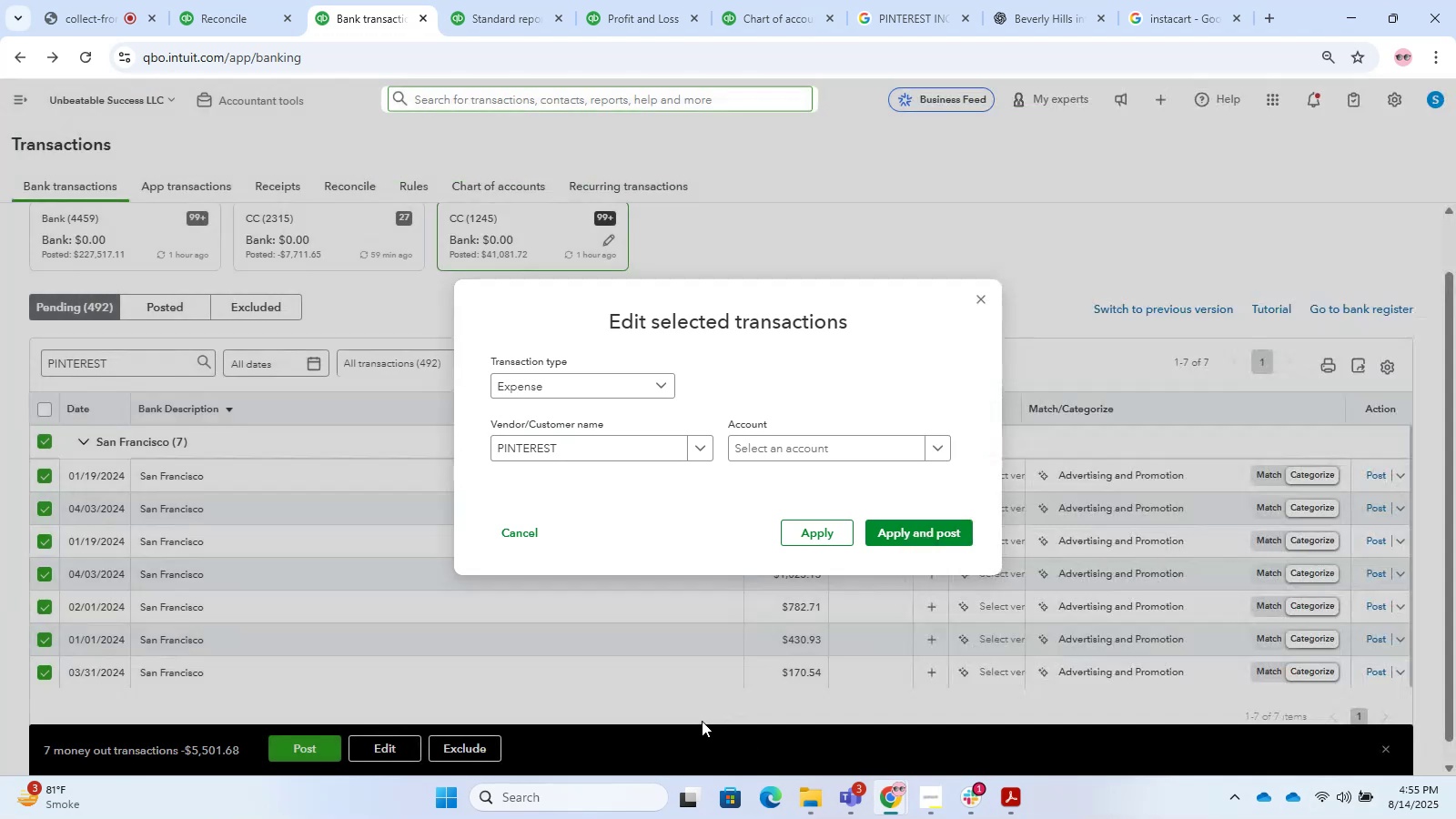 
wait(9.52)
 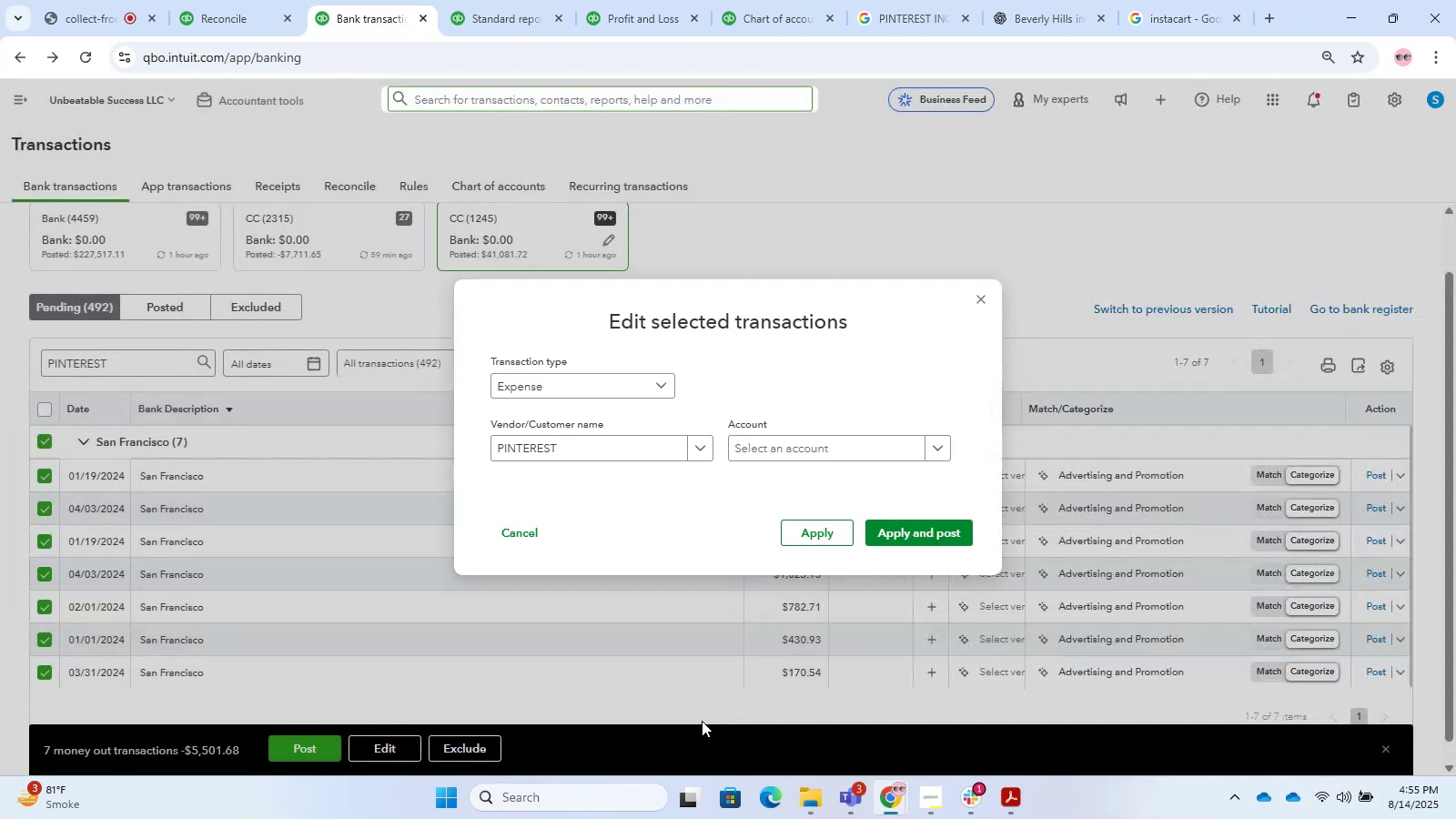 
left_click([857, 440])
 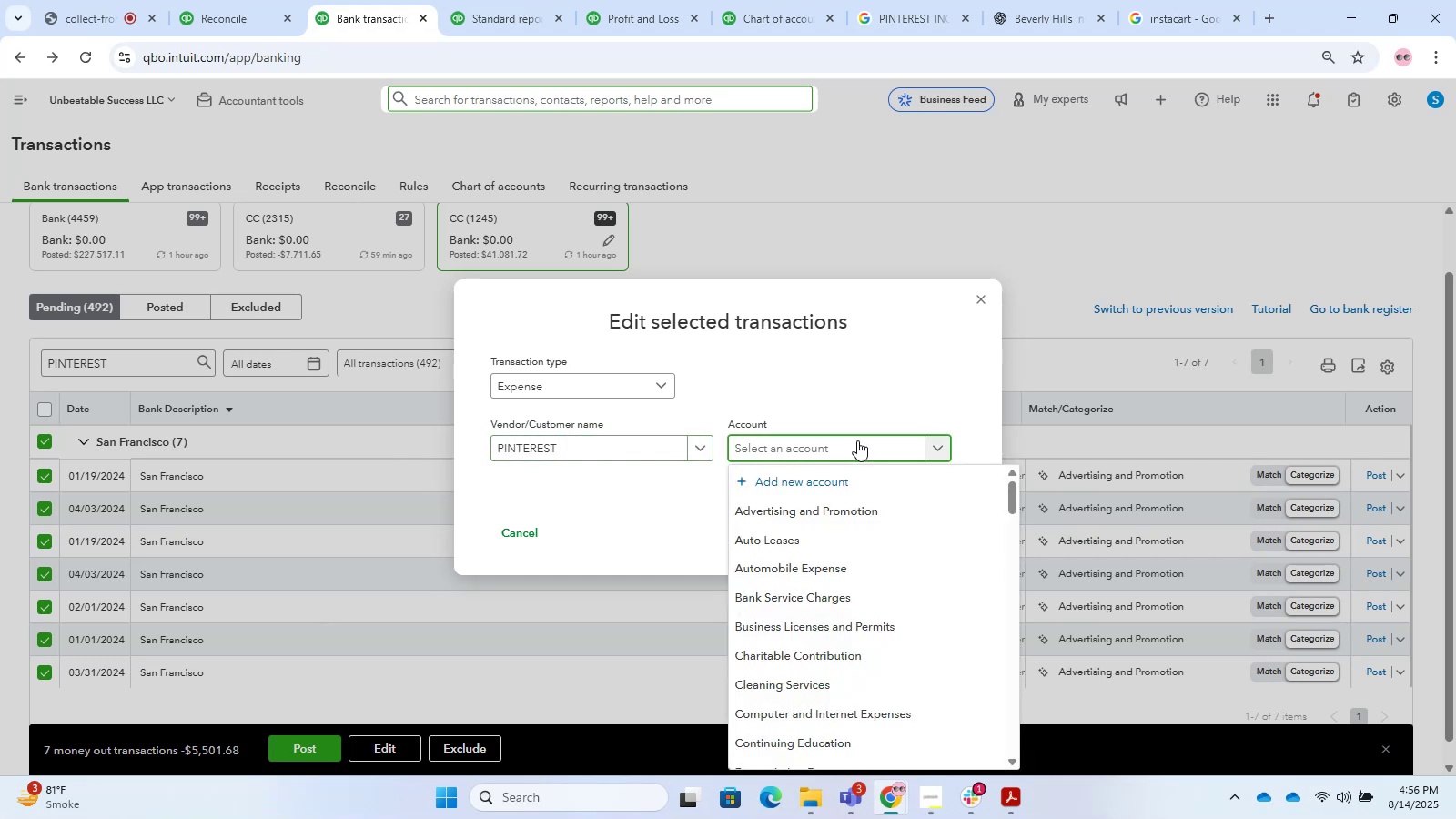 
type(advert)
 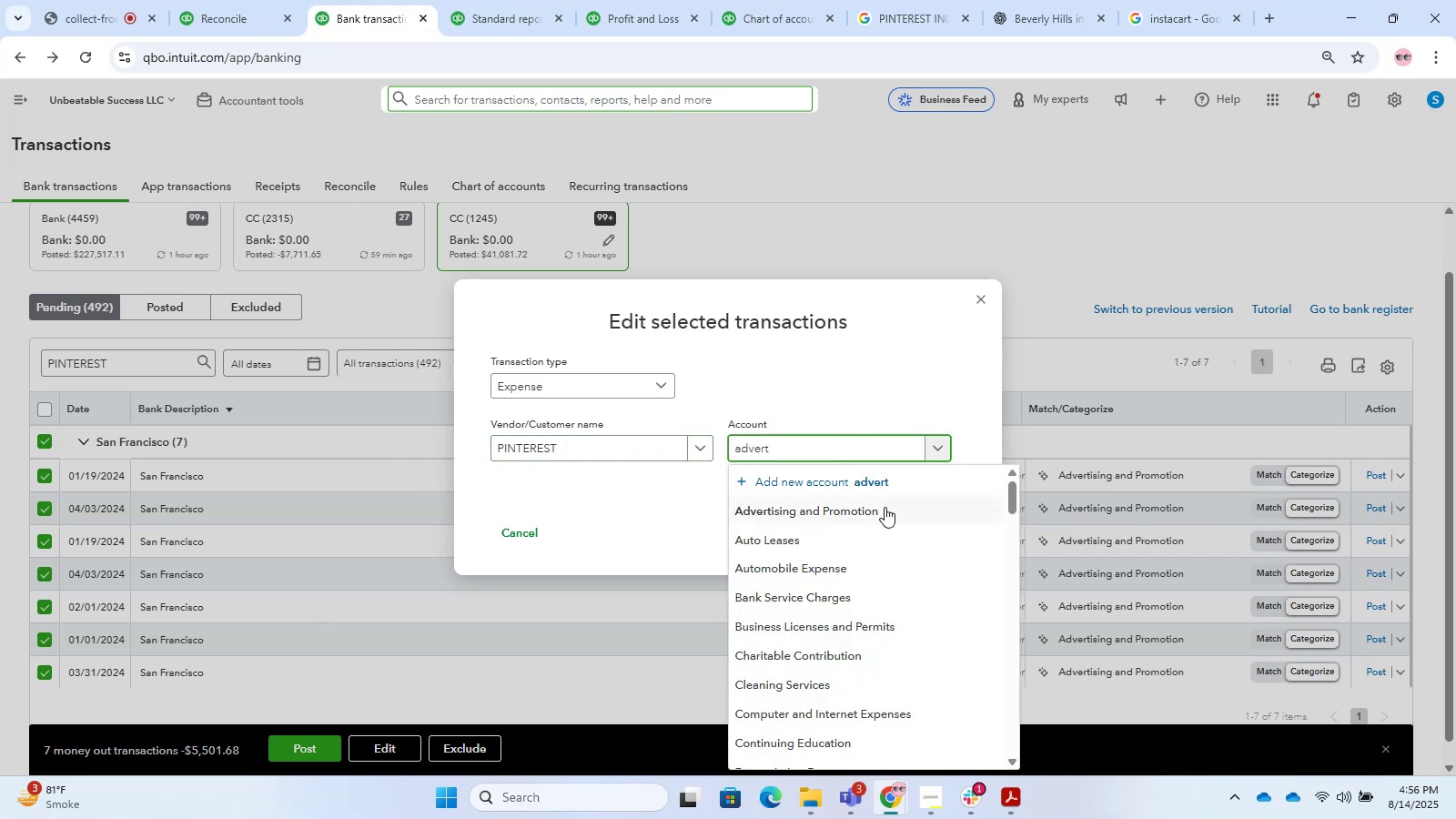 
left_click([883, 511])
 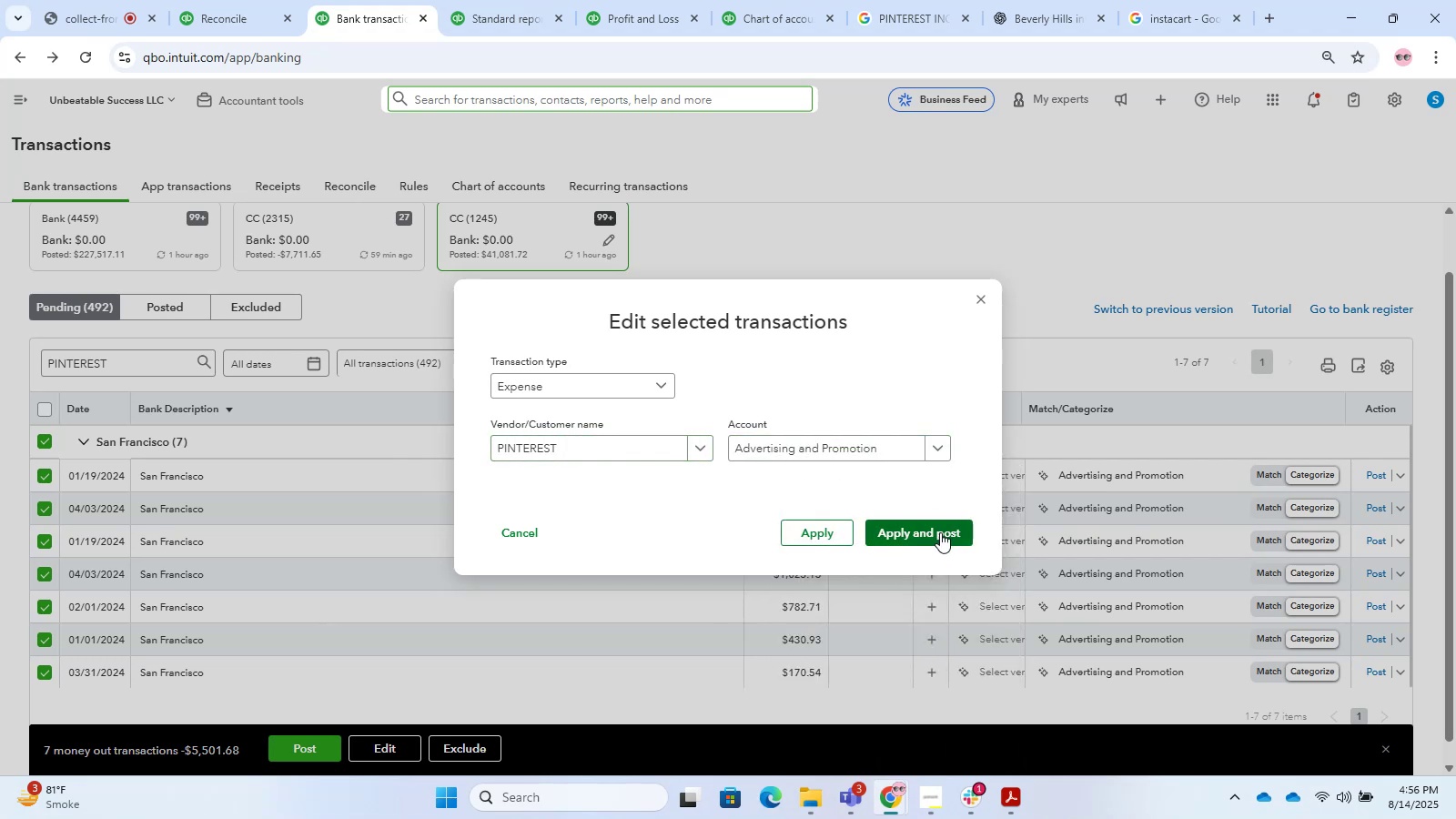 
left_click([940, 532])
 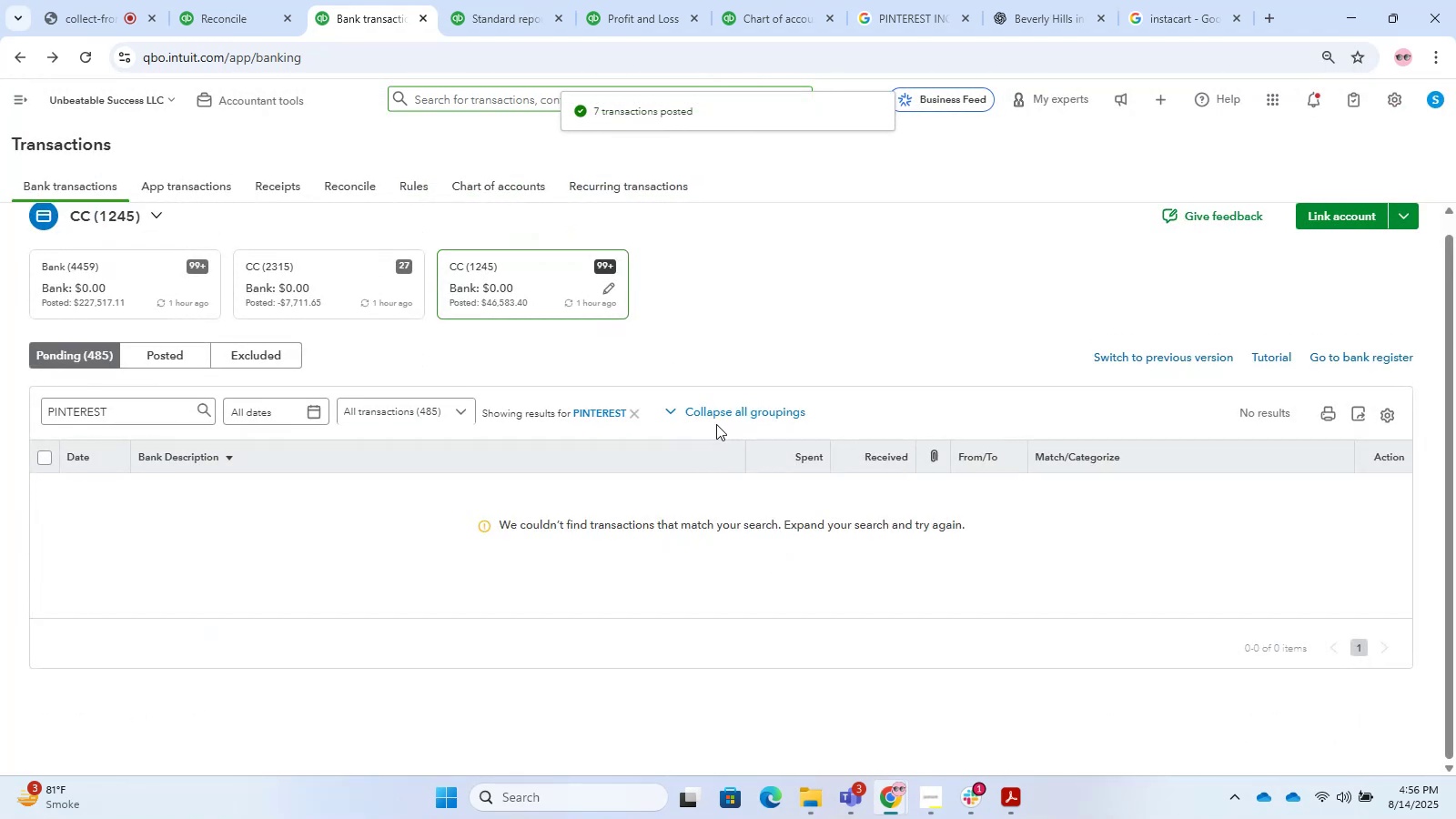 
wait(5.31)
 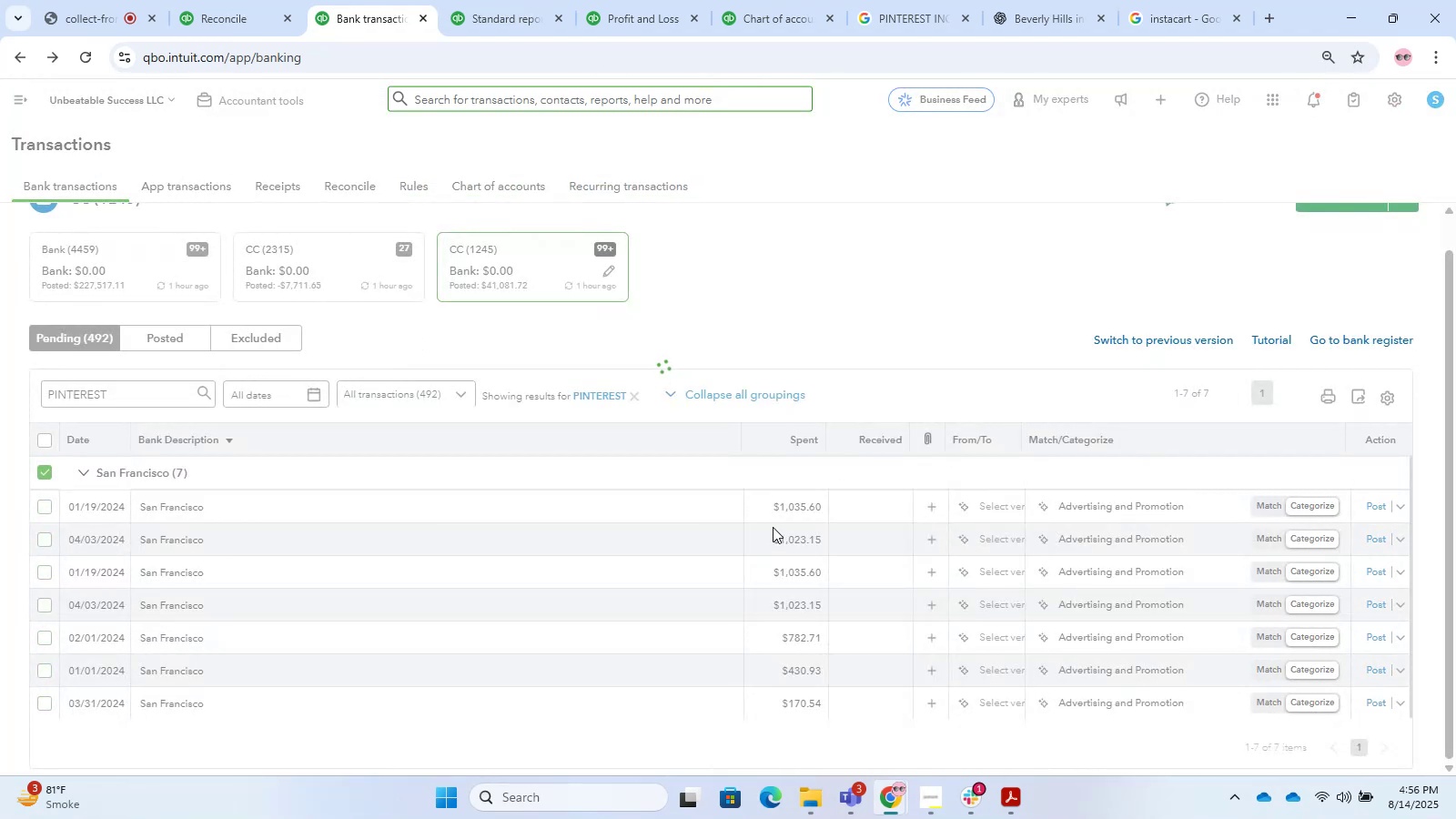 
left_click([632, 422])
 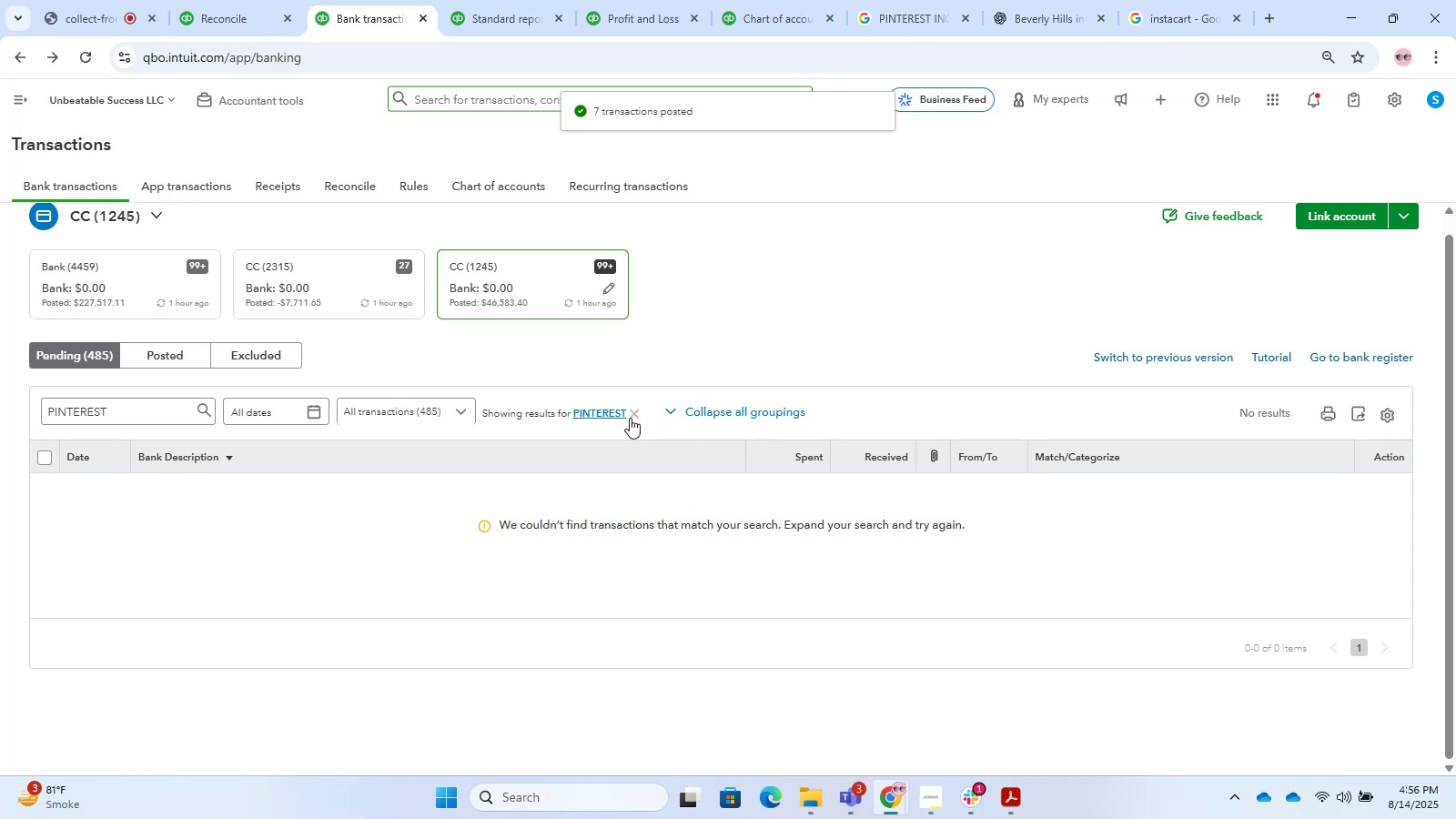 
left_click([630, 418])
 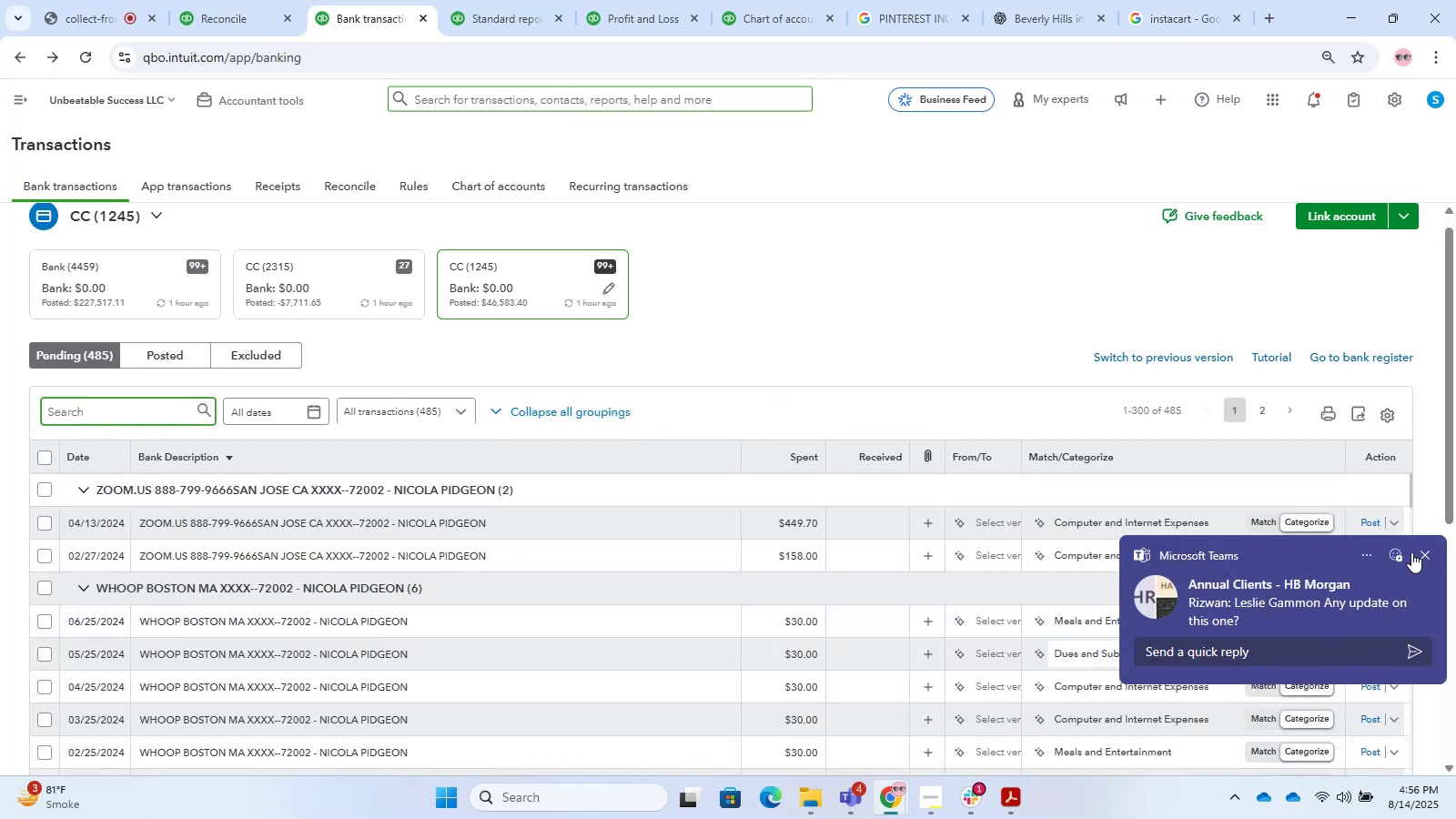 
wait(5.82)
 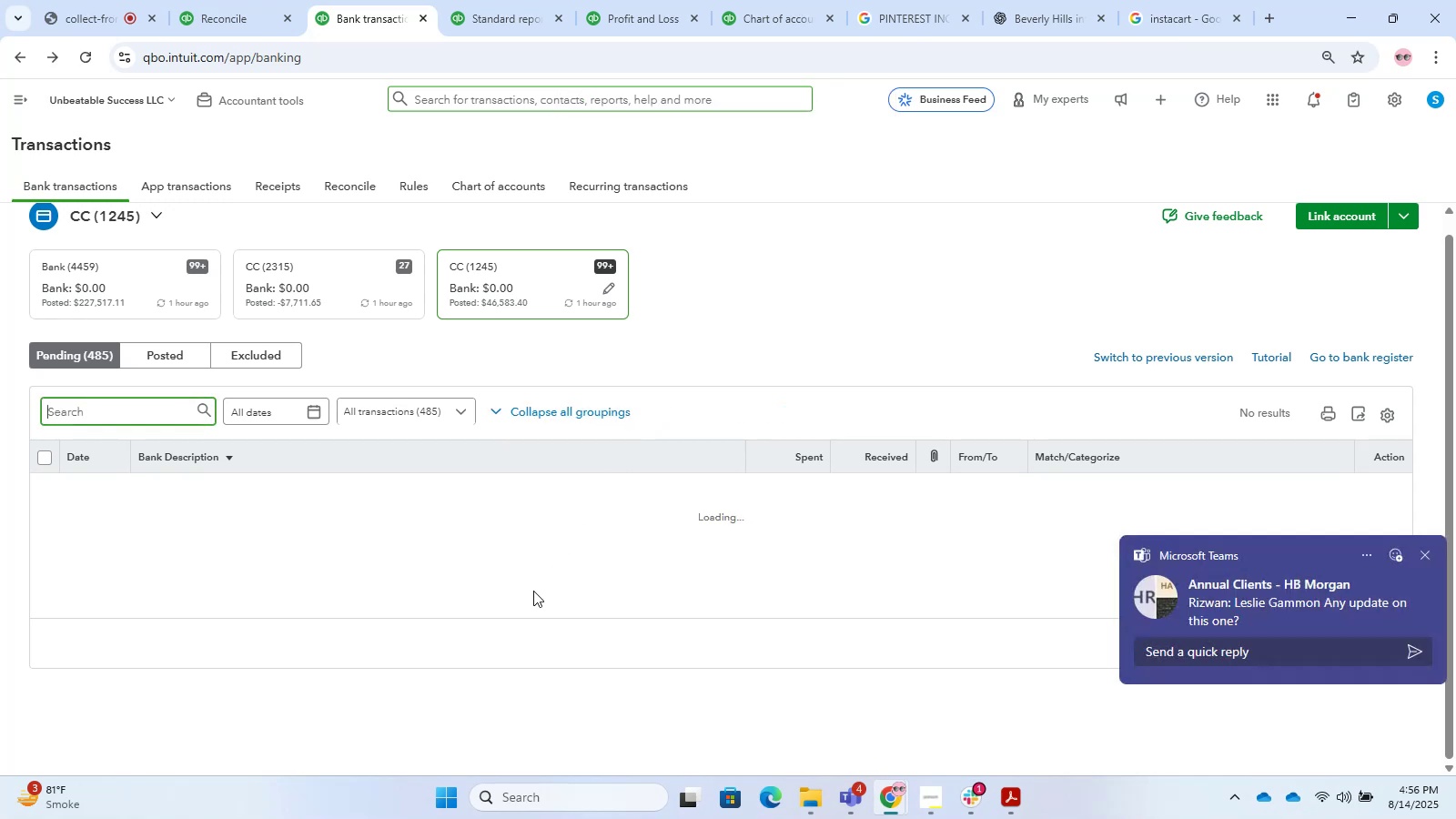 
left_click([1421, 553])
 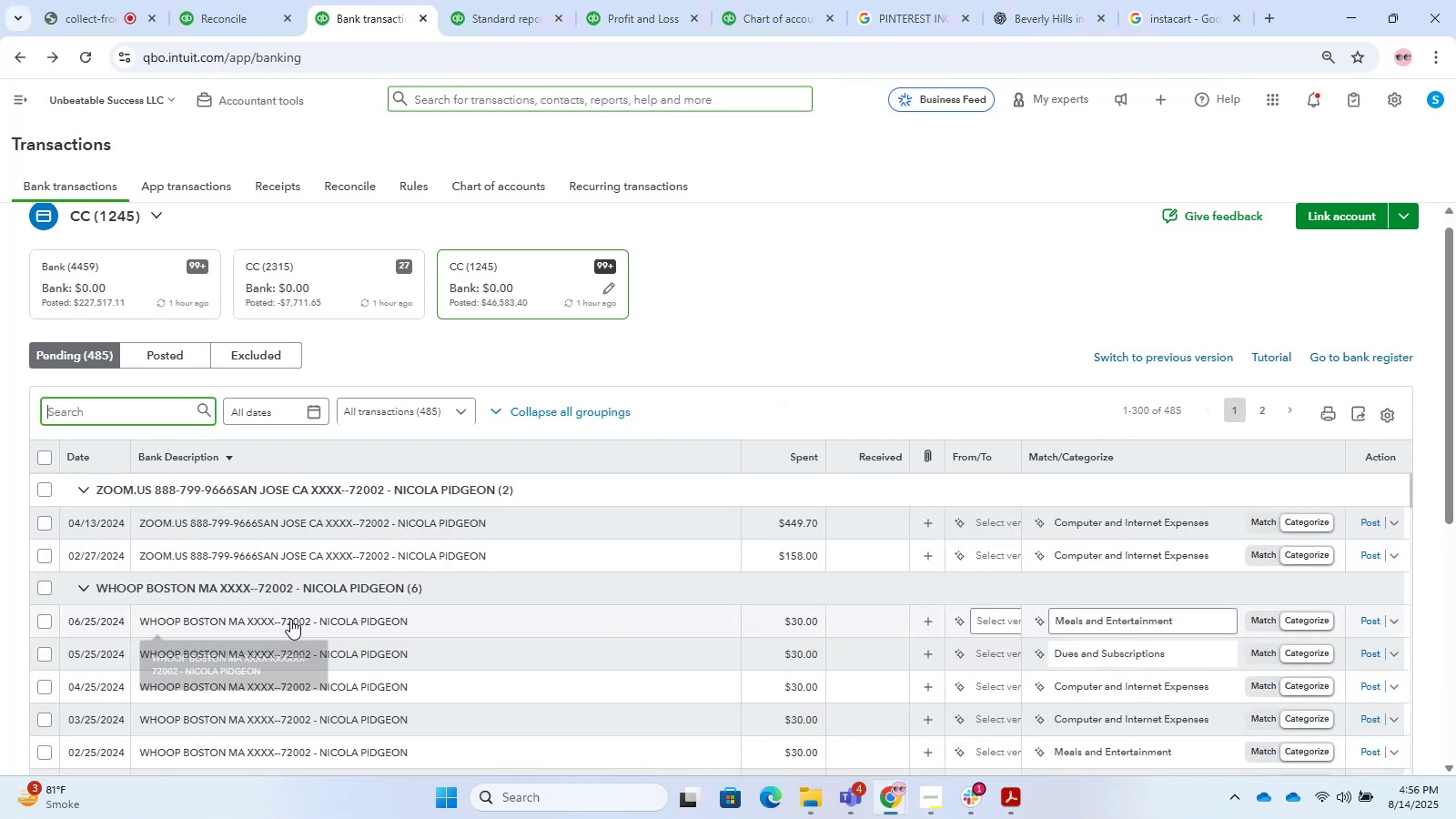 
scroll: coordinate [375, 662], scroll_direction: down, amount: 20.0
 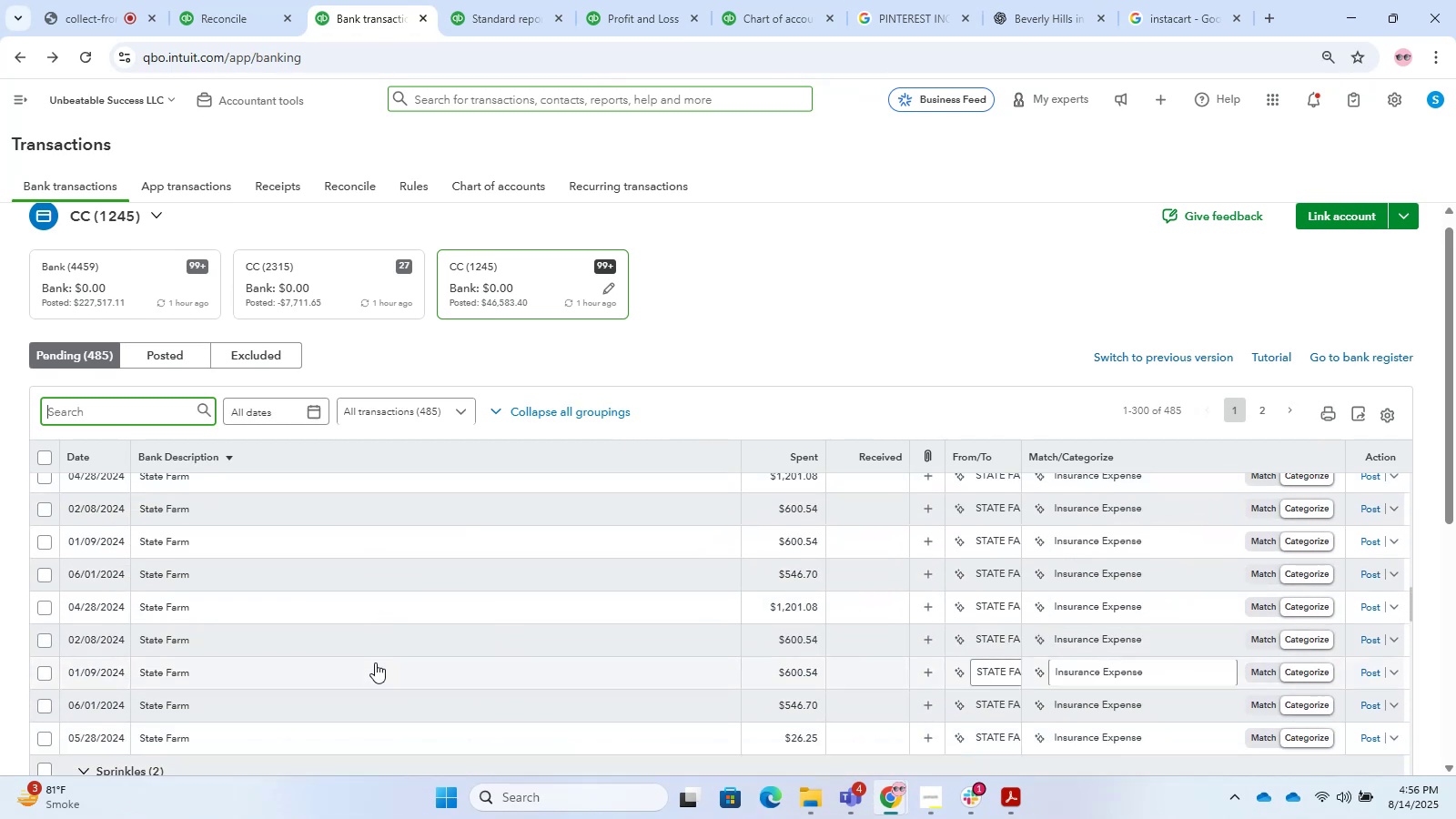 
scroll: coordinate [375, 662], scroll_direction: up, amount: 3.0
 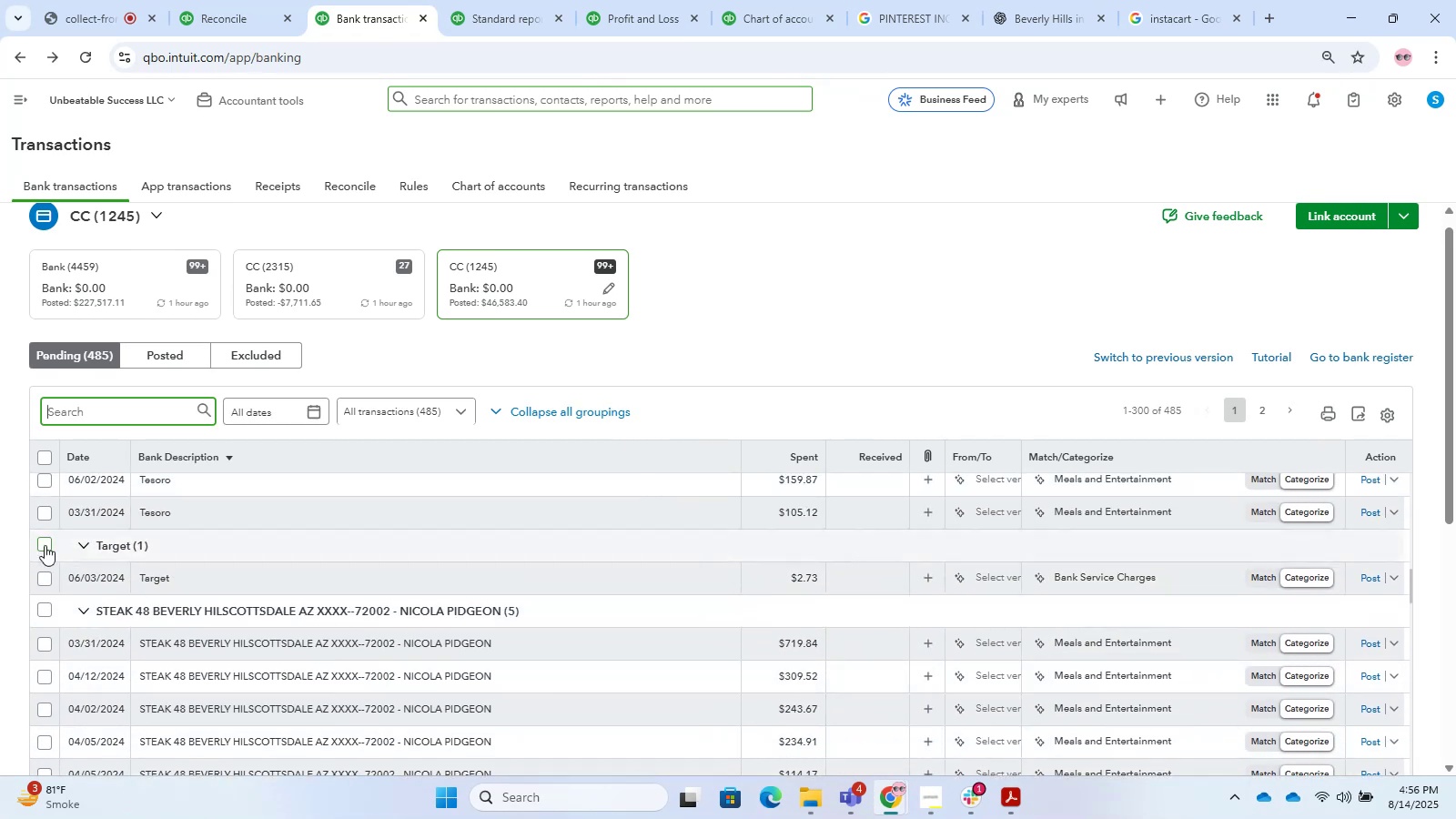 
left_click([45, 545])
 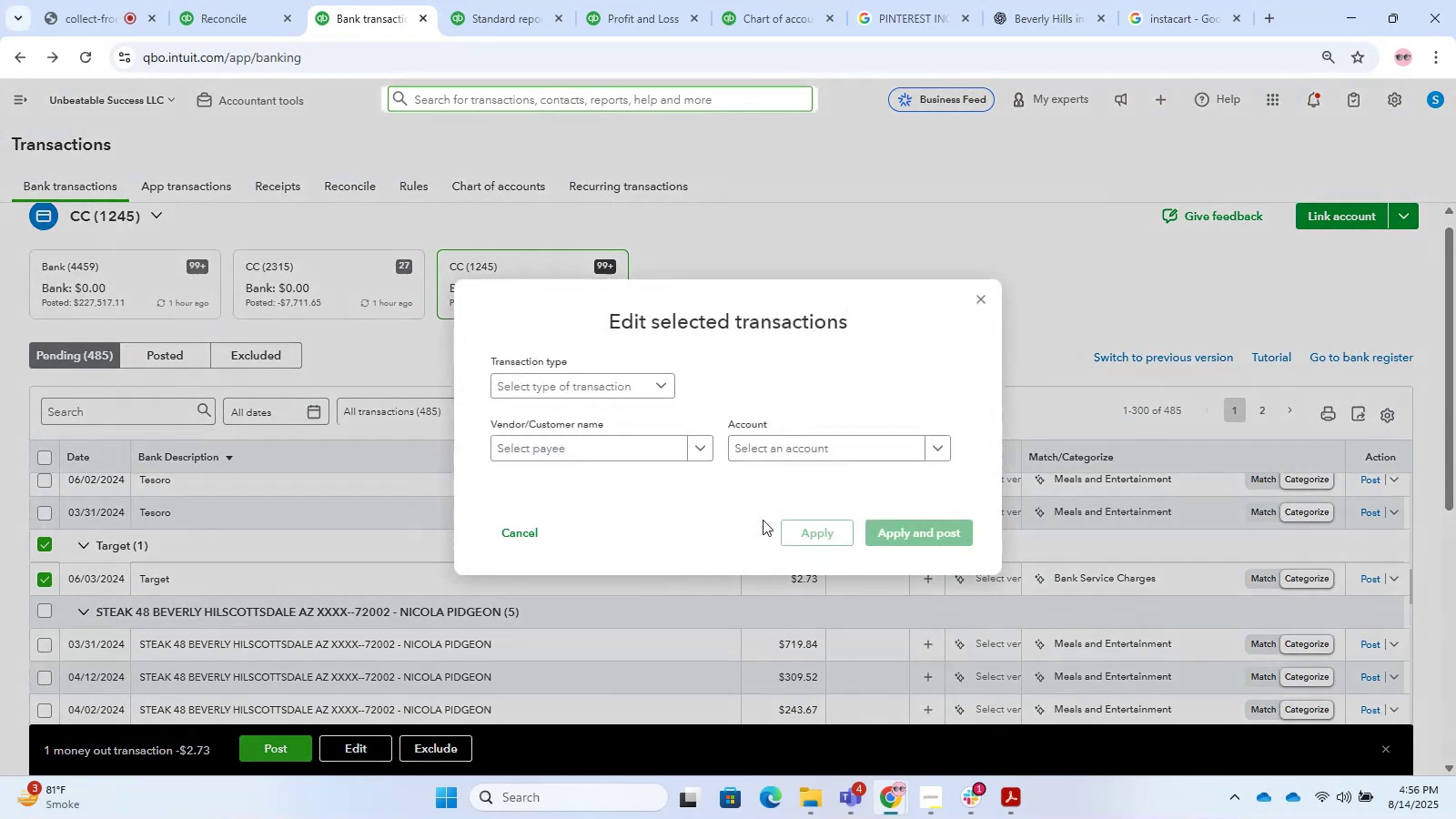 
left_click([591, 382])
 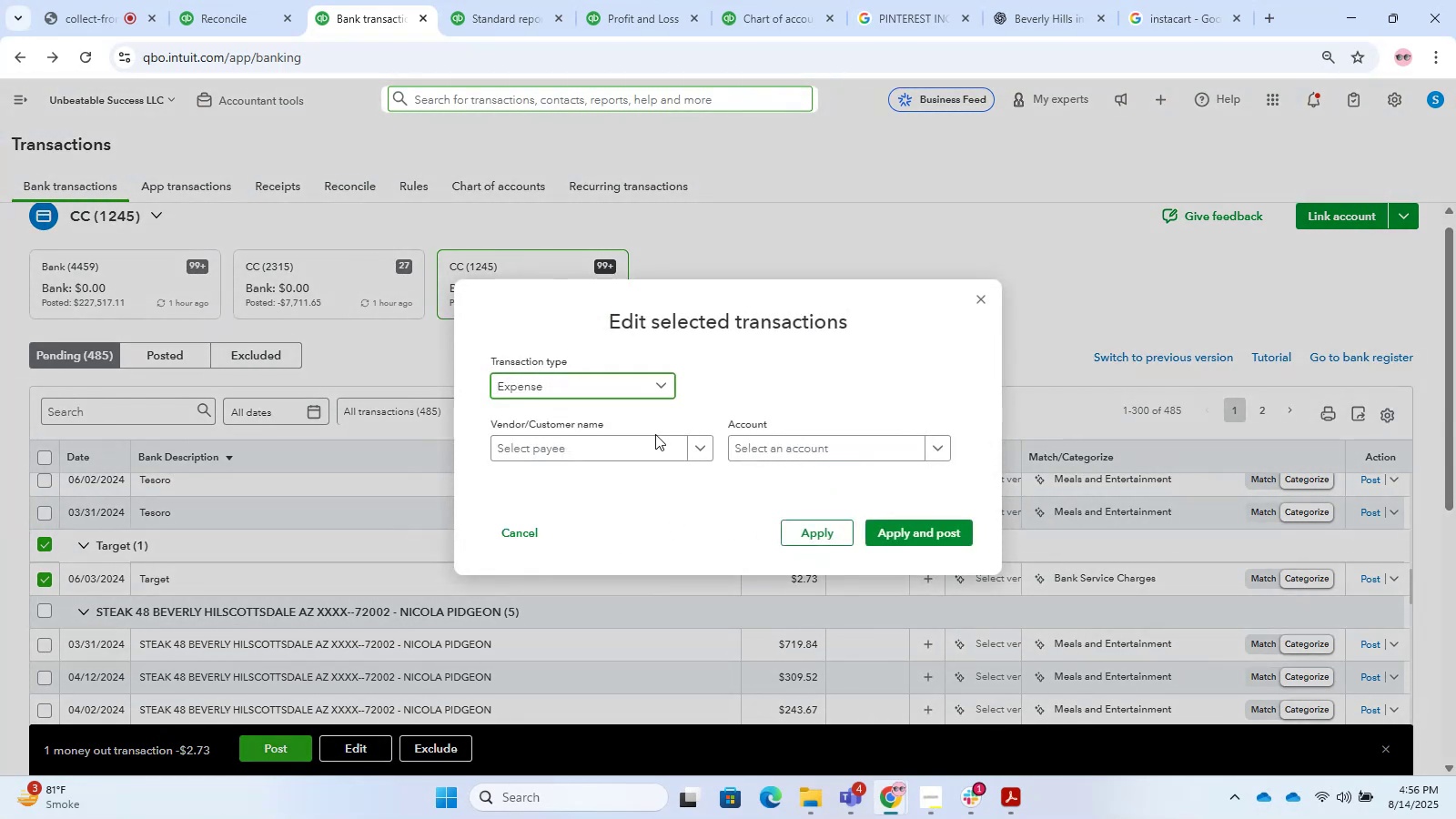 
double_click([656, 438])
 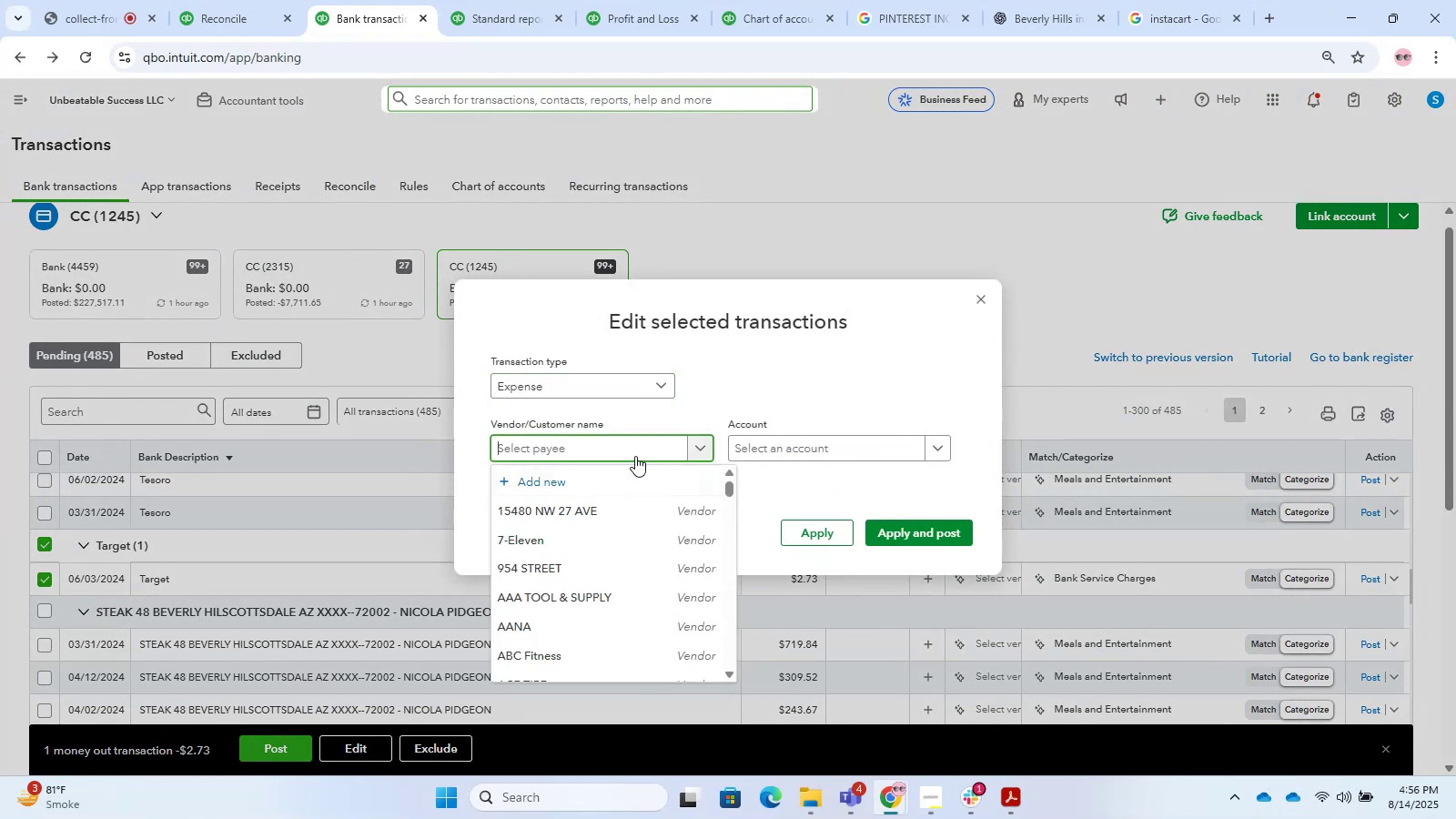 
type(Target)
 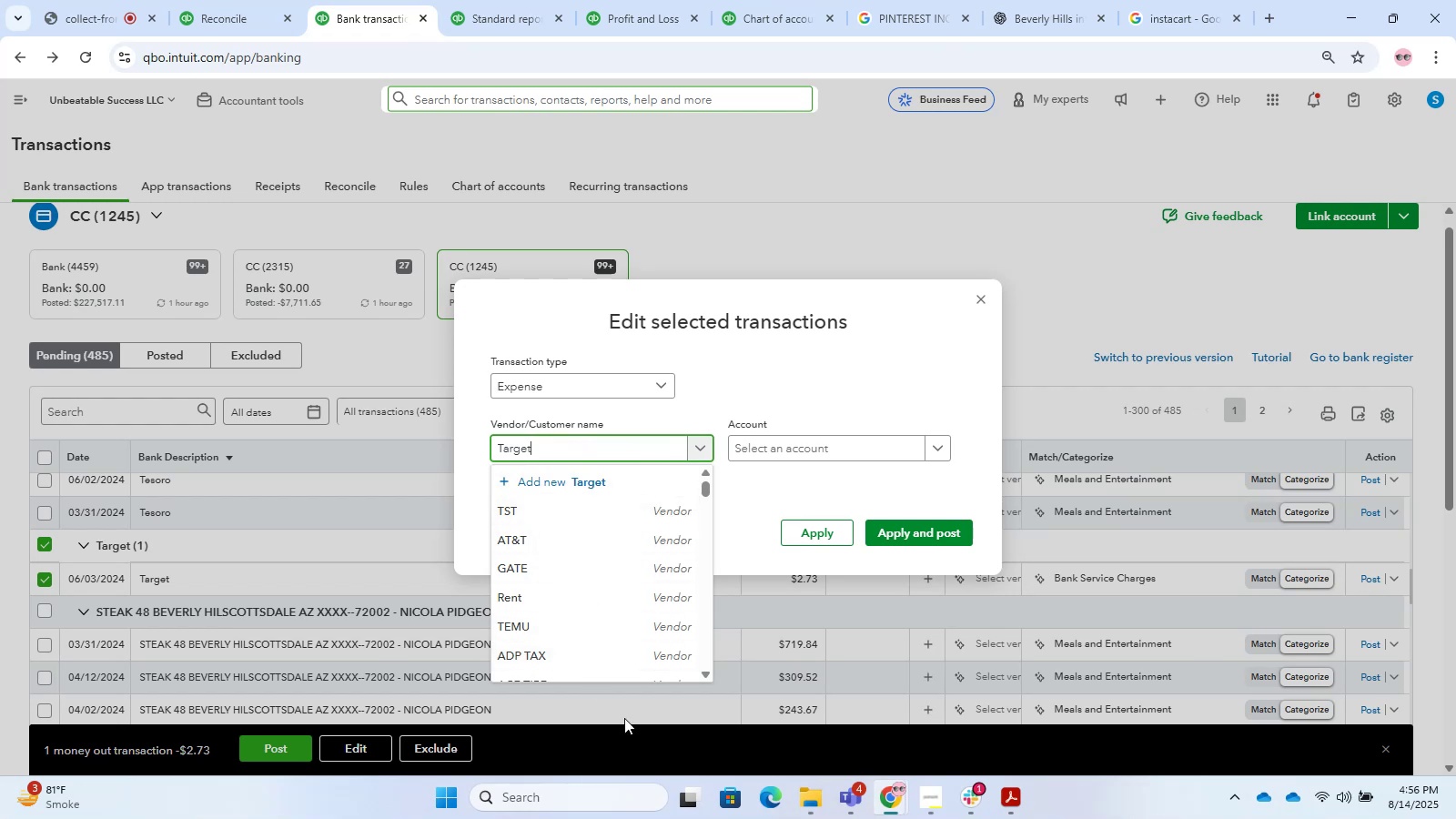 
left_click([595, 478])
 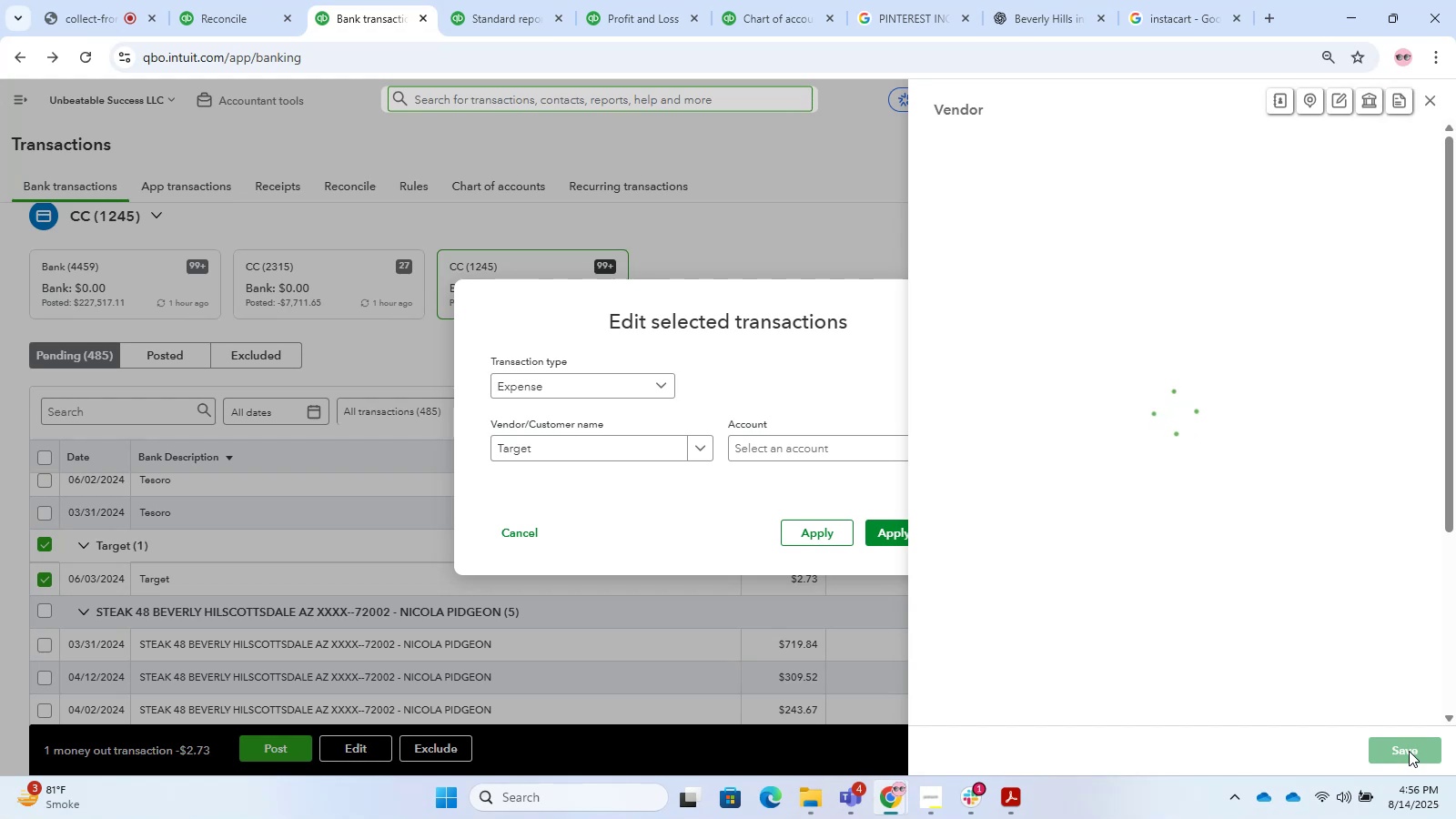 
wait(15.66)
 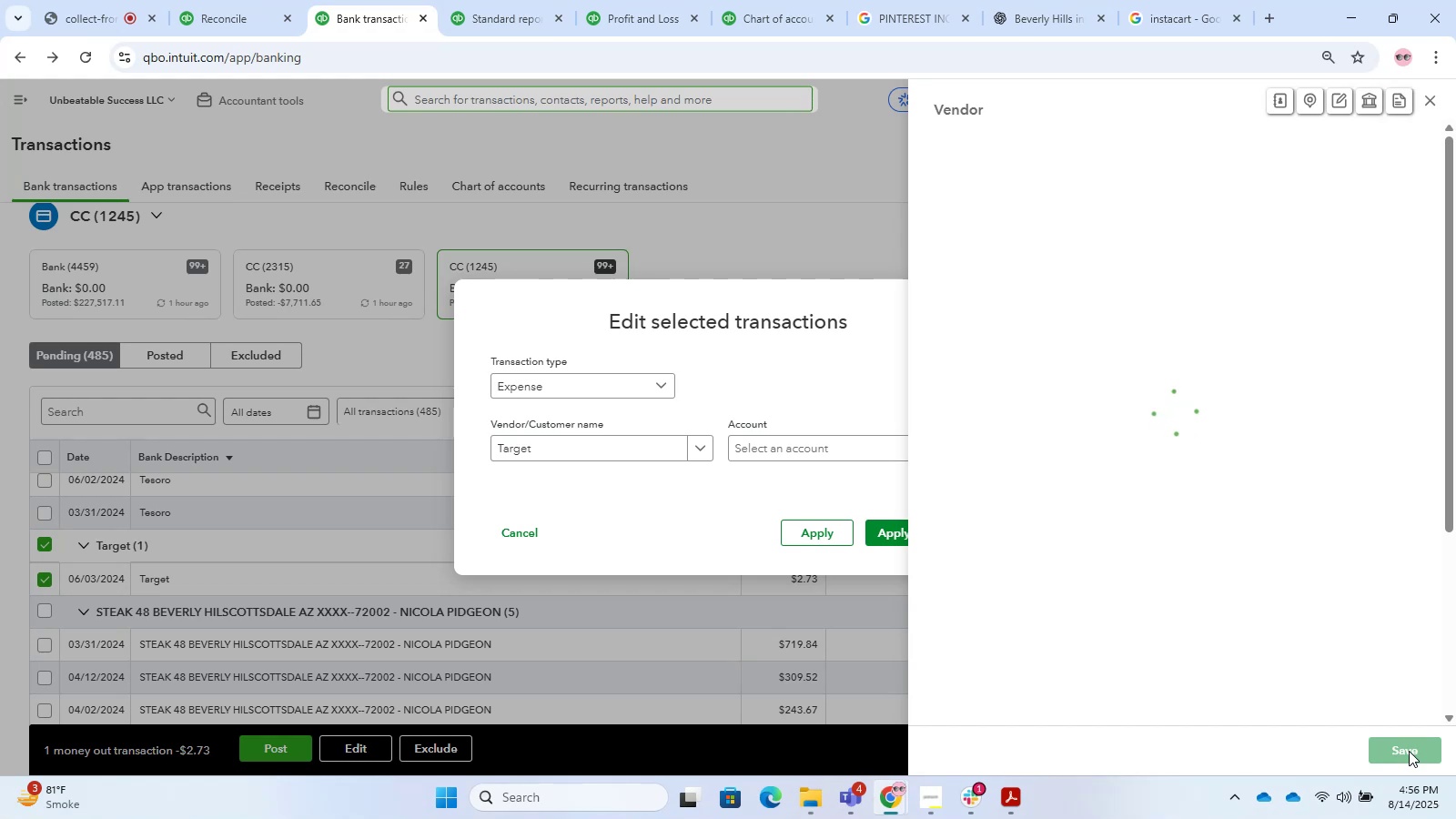 
left_click([1410, 752])
 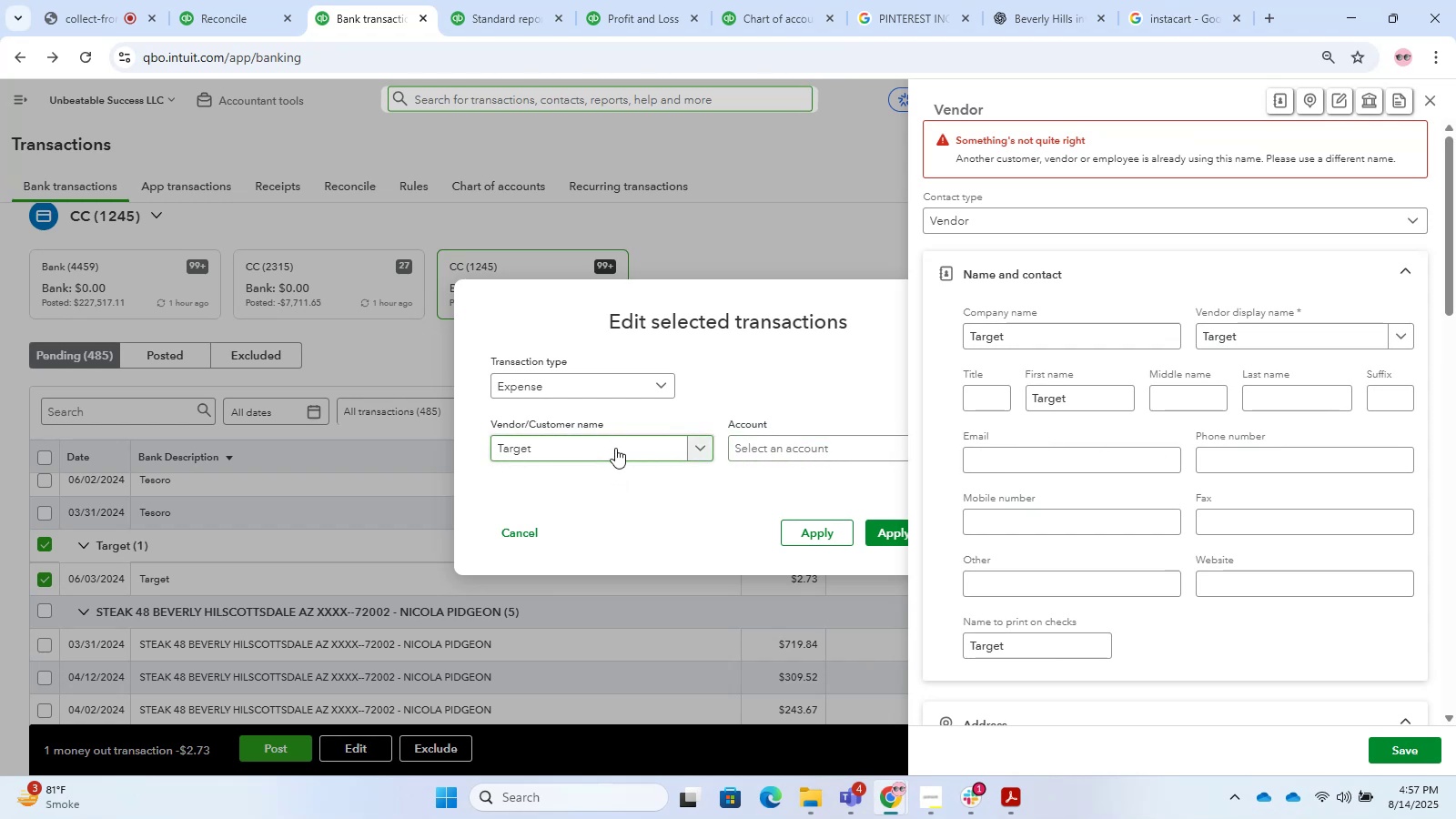 
wait(5.18)
 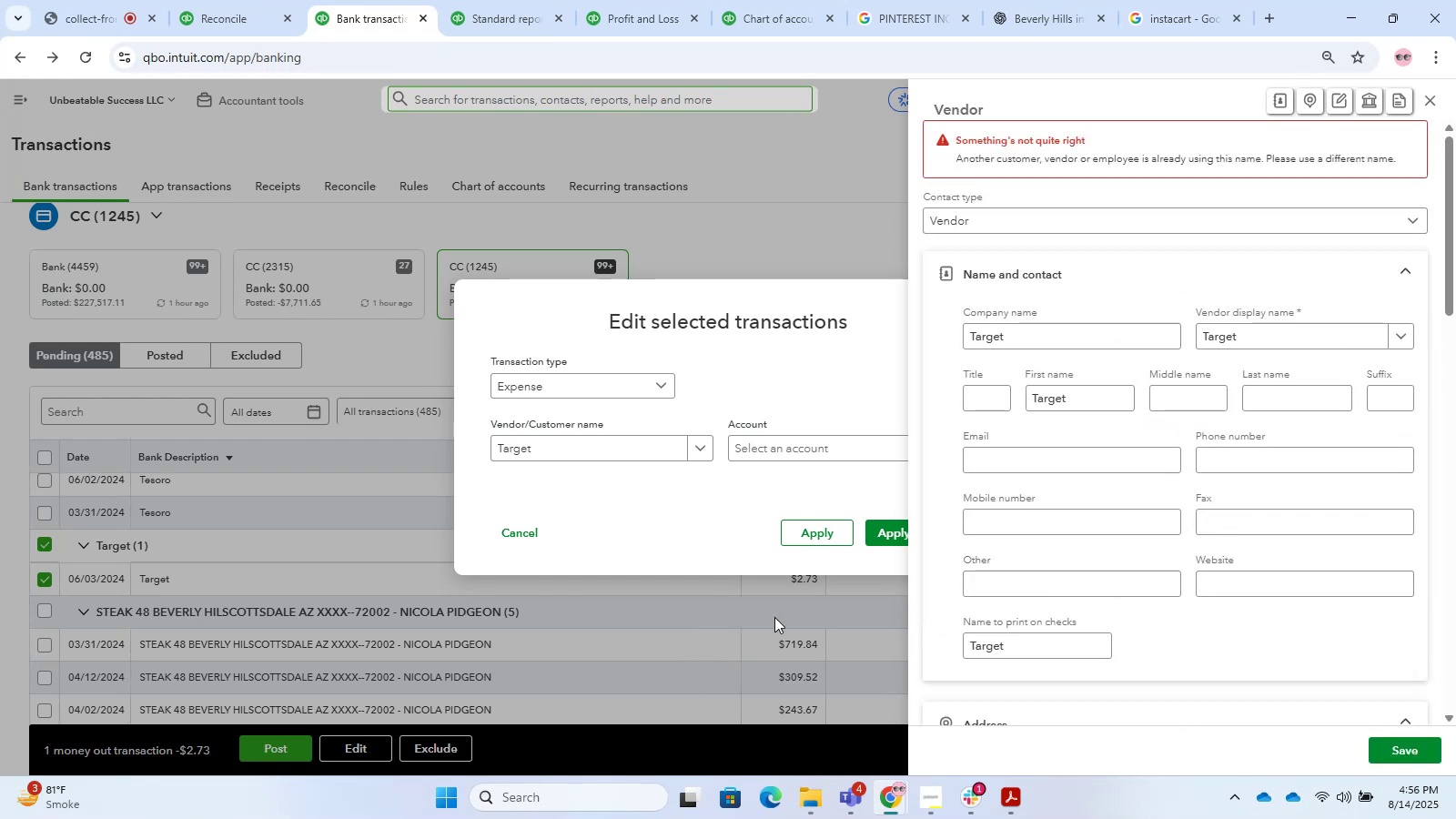 
left_click([617, 448])
 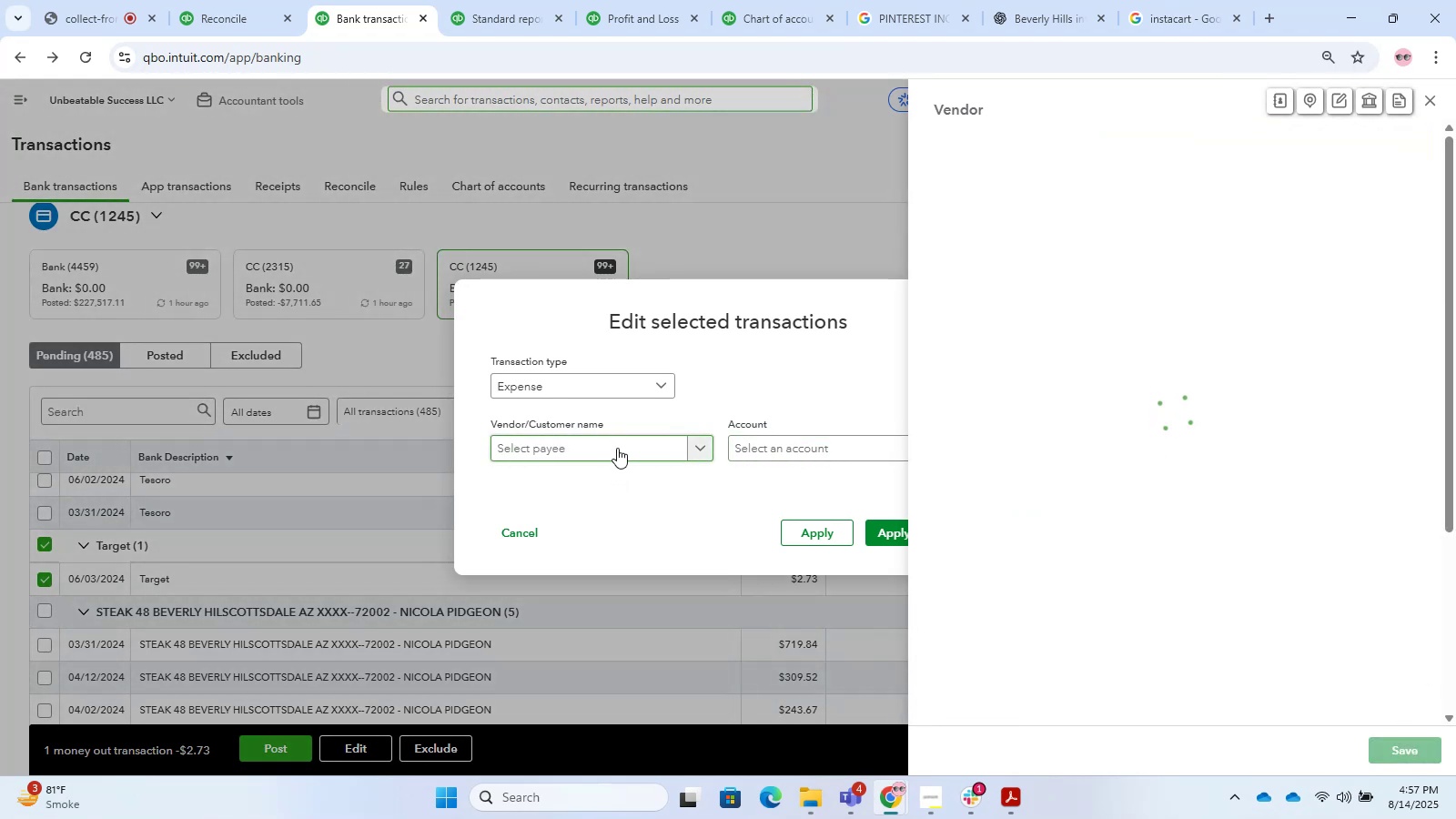 
left_click([617, 448])
 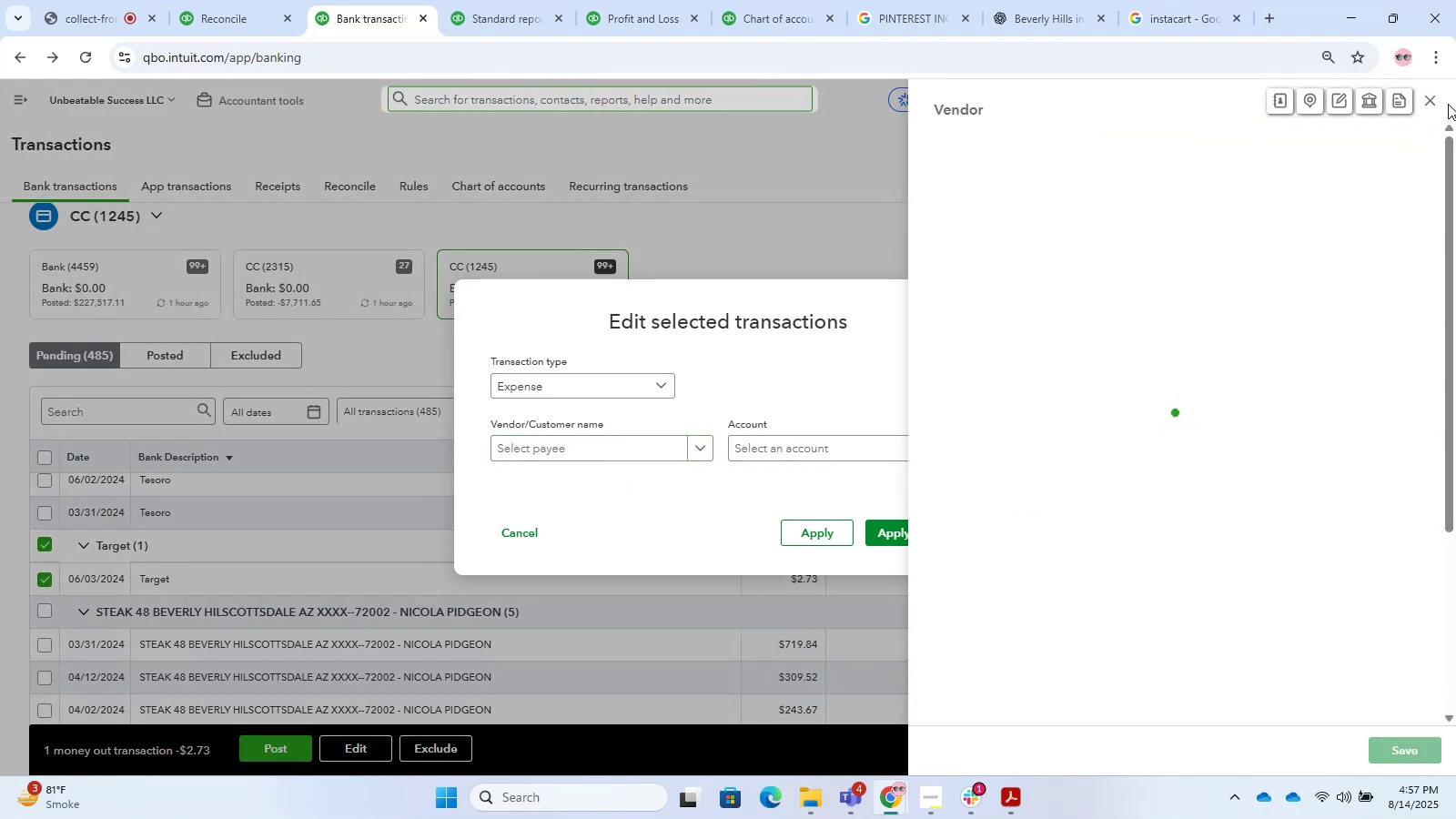 
left_click([1432, 100])
 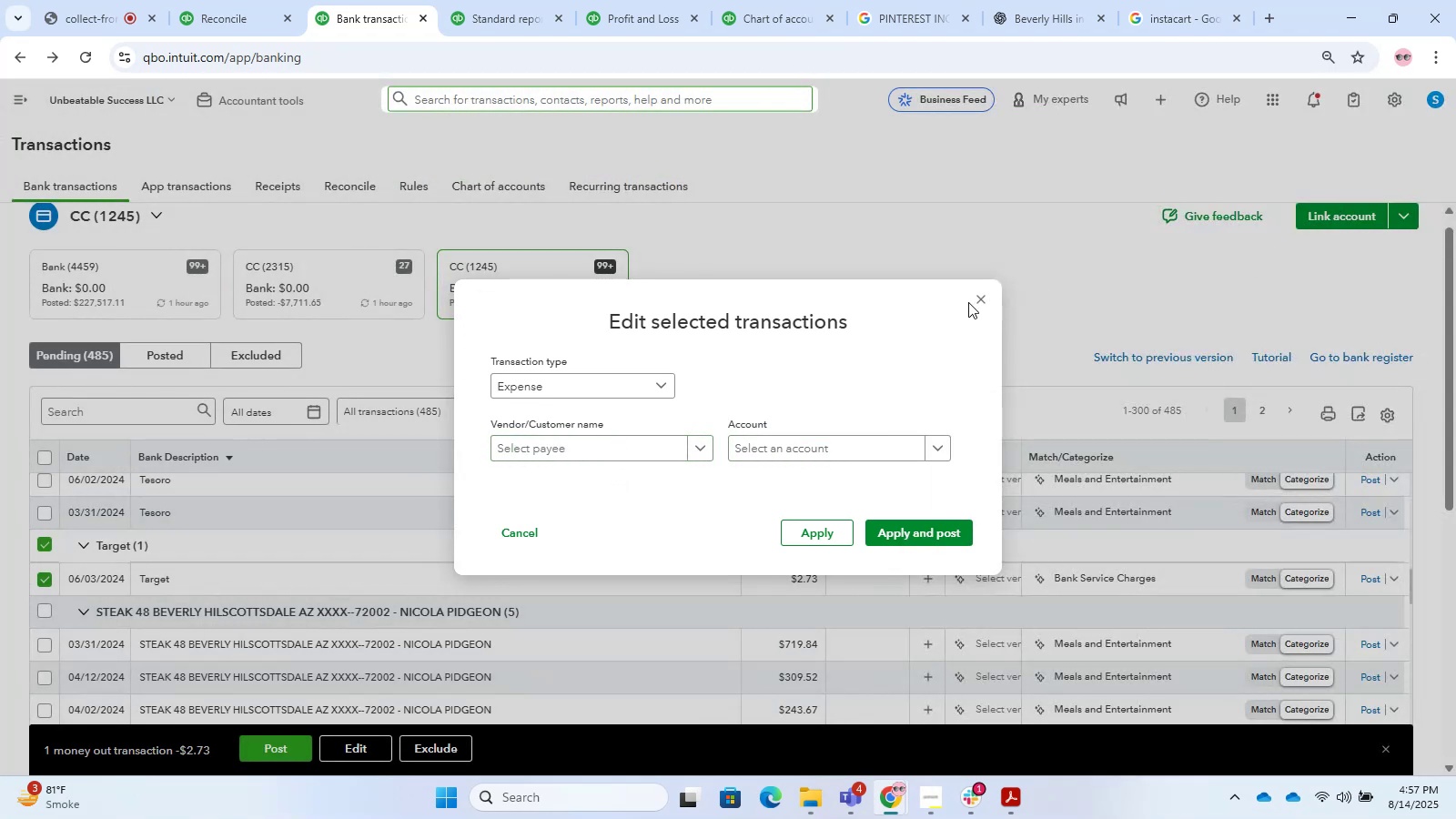 
double_click([991, 292])
 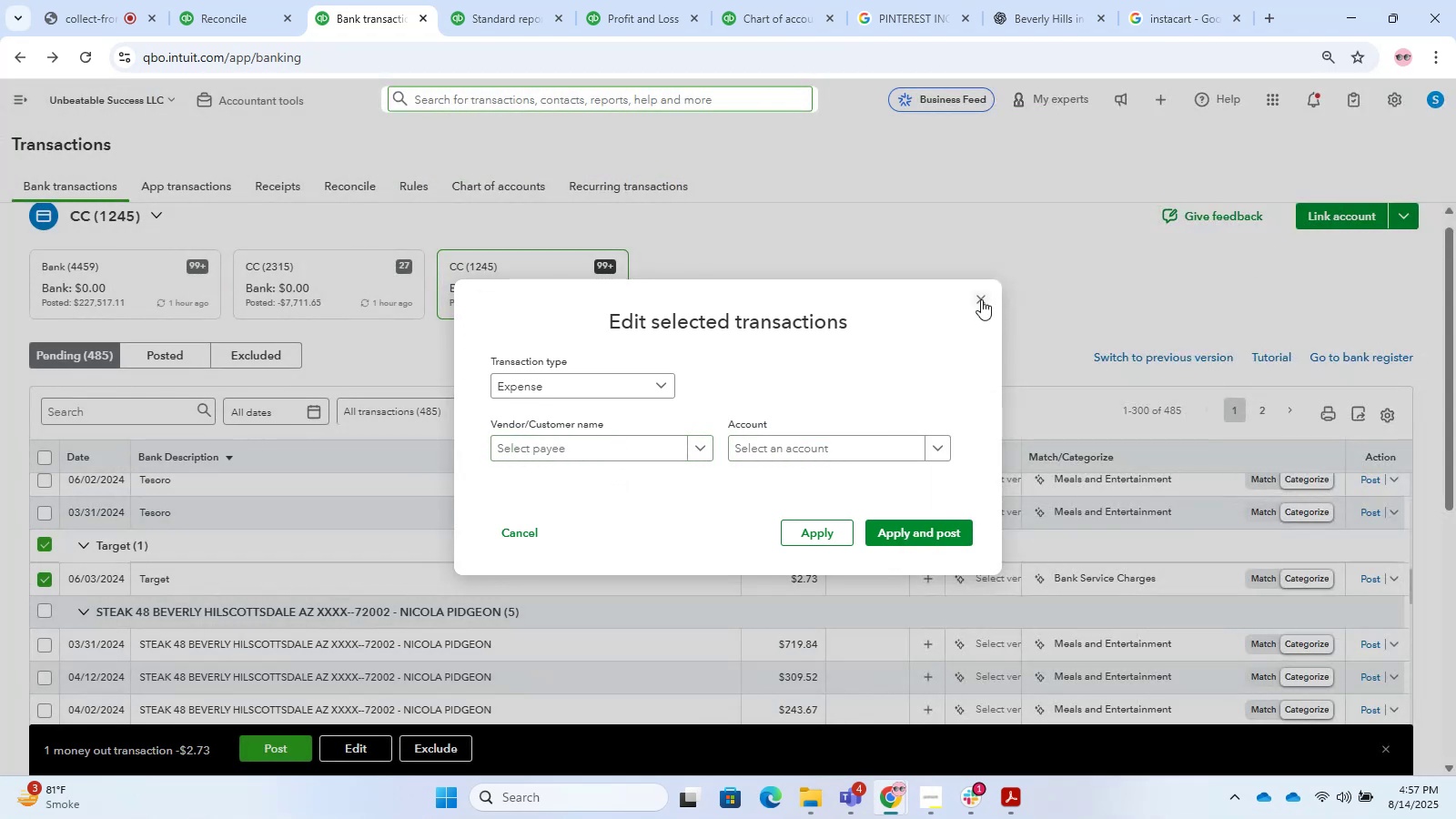 
triple_click([981, 299])
 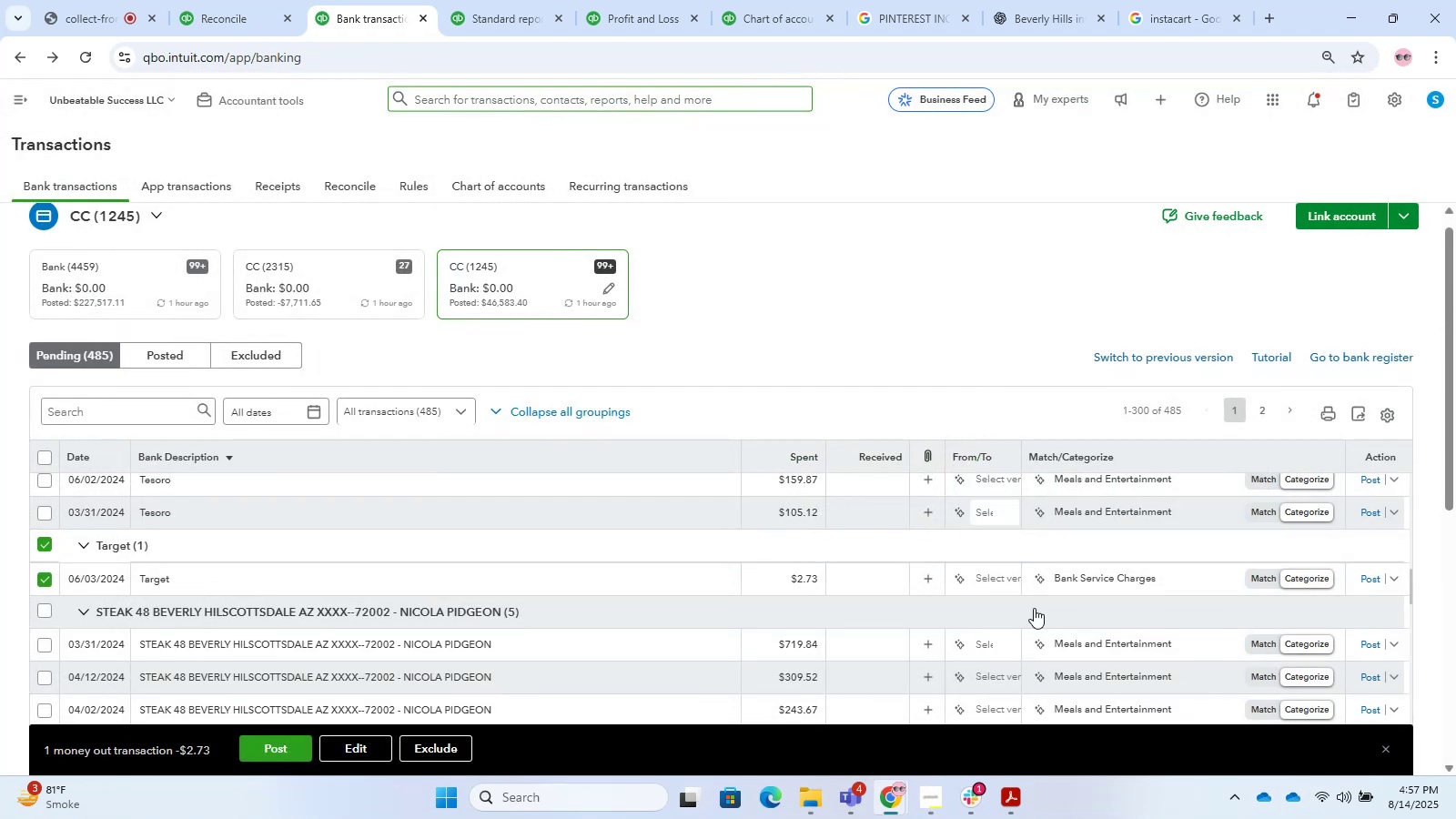 
left_click([1132, 589])
 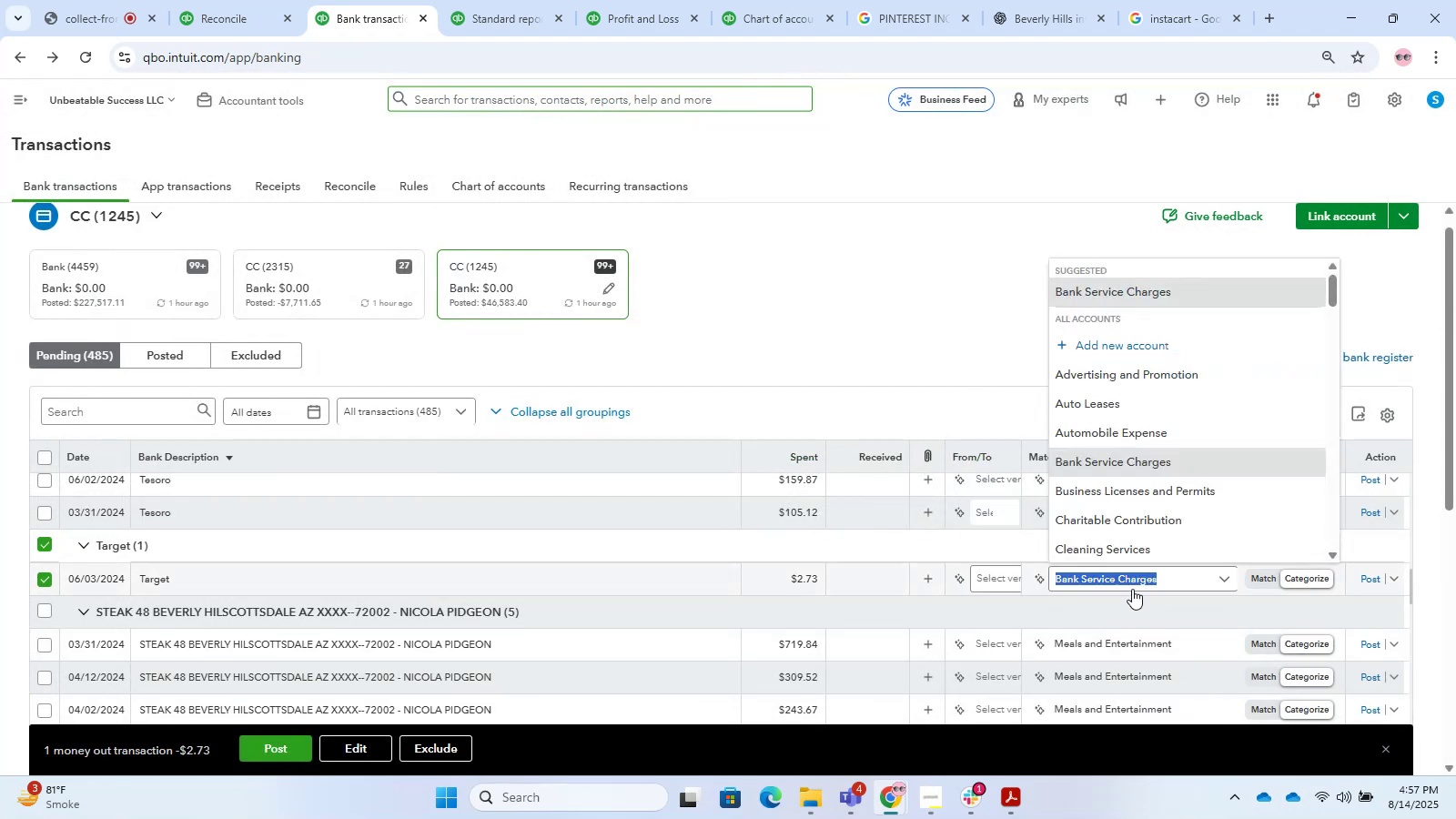 
type(office )
 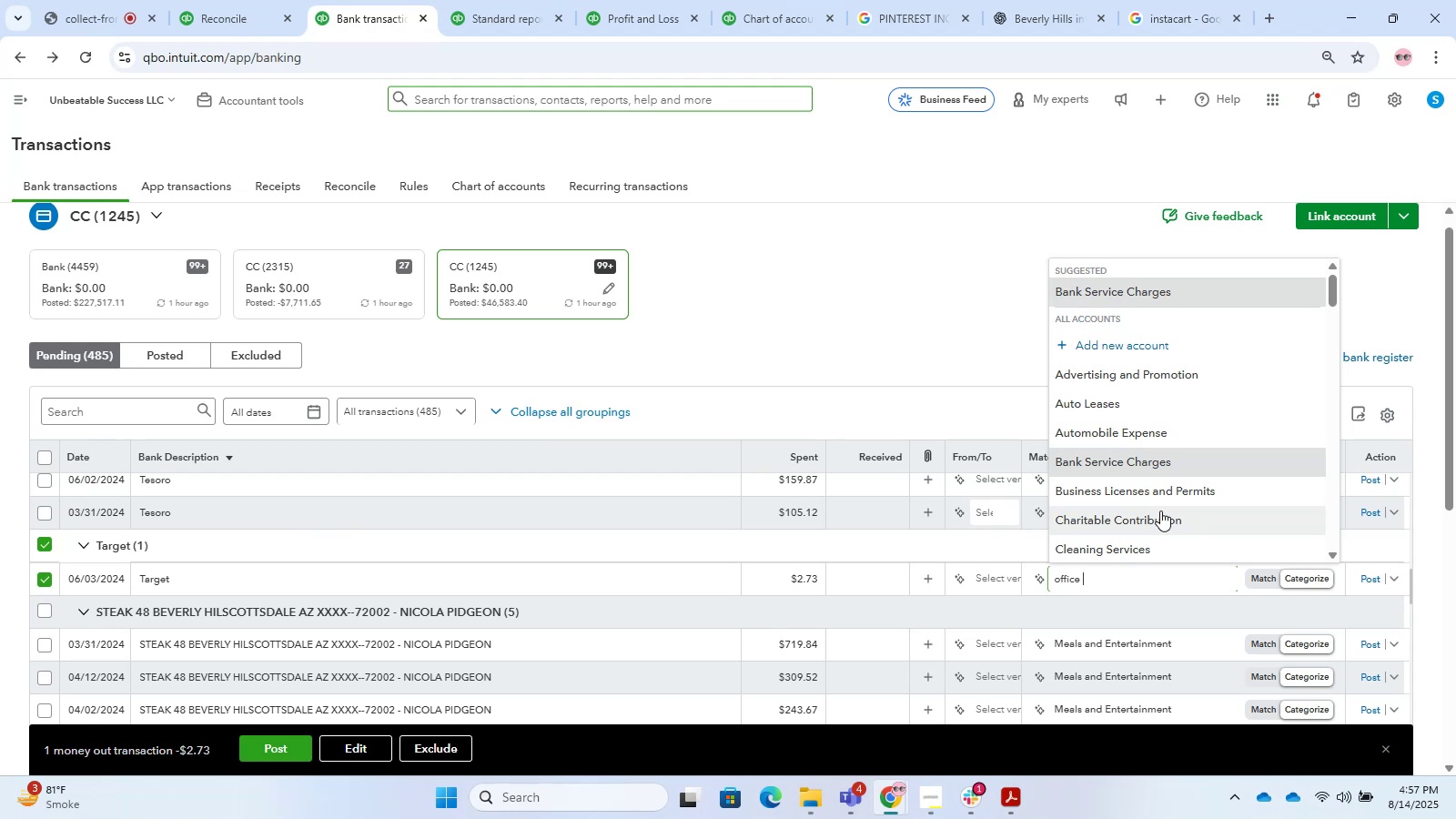 
scroll: coordinate [1160, 511], scroll_direction: down, amount: 4.0
 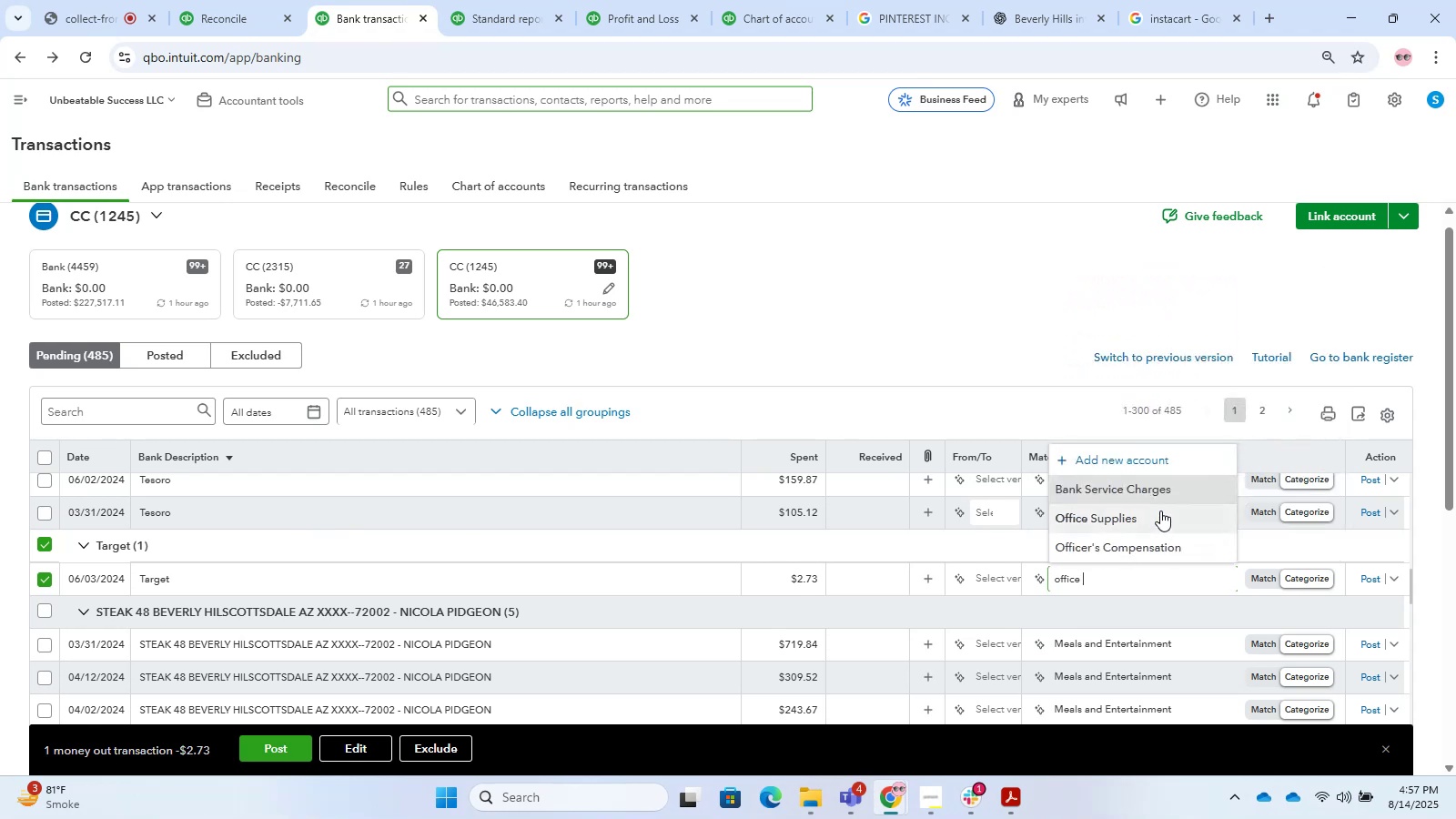 
scroll: coordinate [1160, 511], scroll_direction: up, amount: 1.0
 